 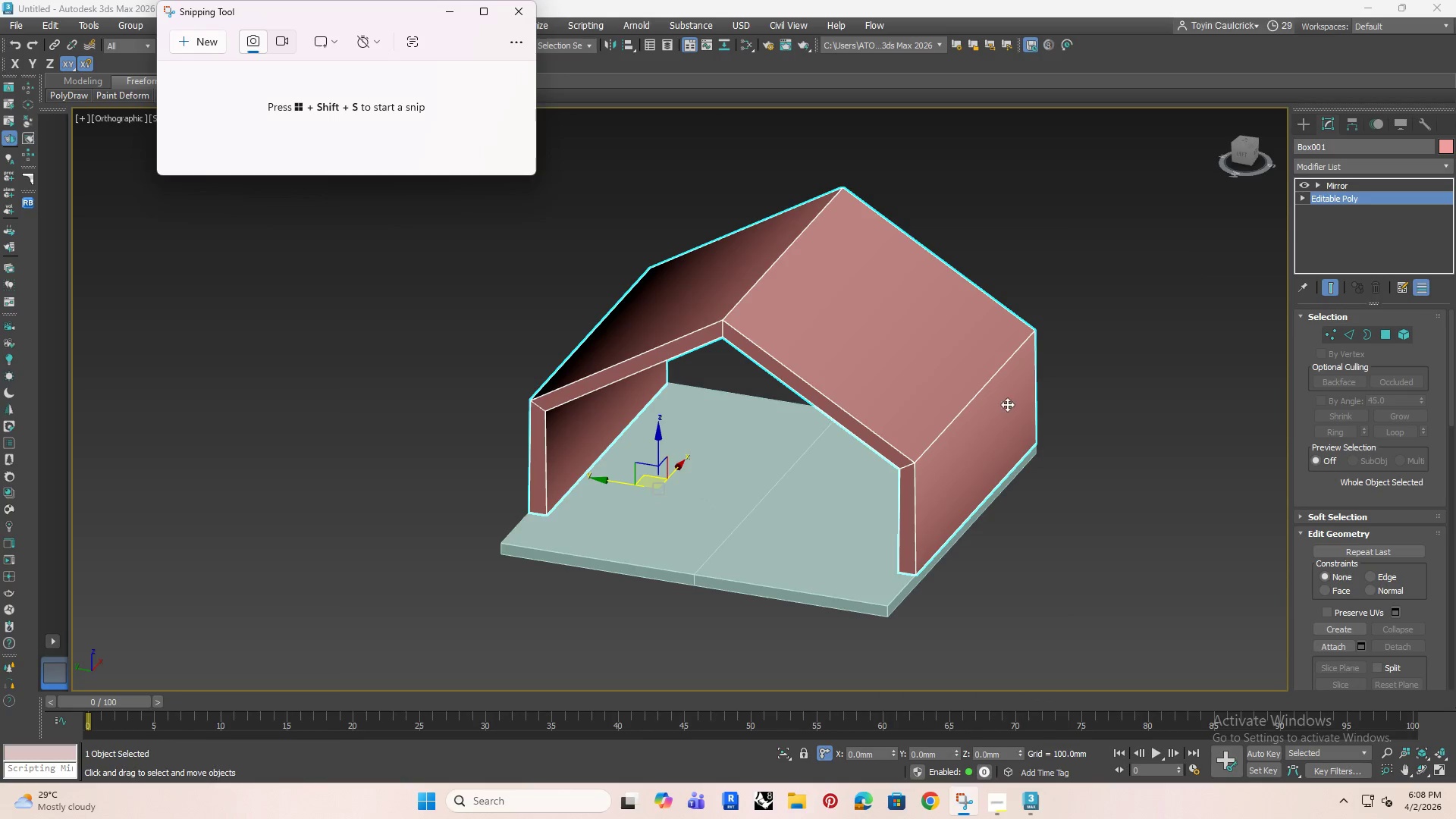 
left_click([512, 13])
 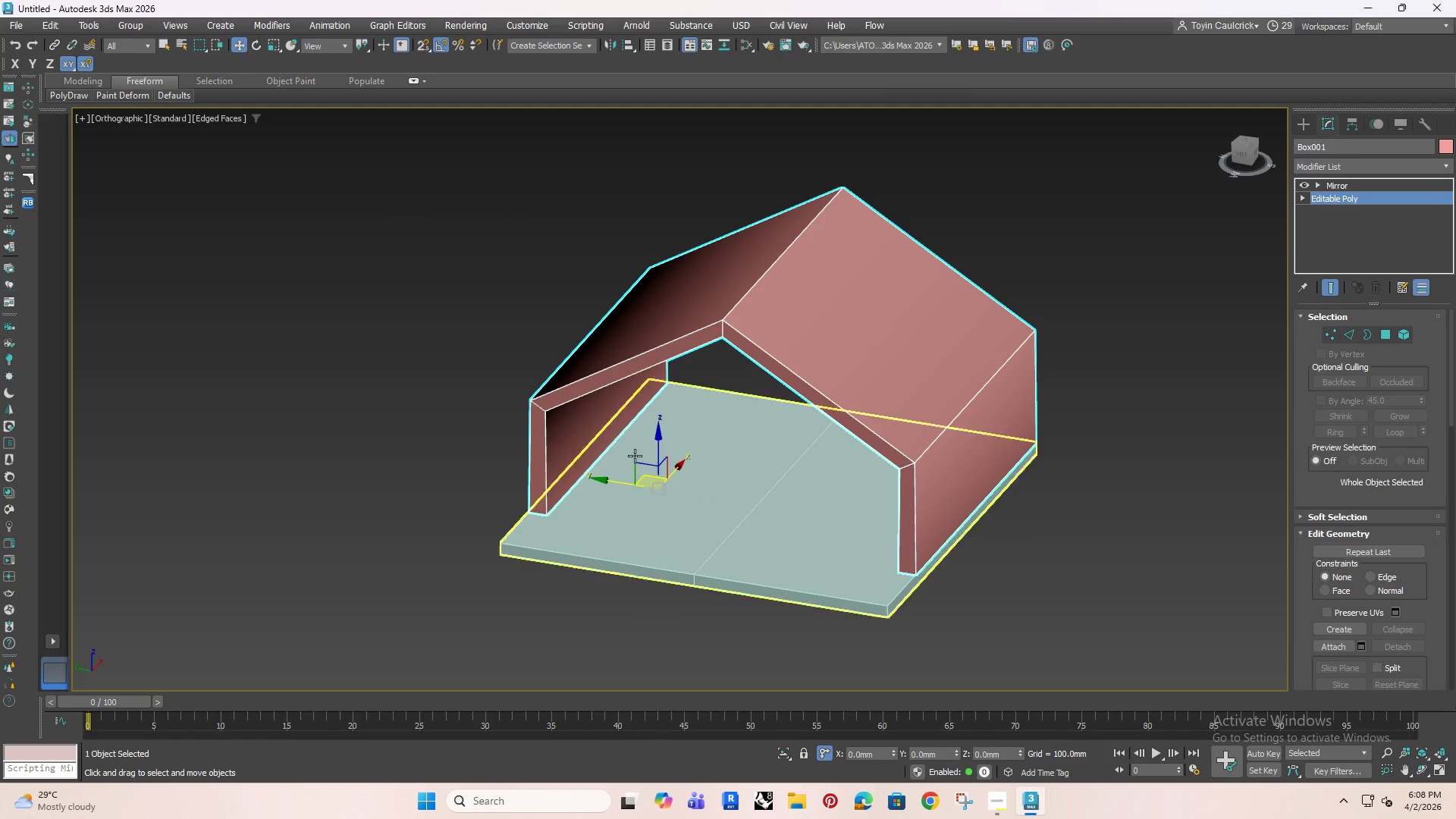 
hold_key(key=AltRight, duration=1.5)
 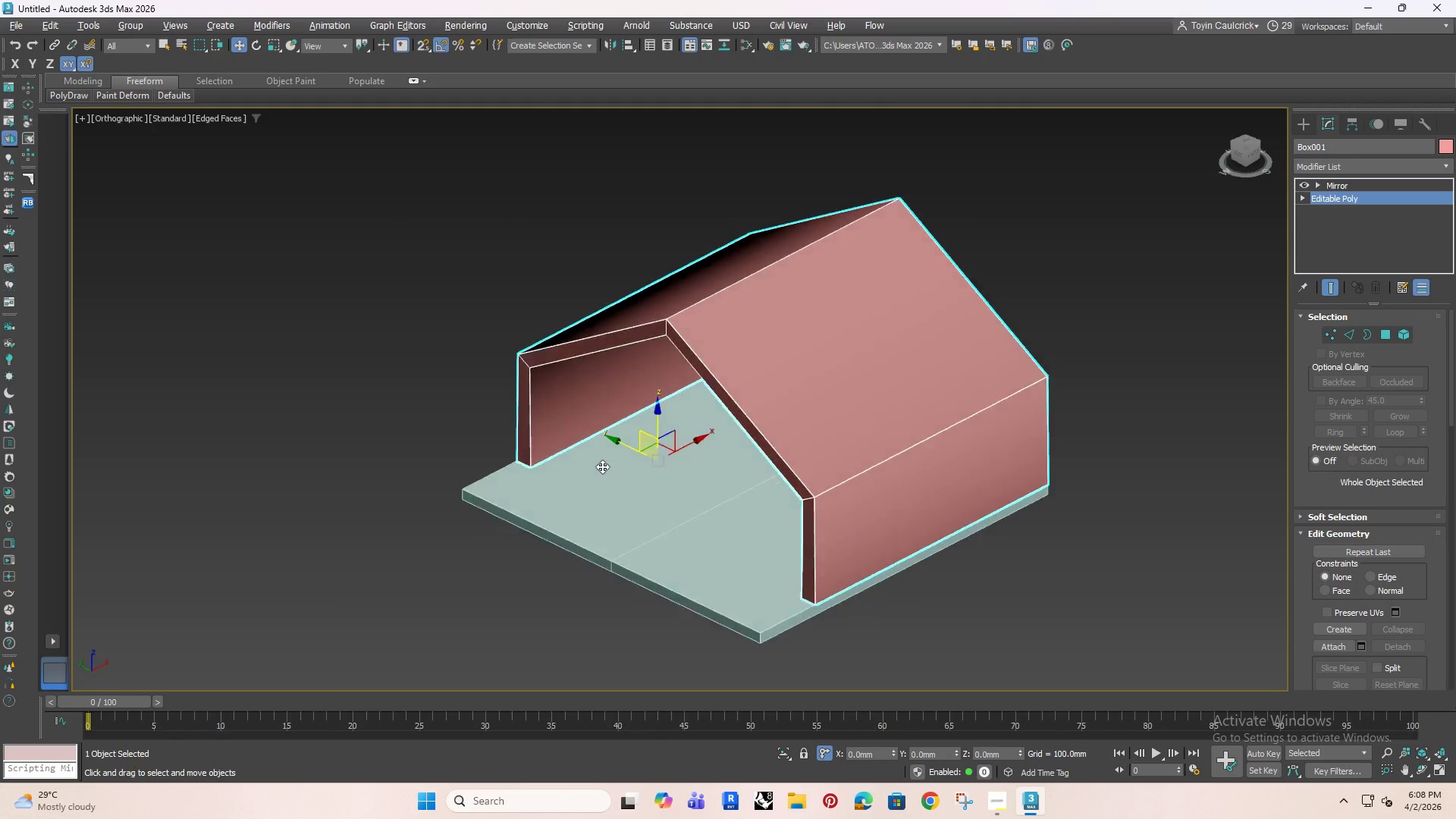 
hold_key(key=AltRight, duration=1.16)
 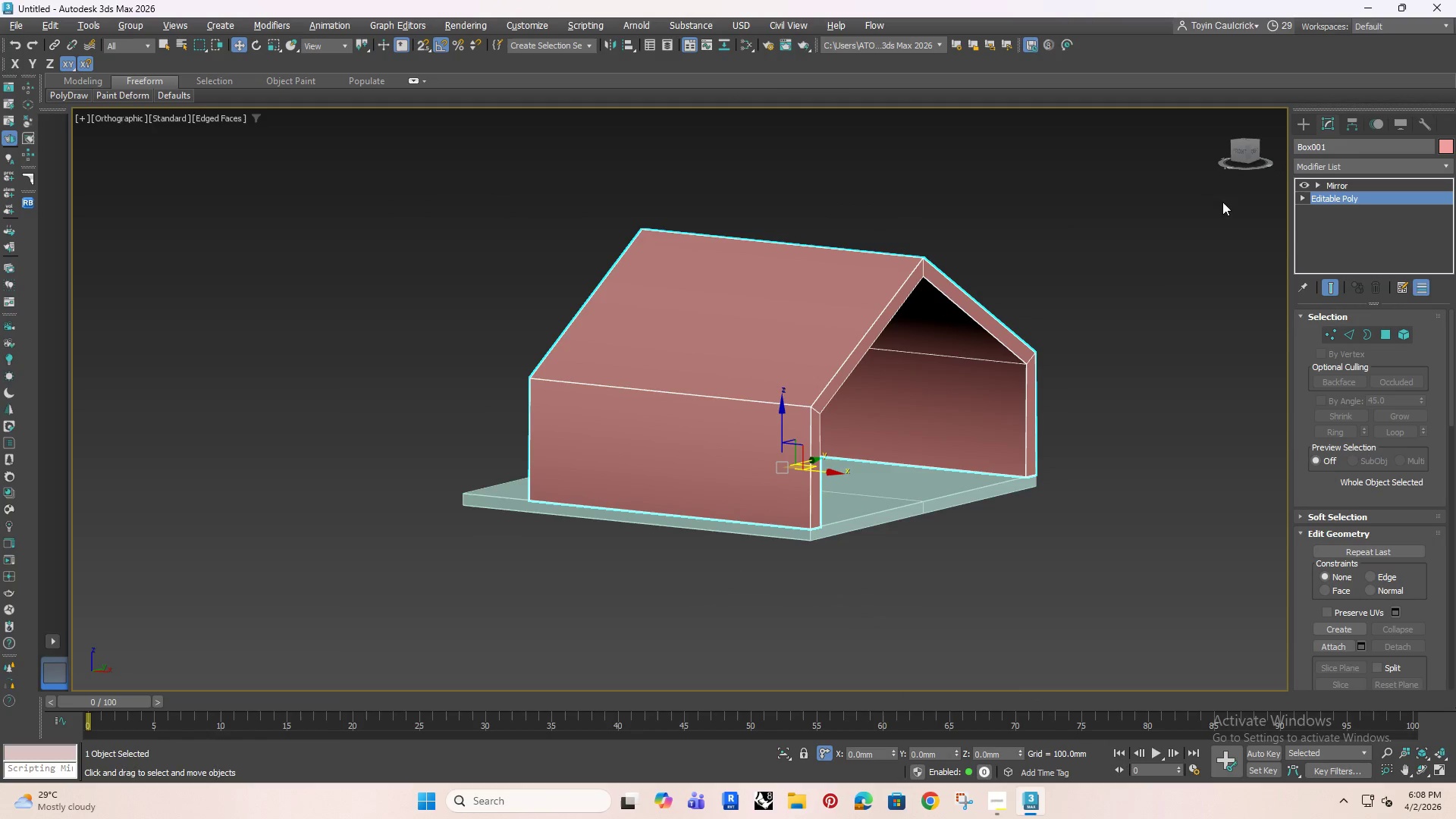 
left_click([1167, 240])
 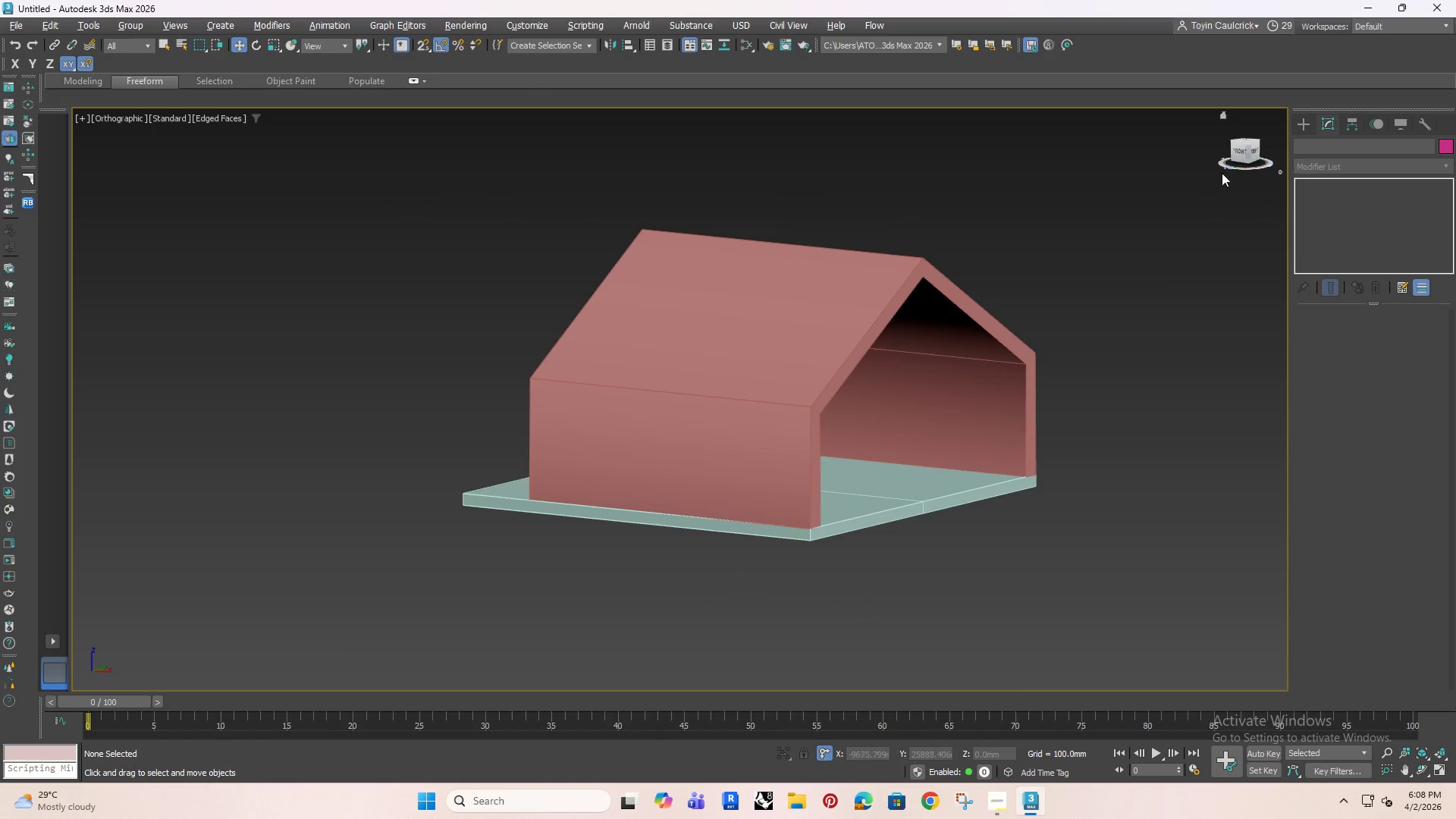 
hold_key(key=AltRight, duration=0.55)
 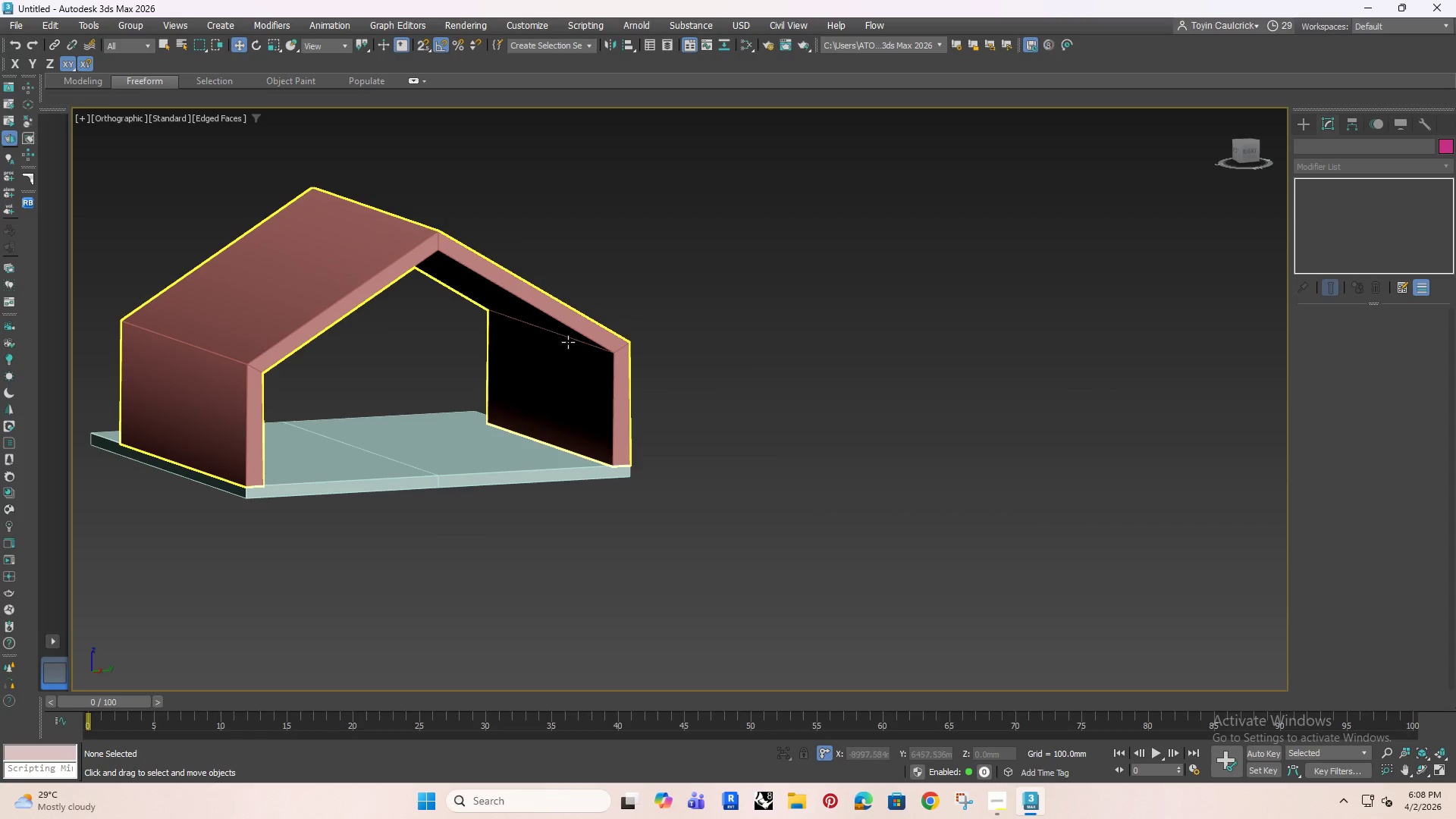 
left_click([568, 342])
 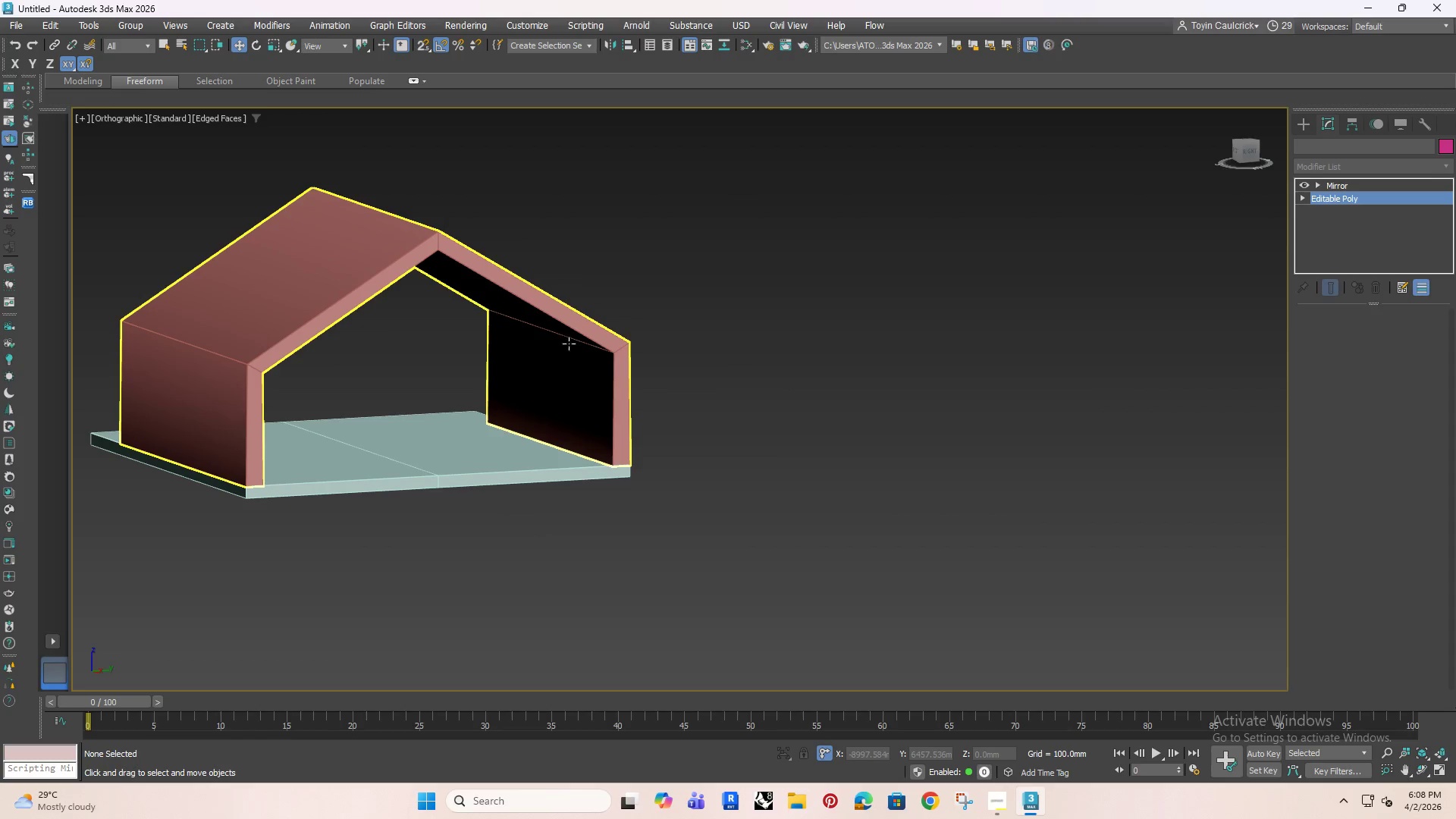 
key(Alt+AltRight)
 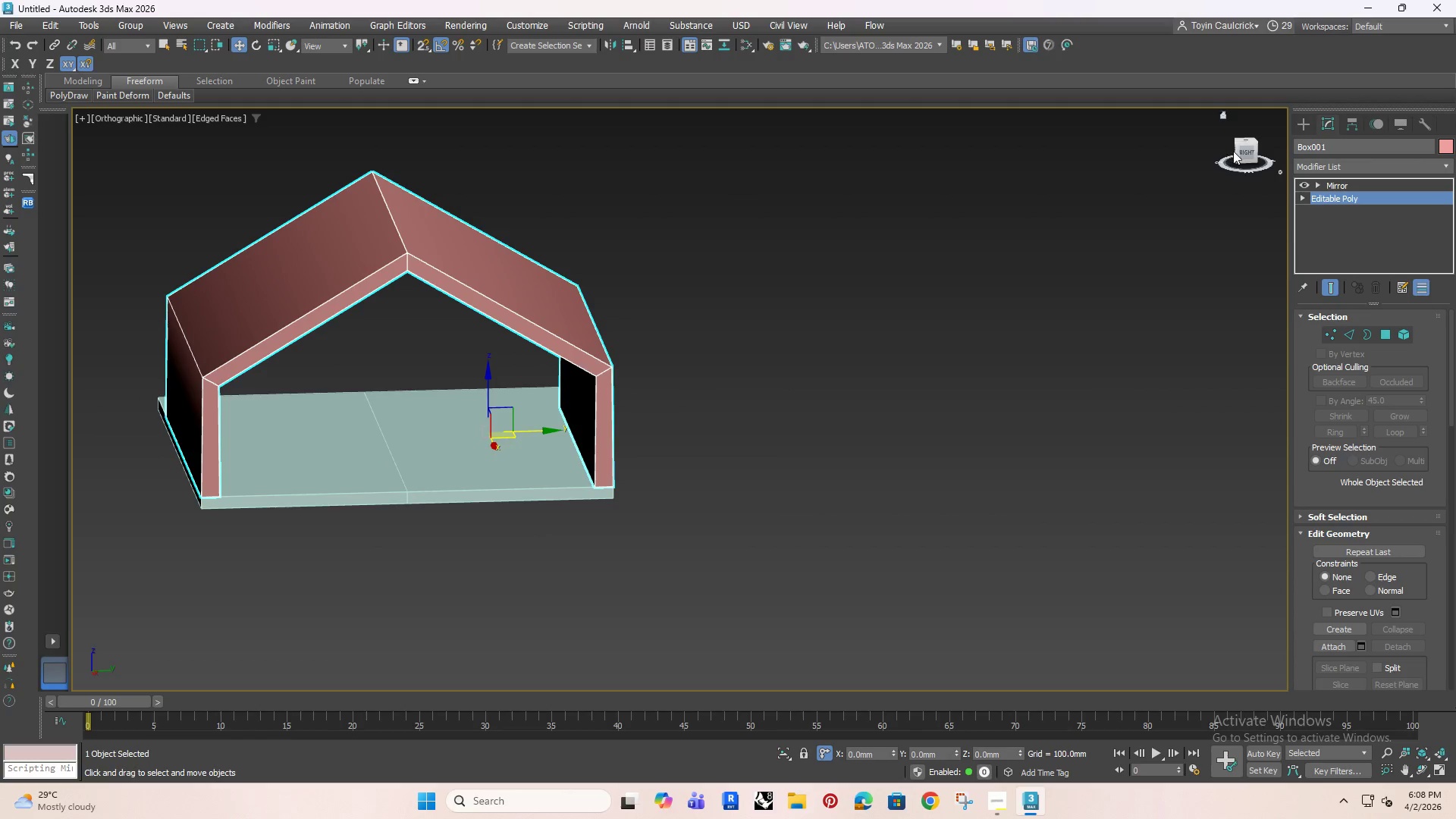 
left_click([1249, 154])
 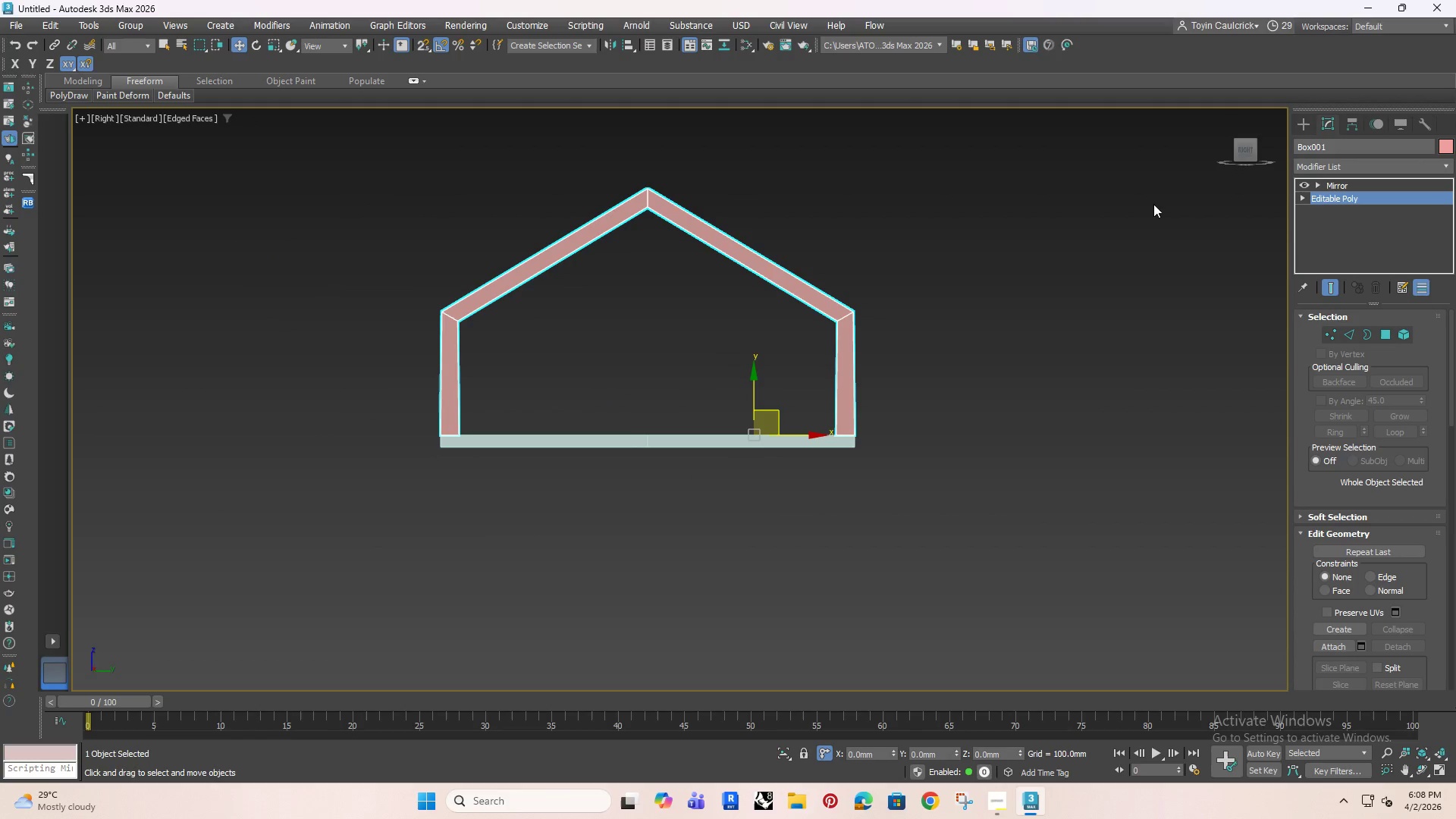 
left_click([1295, 124])
 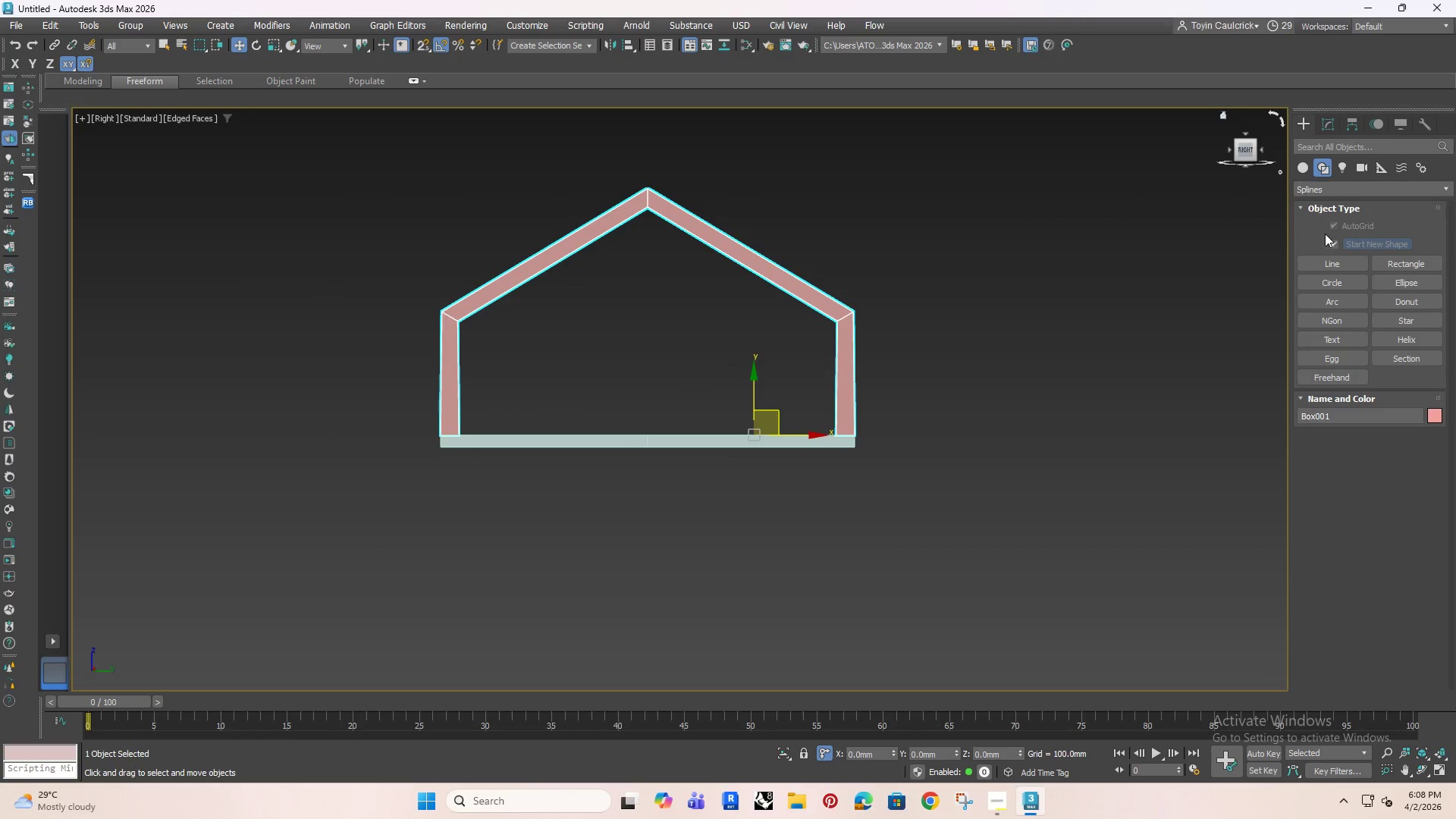 
left_click([1329, 261])
 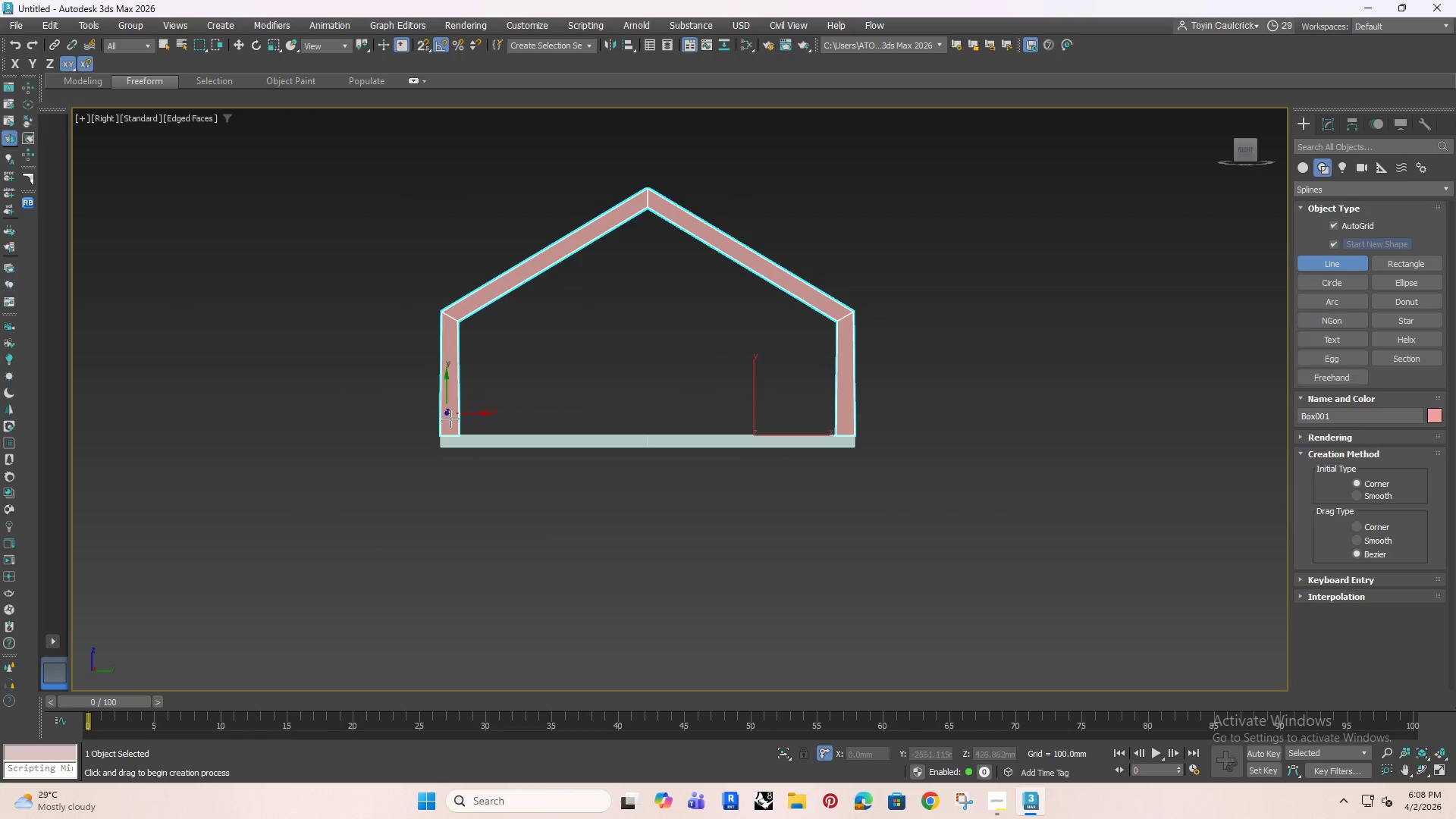 
scroll: coordinate [465, 436], scroll_direction: up, amount: 3.0
 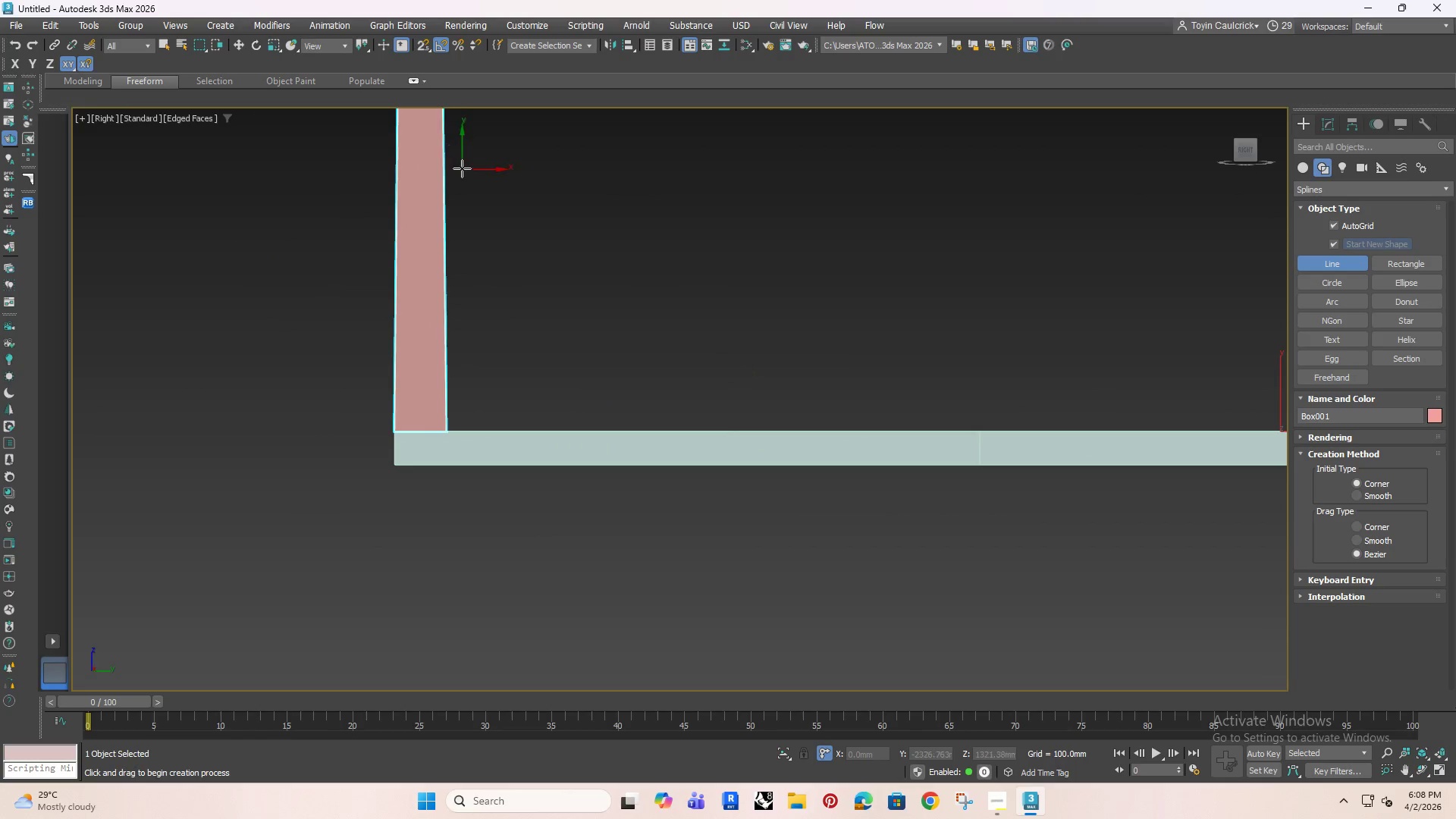 
key(S)
 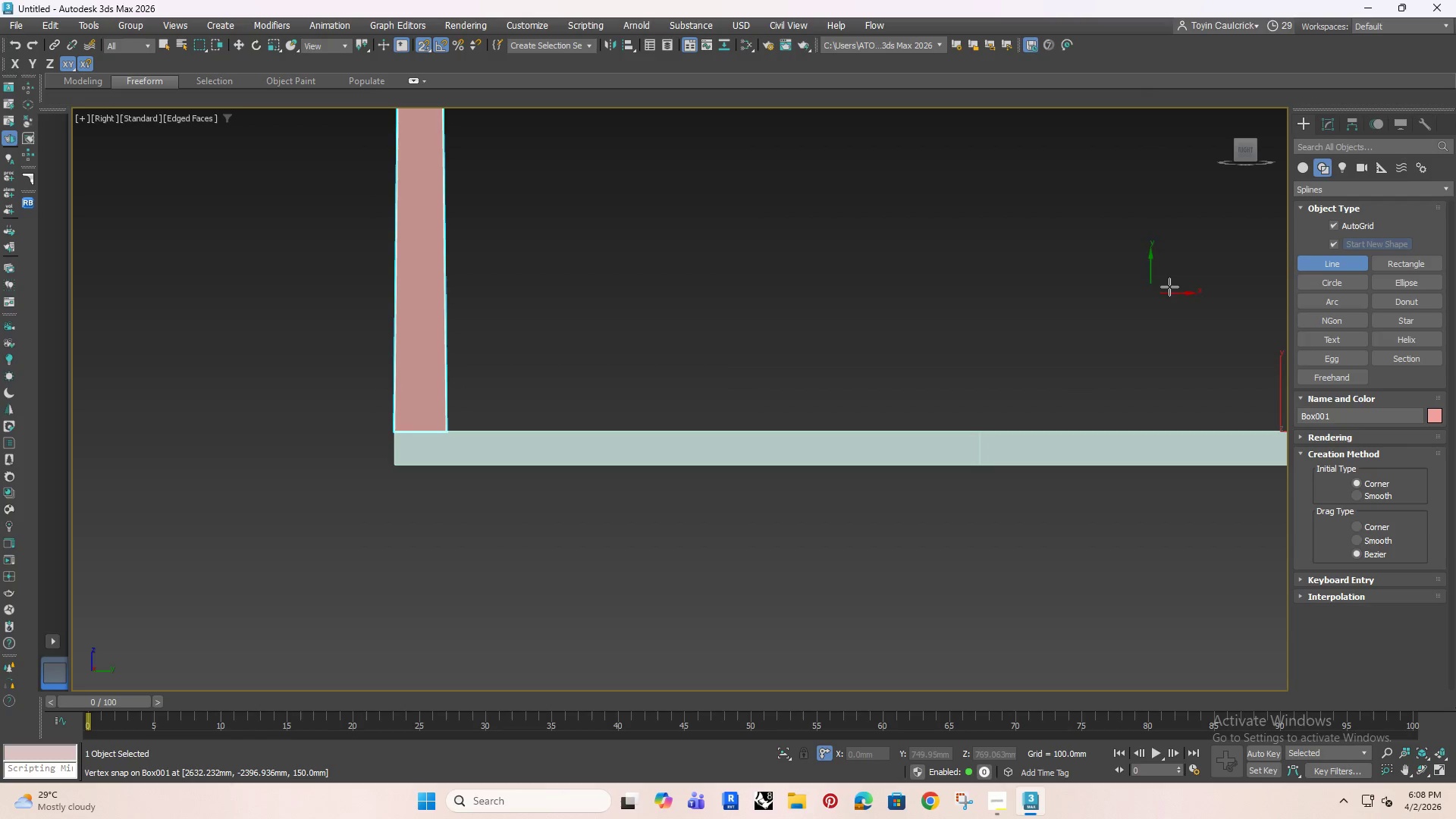 
left_click([1335, 227])
 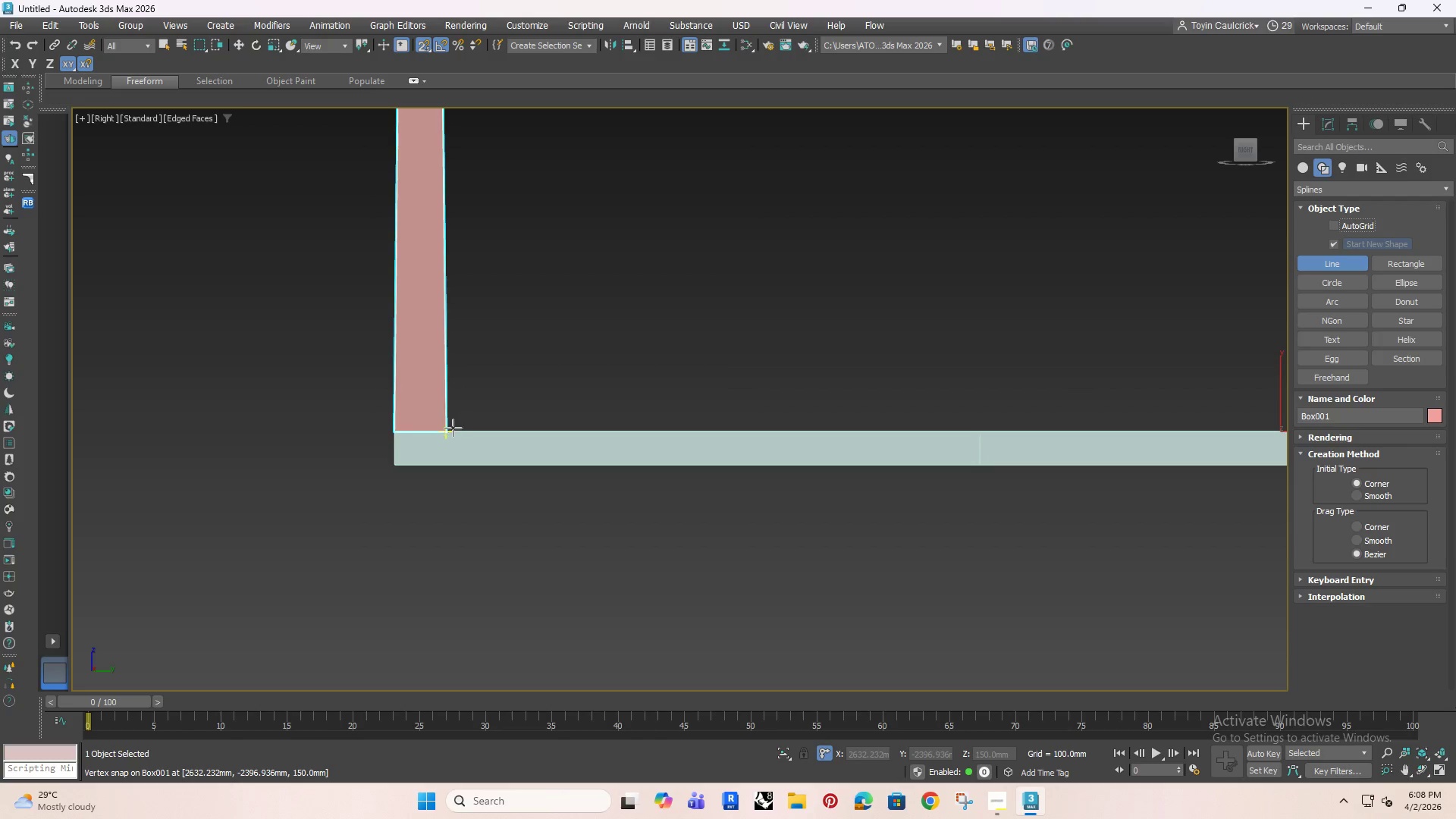 
left_click([453, 428])
 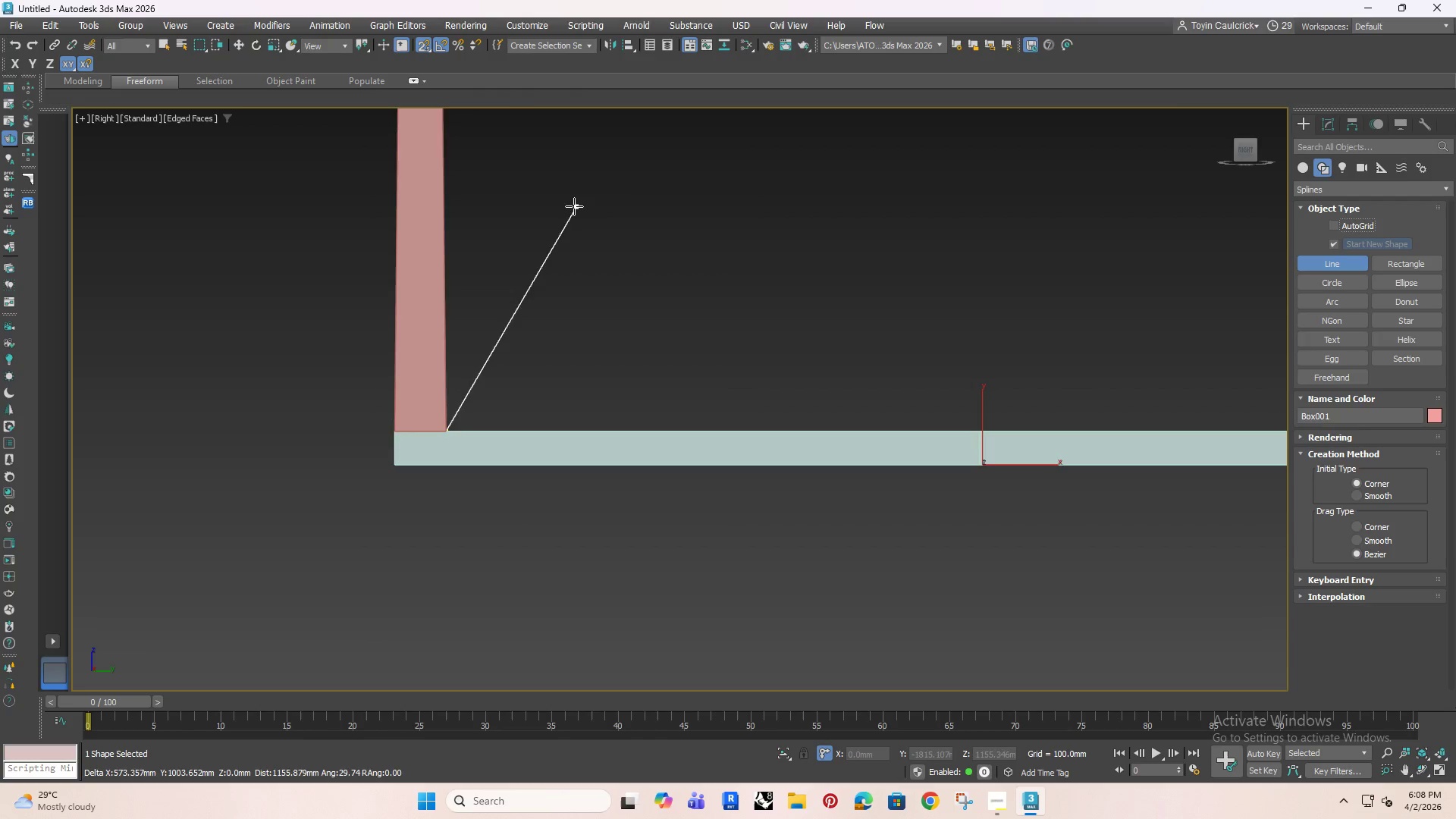 
scroll: coordinate [552, 228], scroll_direction: down, amount: 2.0
 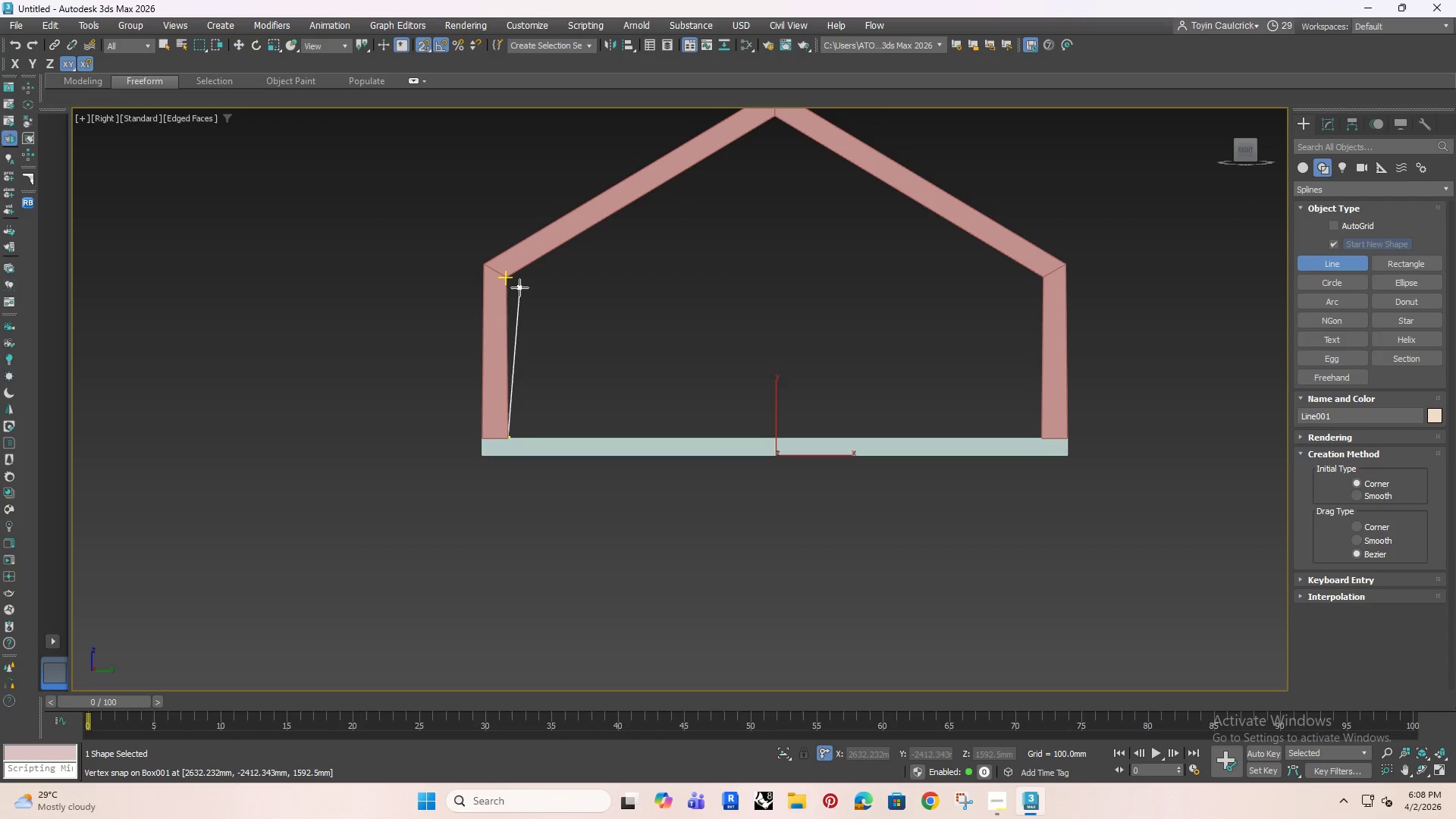 
left_click([519, 287])
 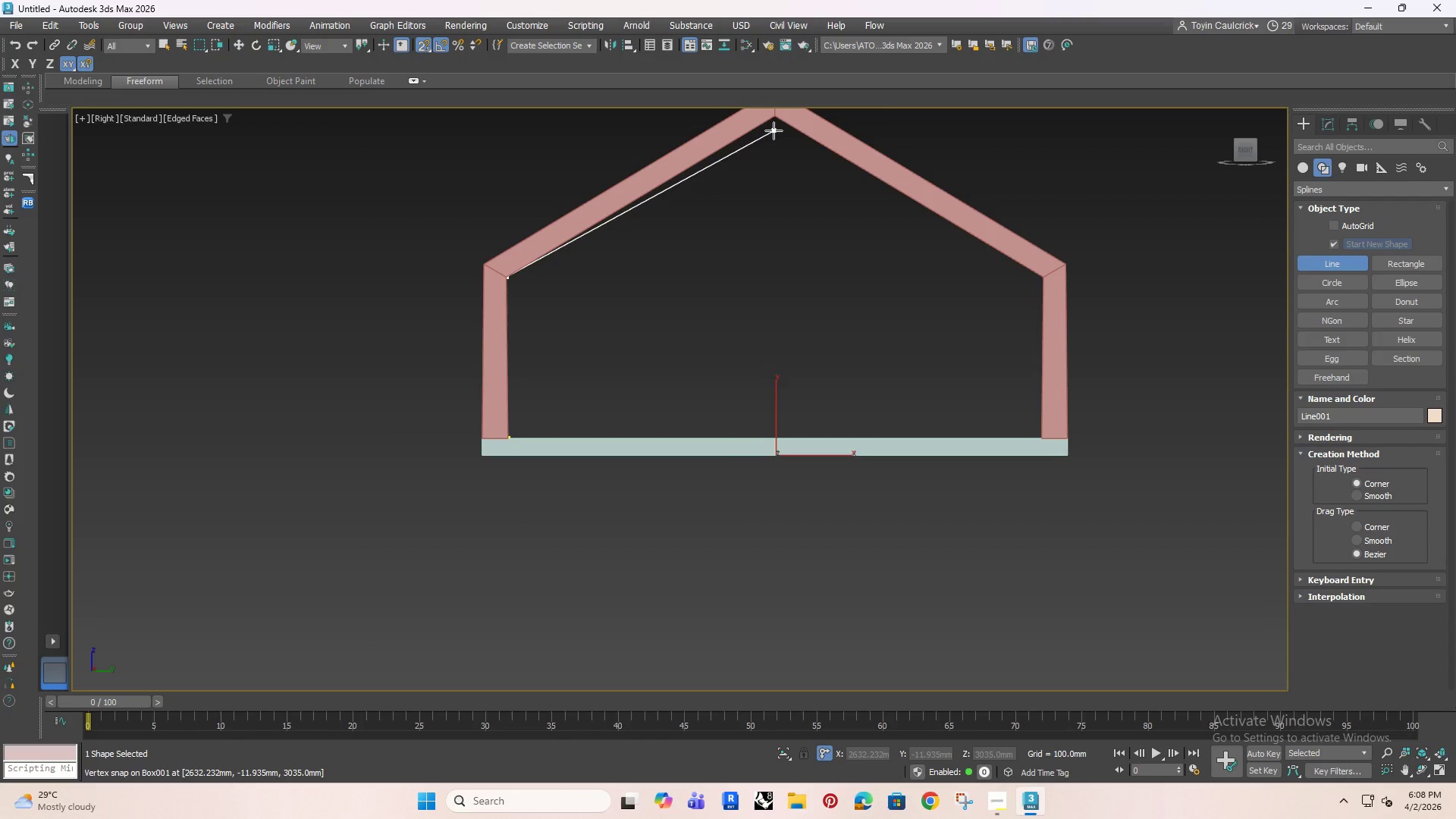 
left_click([774, 127])
 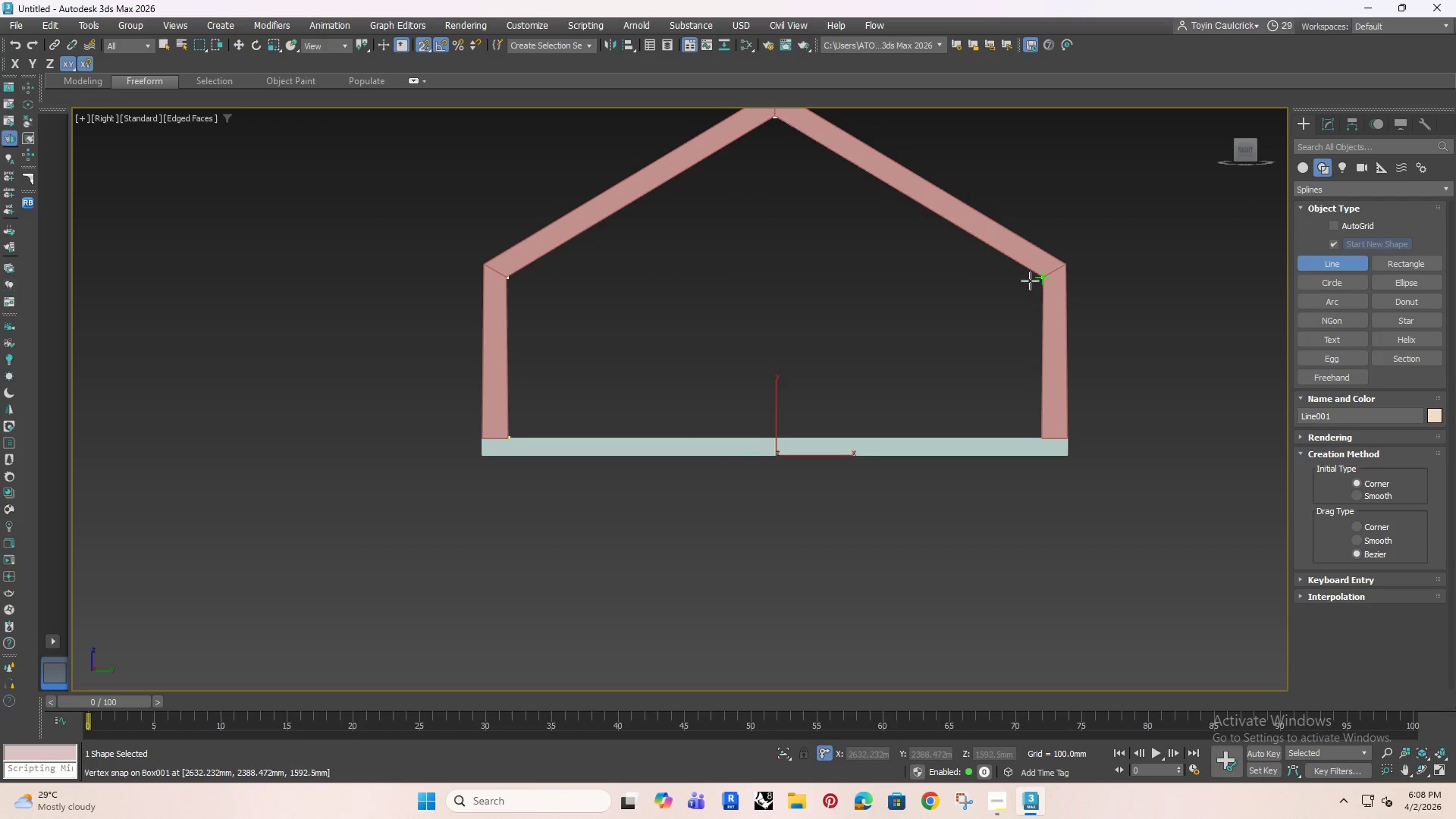 
left_click([1031, 279])
 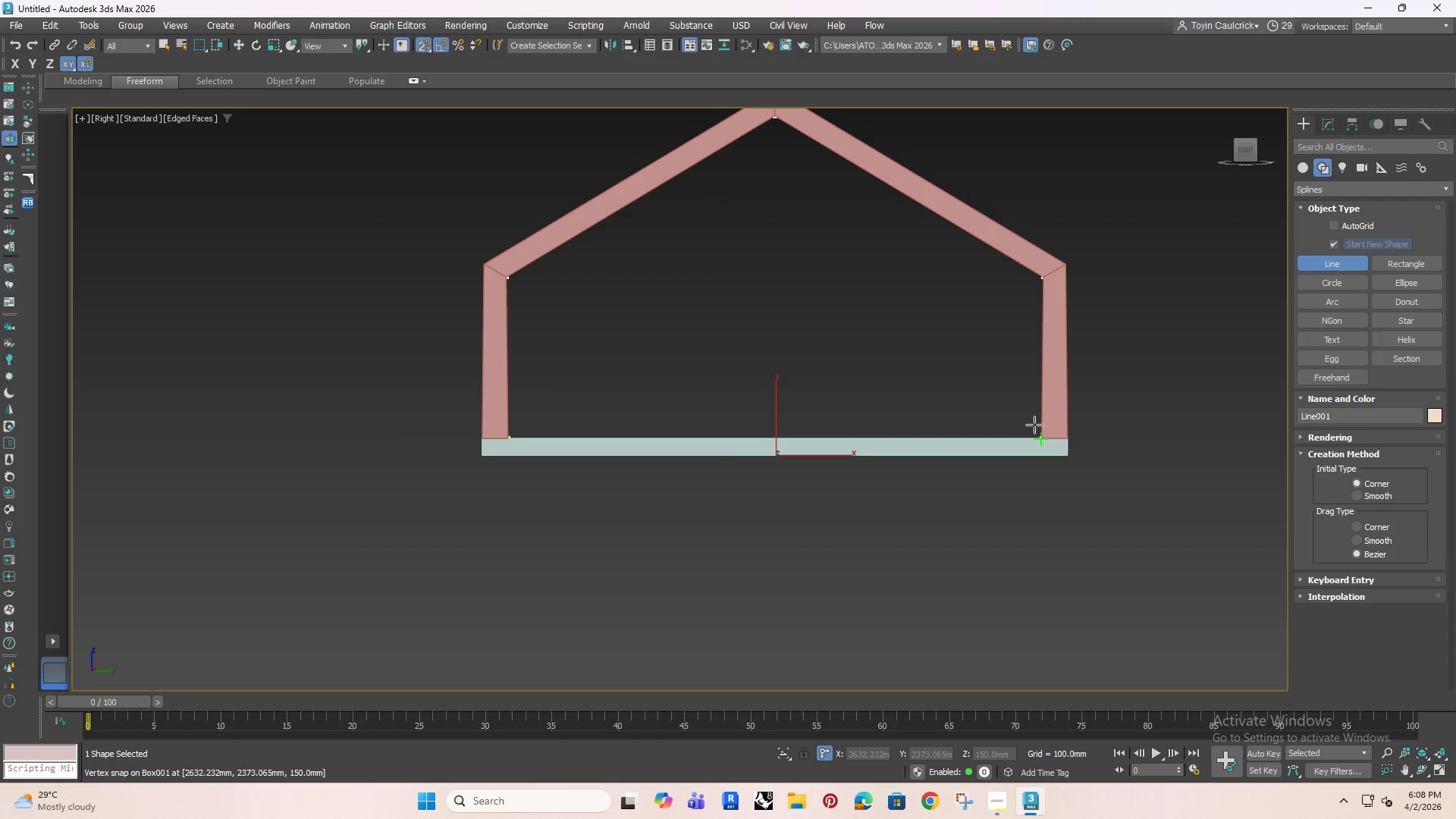 
left_click([1034, 425])
 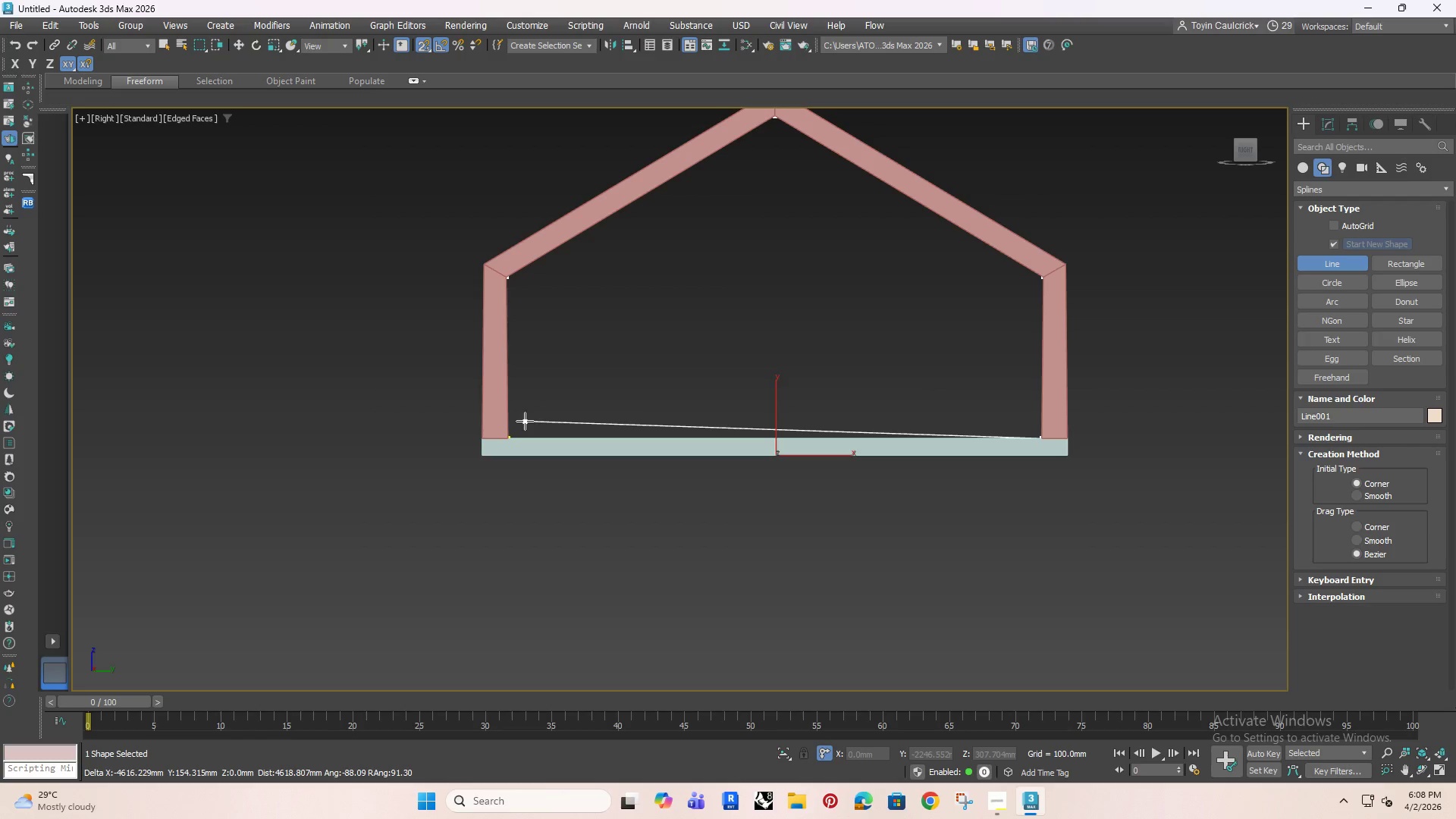 
left_click([520, 428])
 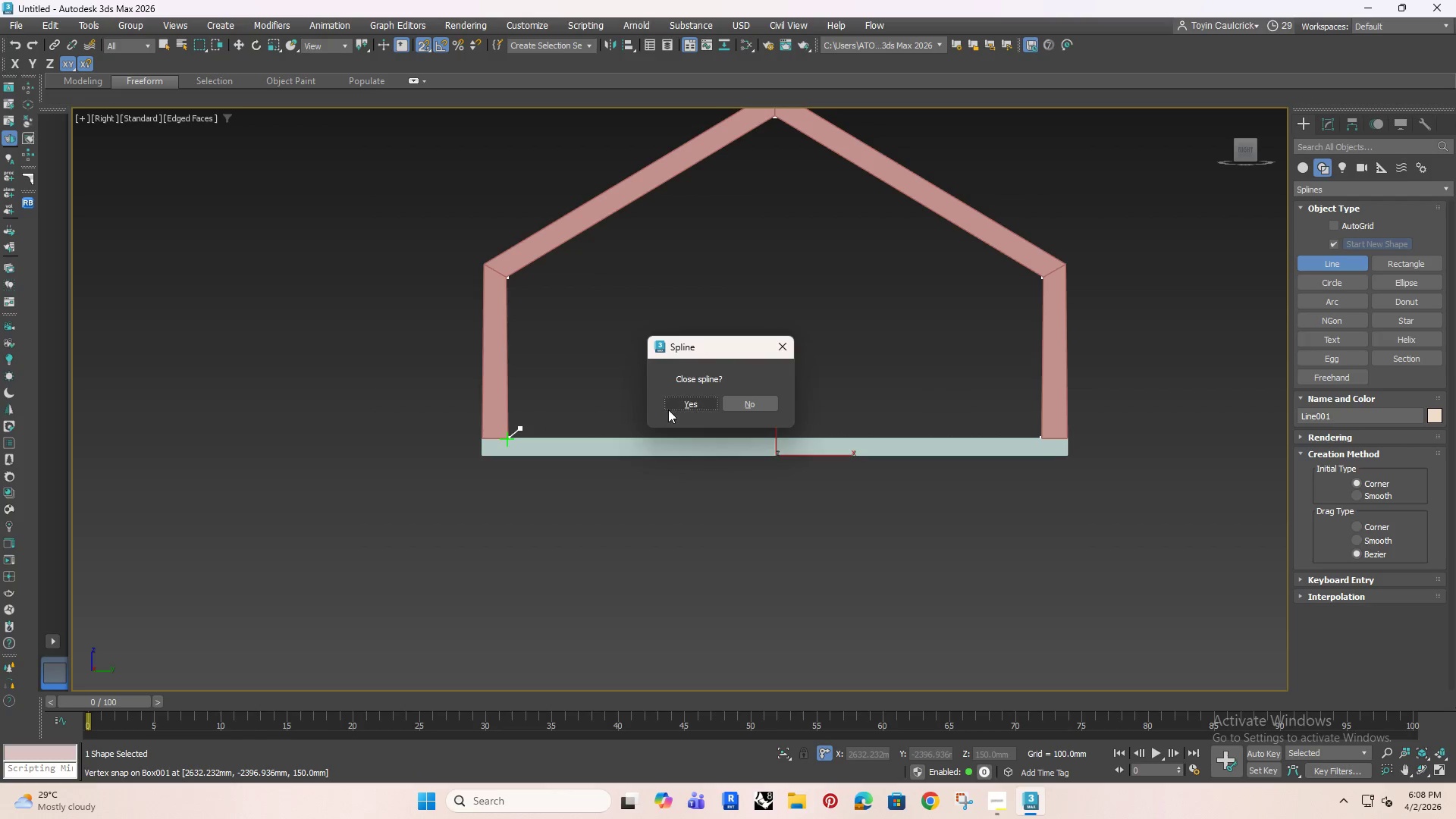 
left_click([679, 402])
 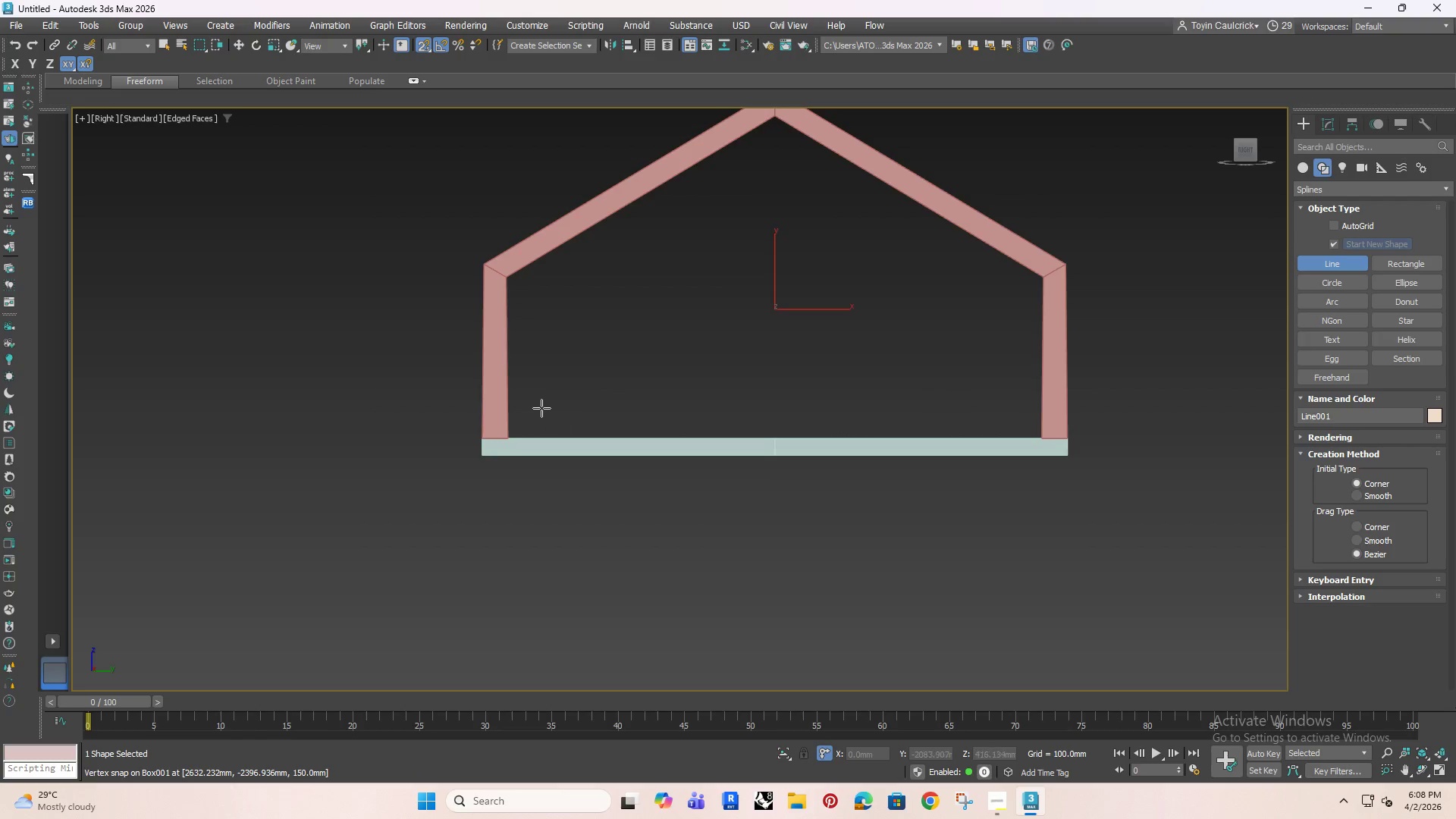 
scroll: coordinate [537, 408], scroll_direction: down, amount: 2.0
 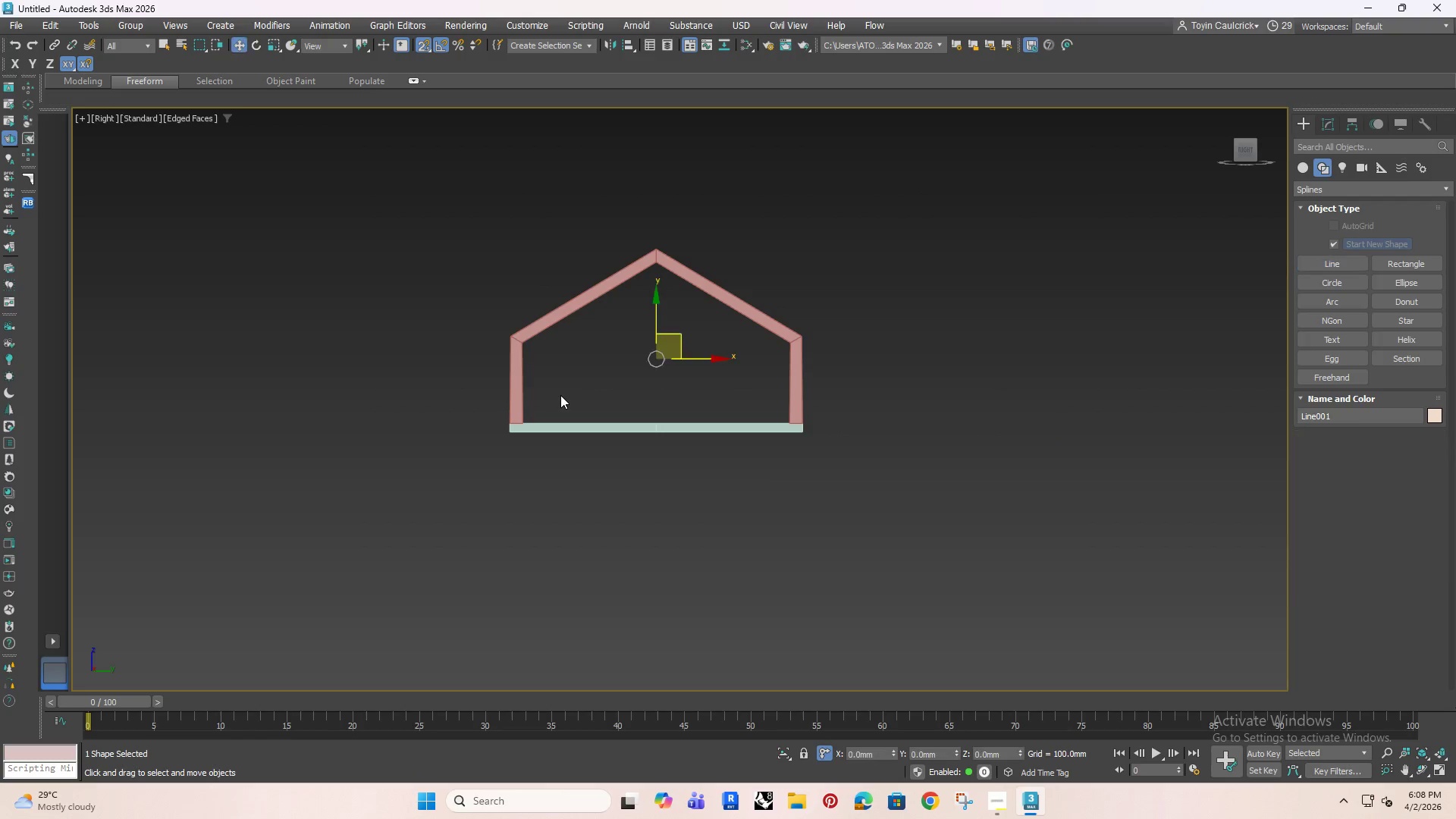 
hold_key(key=AltRight, duration=1.16)
 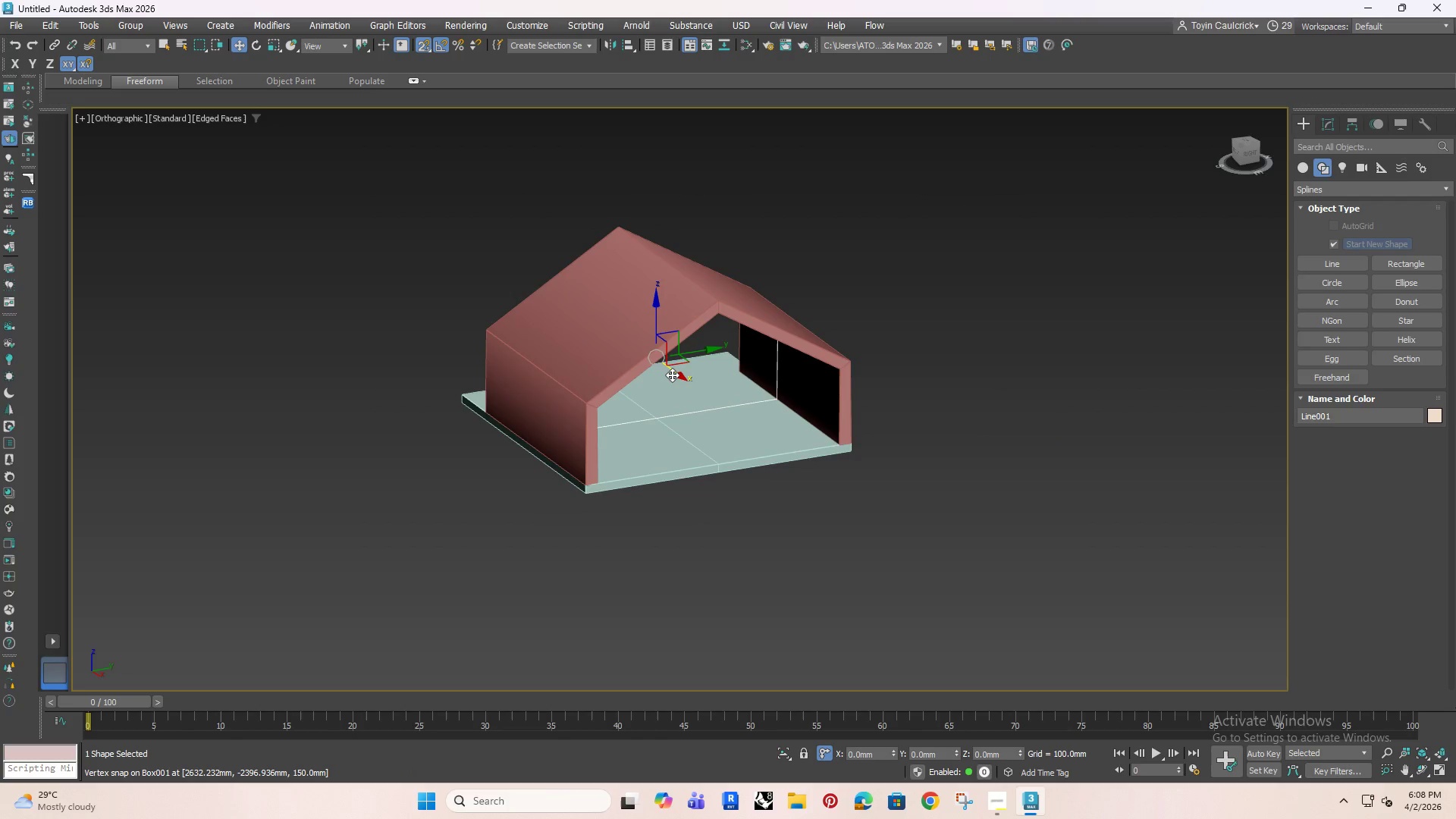 
left_click_drag(start_coordinate=[672, 375], to_coordinate=[714, 462])
 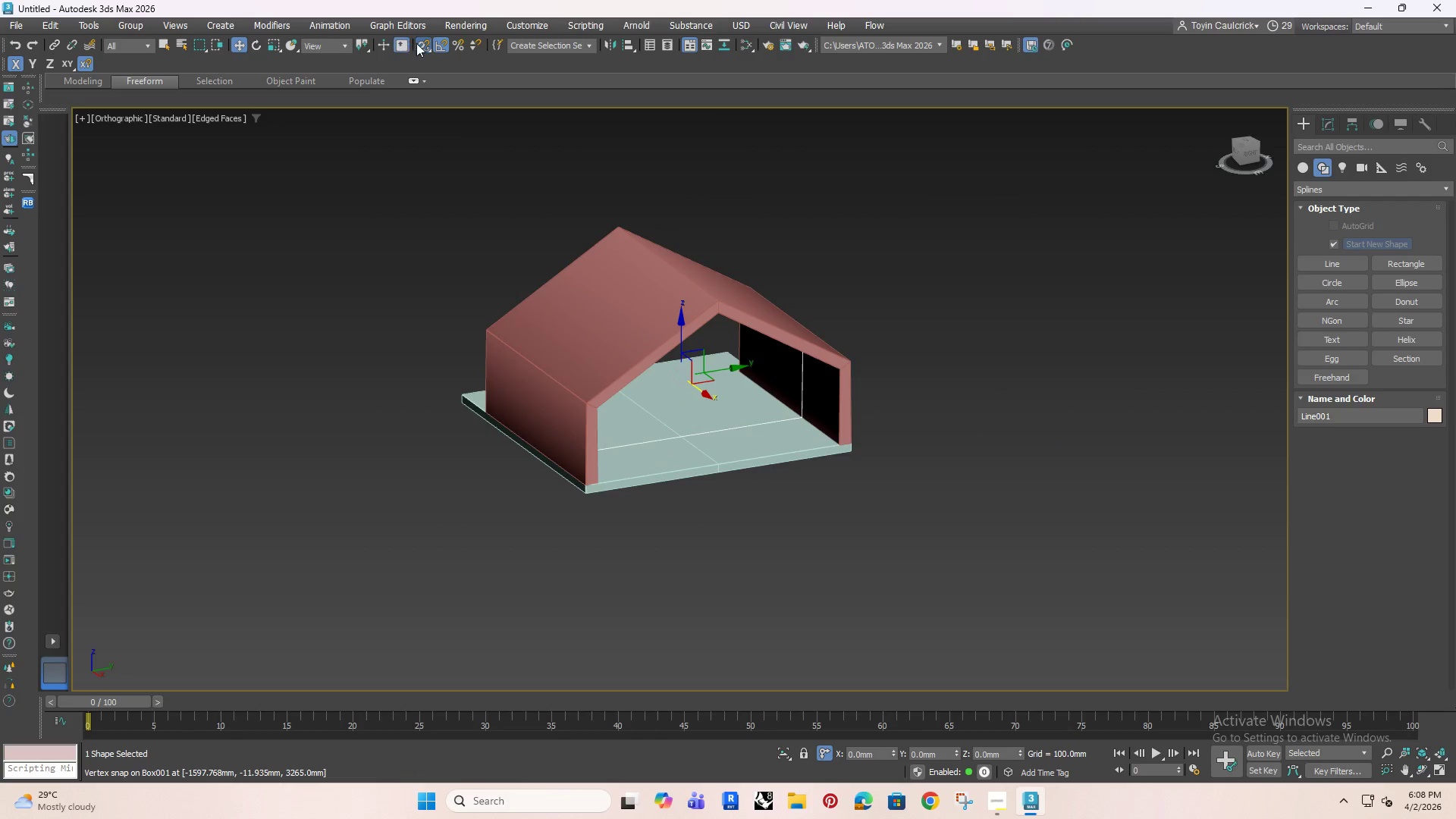 
left_click_drag(start_coordinate=[419, 43], to_coordinate=[420, 98])
 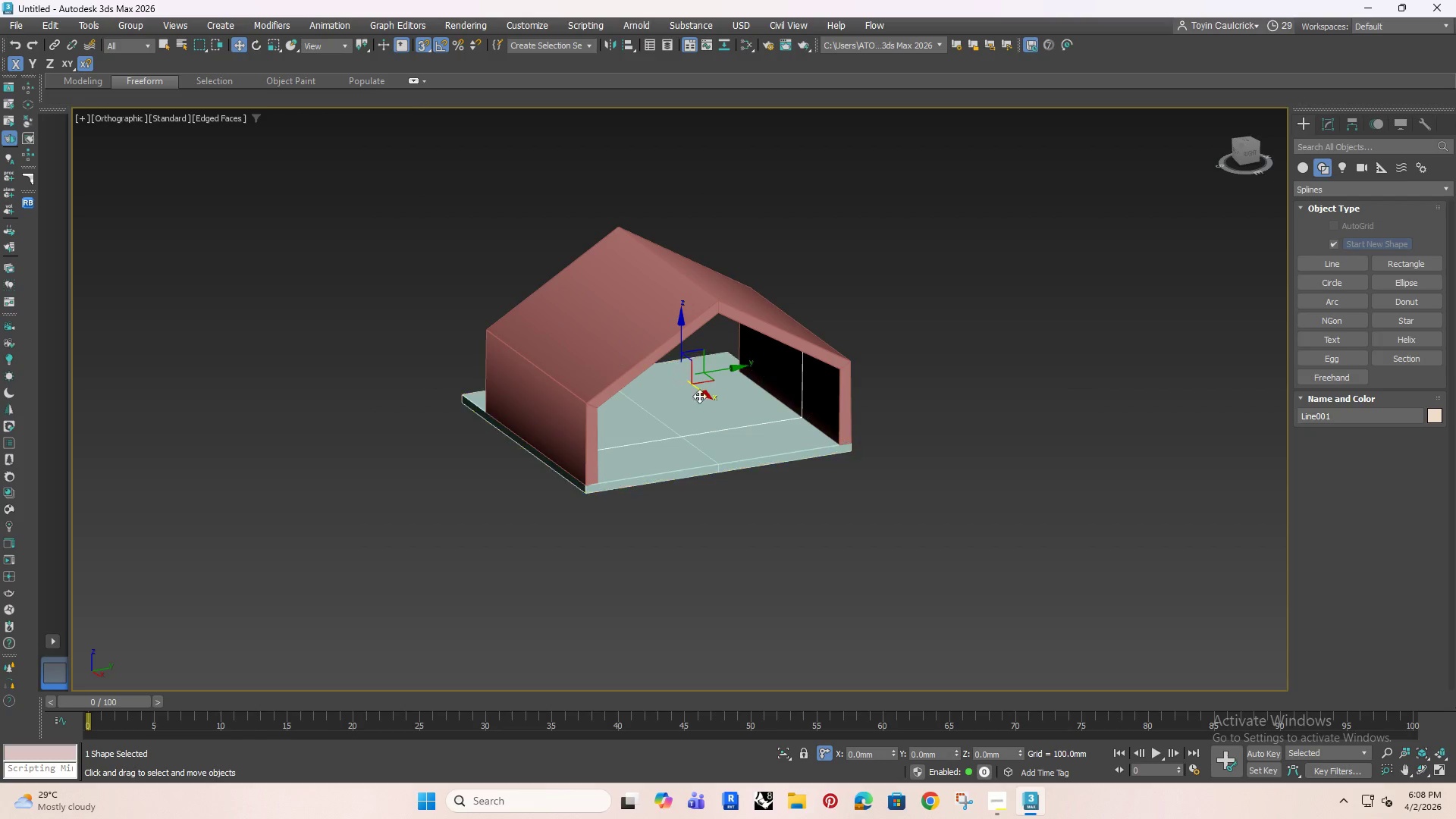 
left_click_drag(start_coordinate=[702, 394], to_coordinate=[714, 470])
 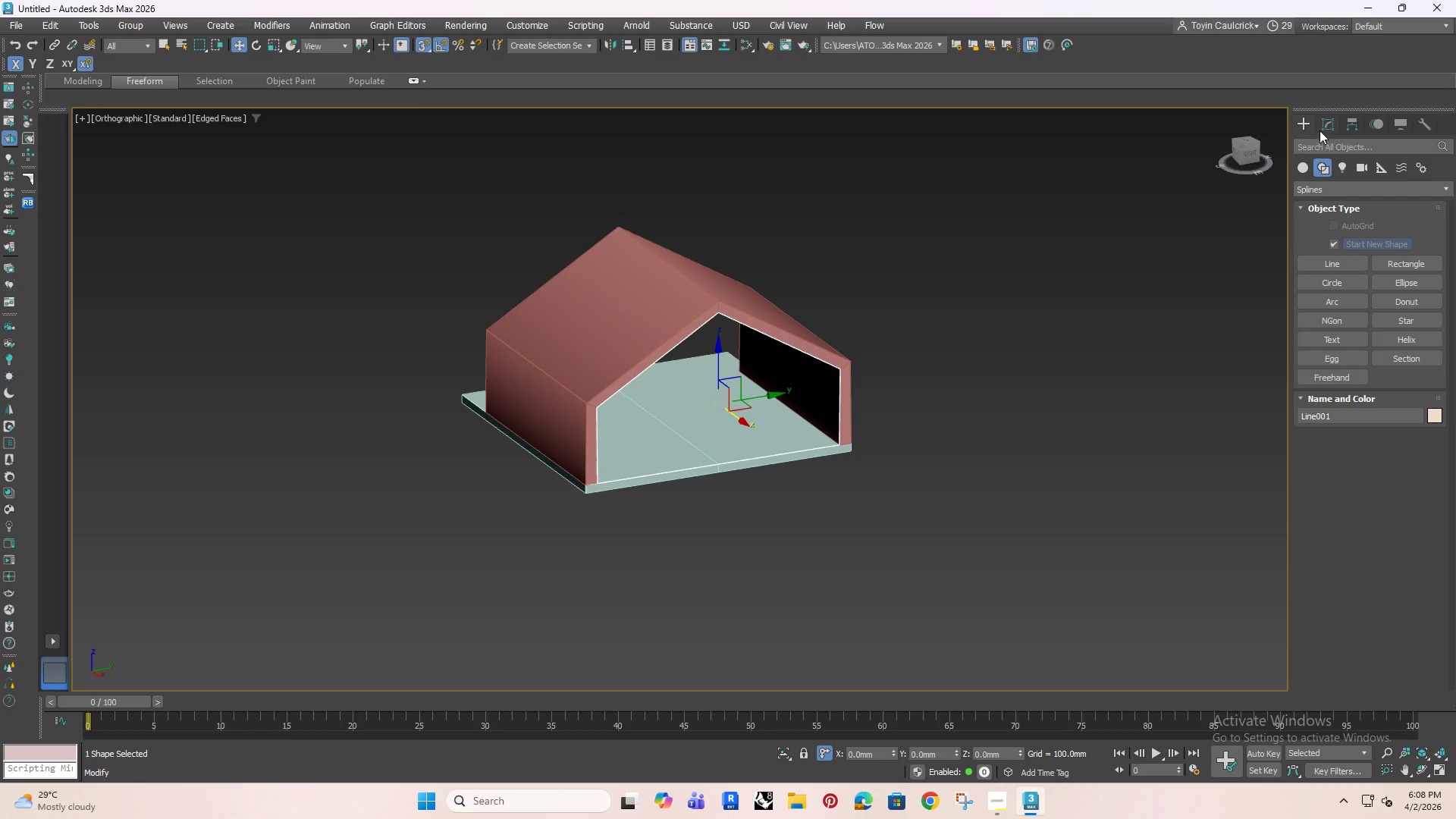 
left_click([1329, 127])
 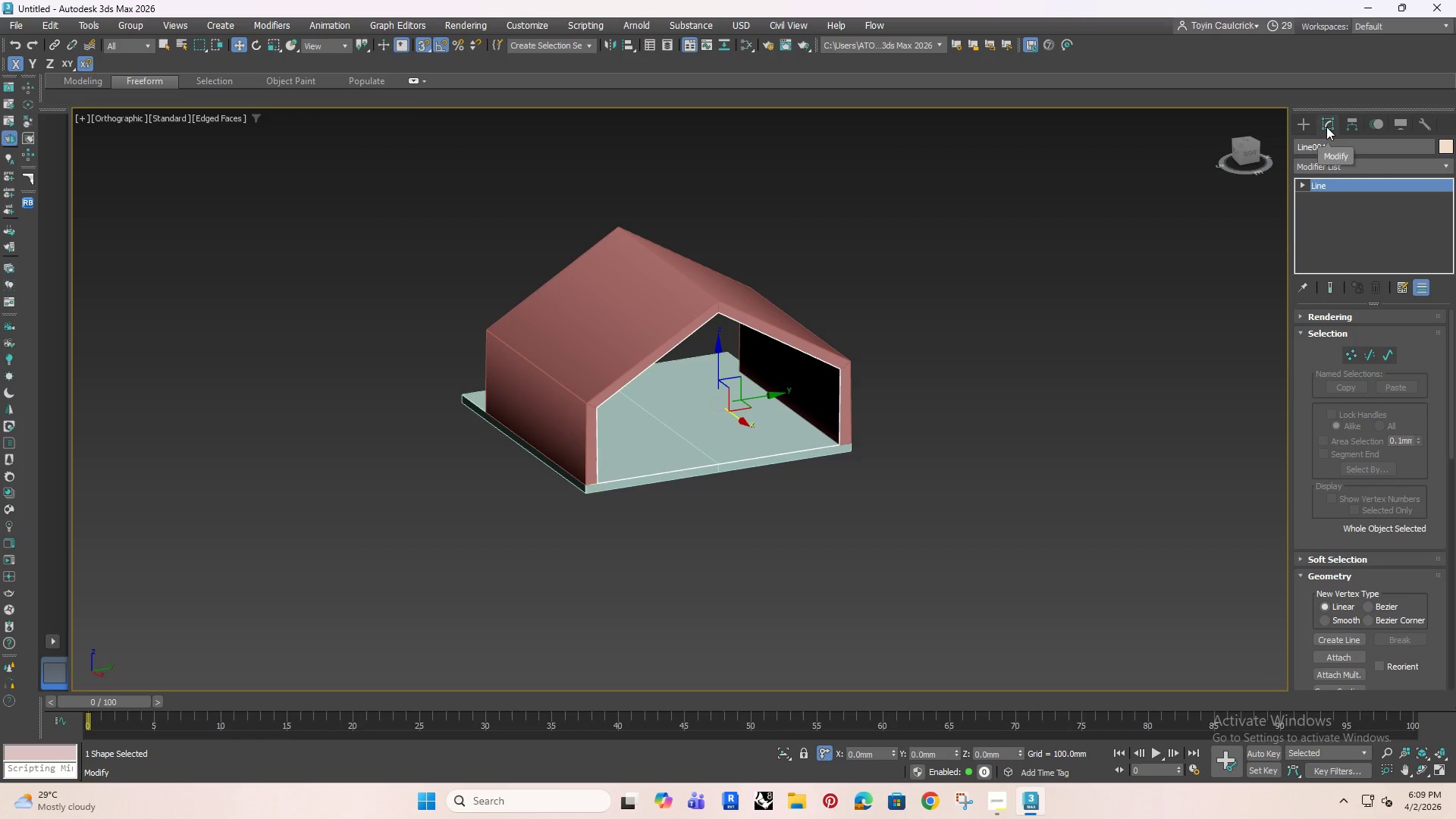 
right_click([1352, 246])
 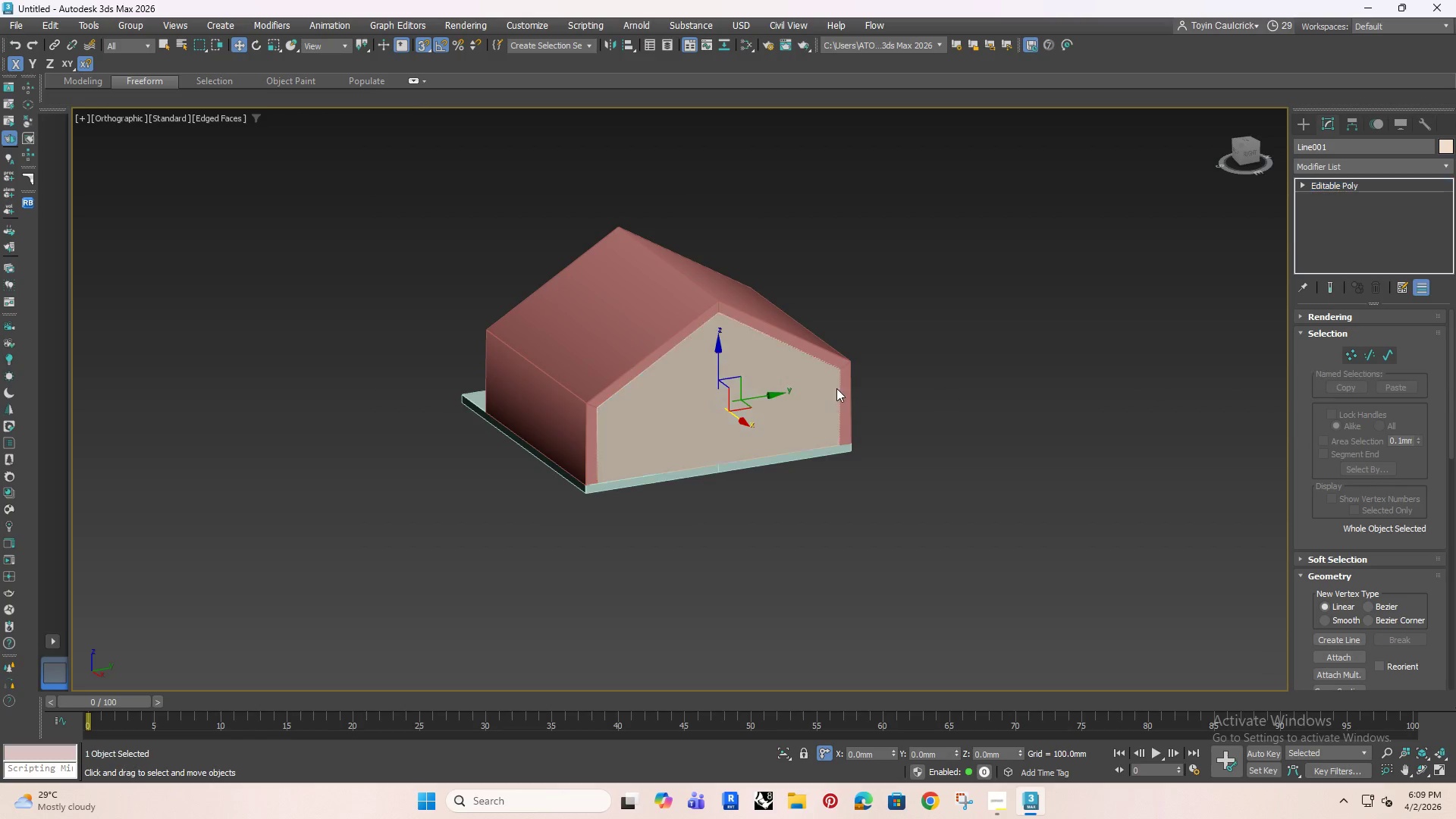 
hold_key(key=AltRight, duration=0.98)
 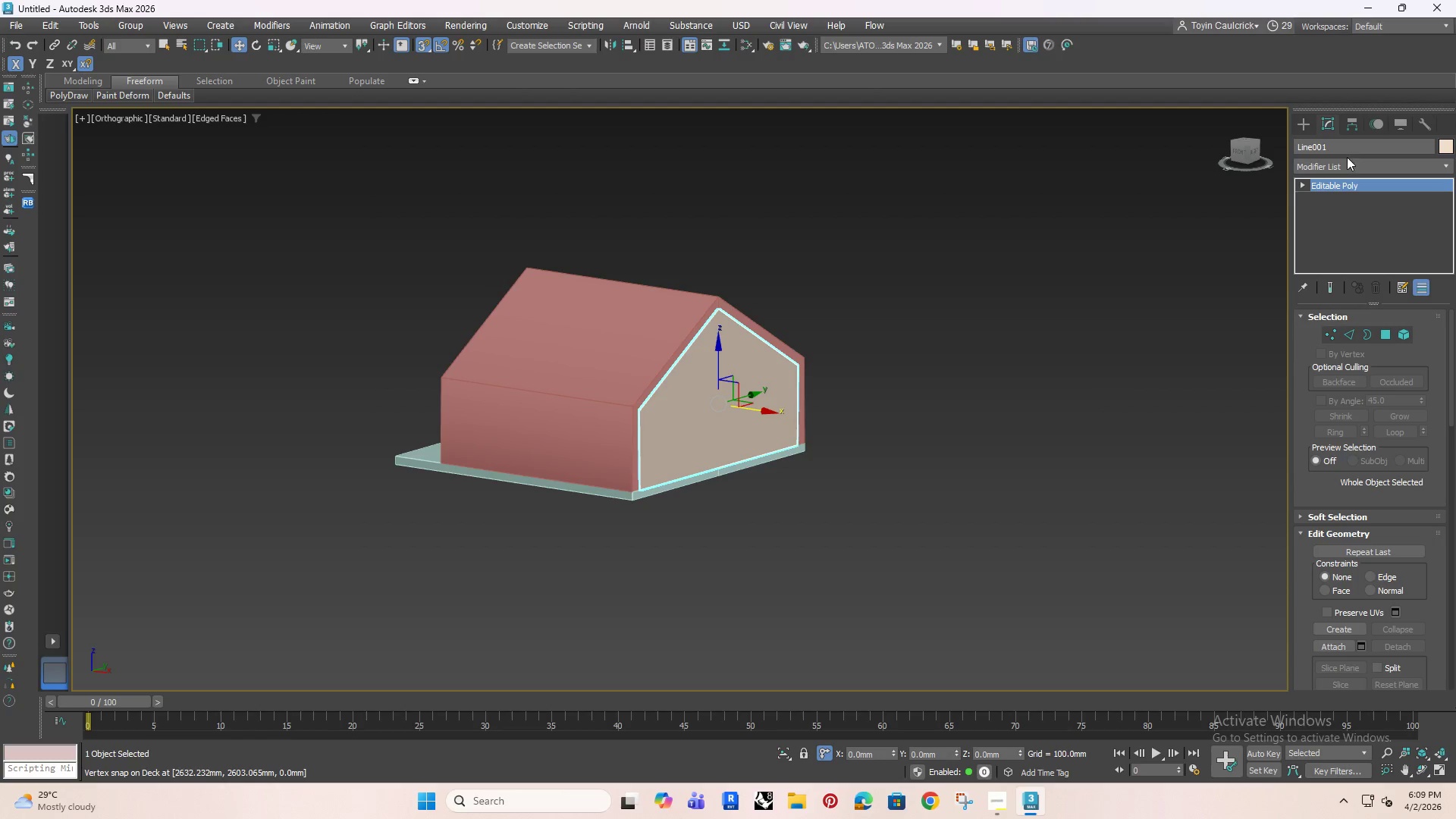 
left_click([1331, 164])
 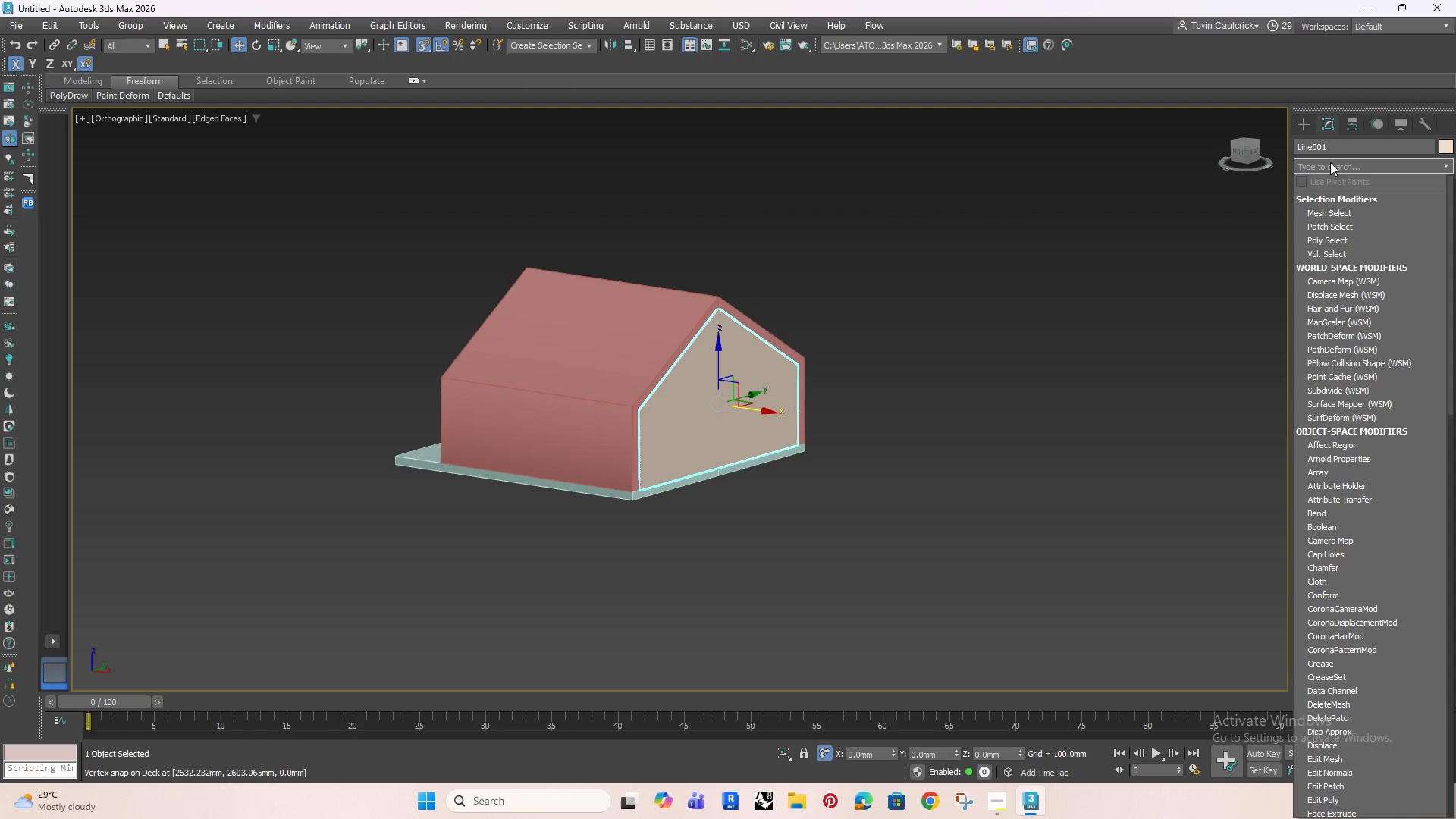 
type(she)
 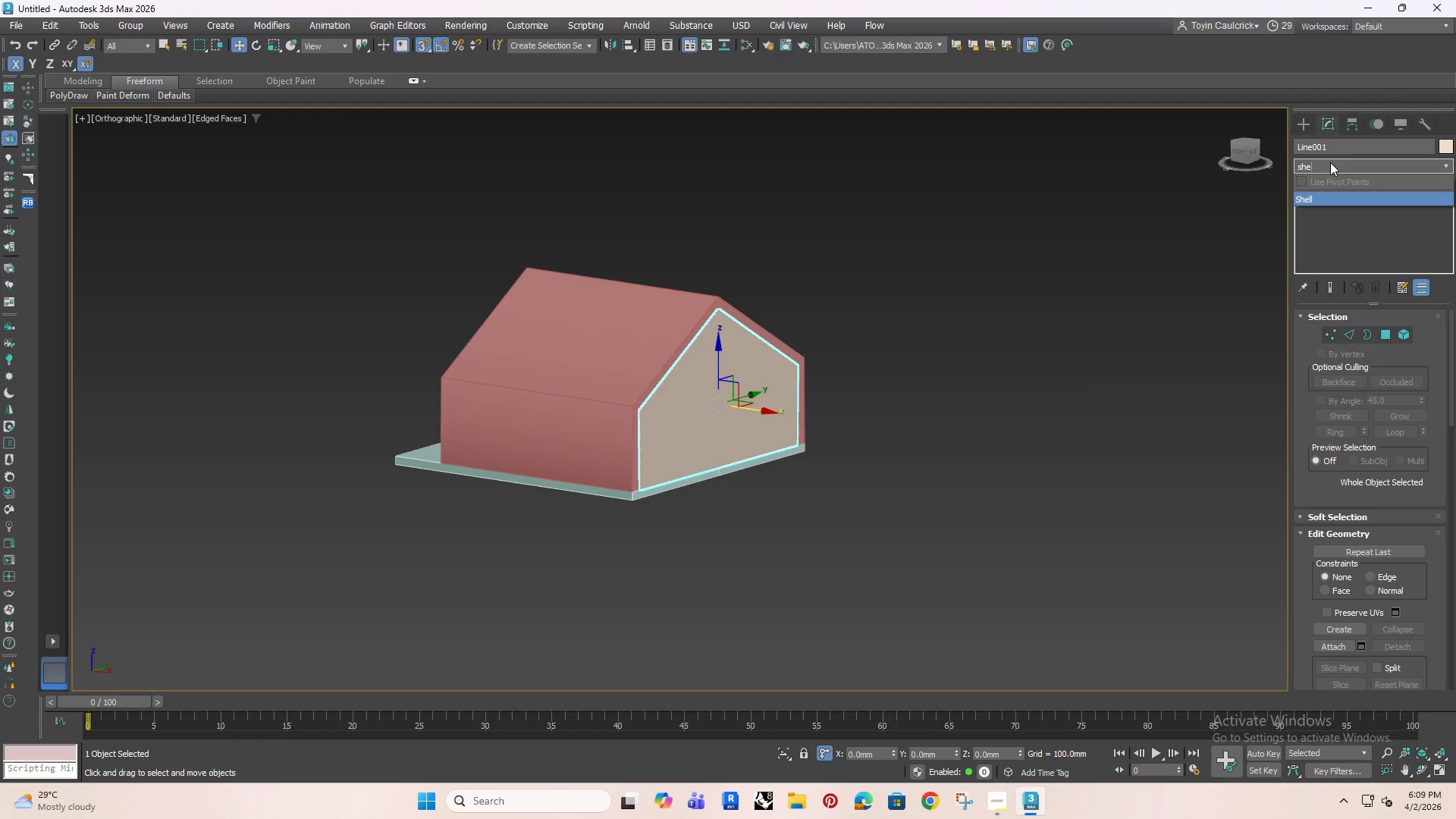 
key(Enter)
 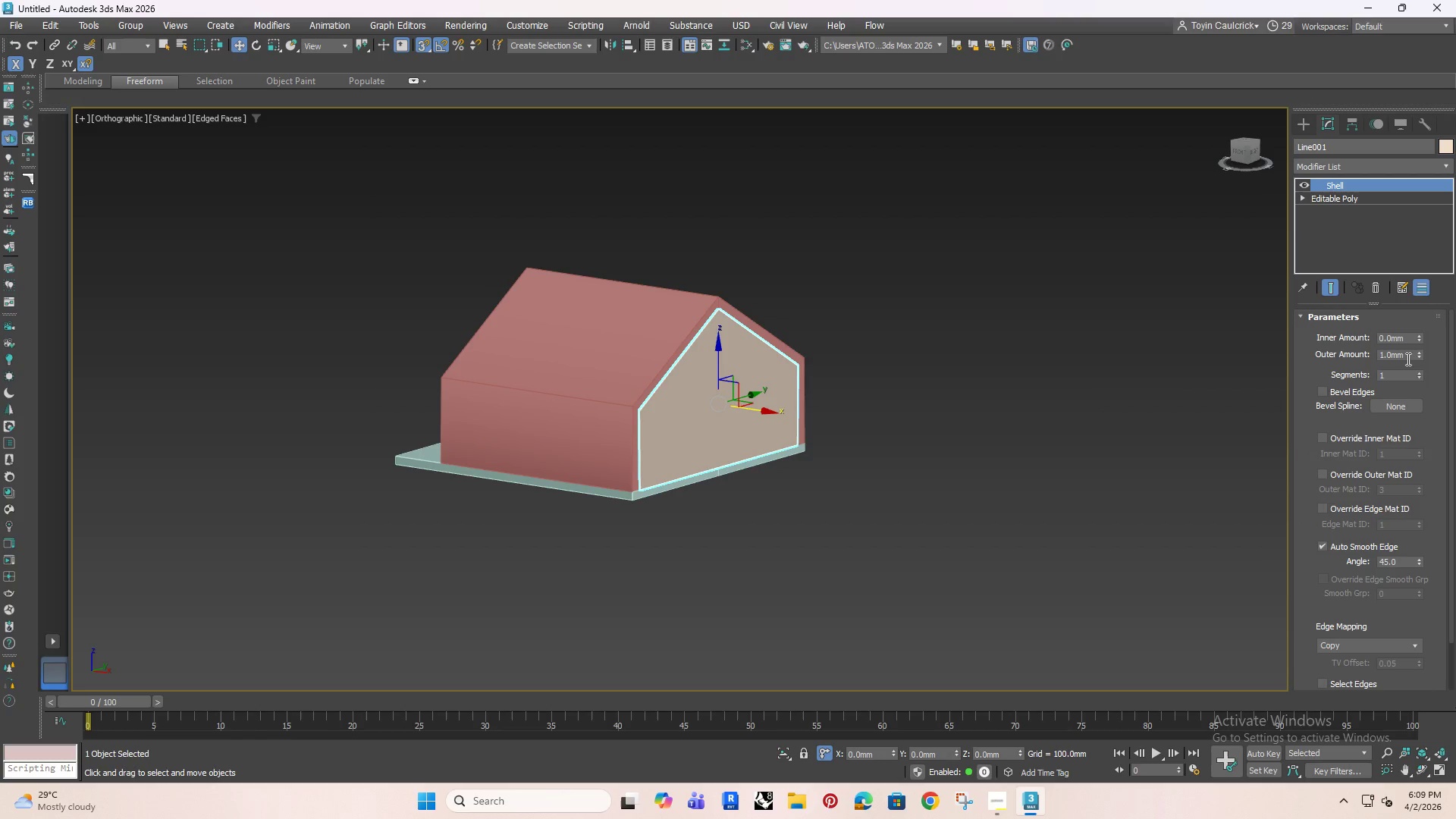 
left_click_drag(start_coordinate=[1420, 351], to_coordinate=[179, 412])
 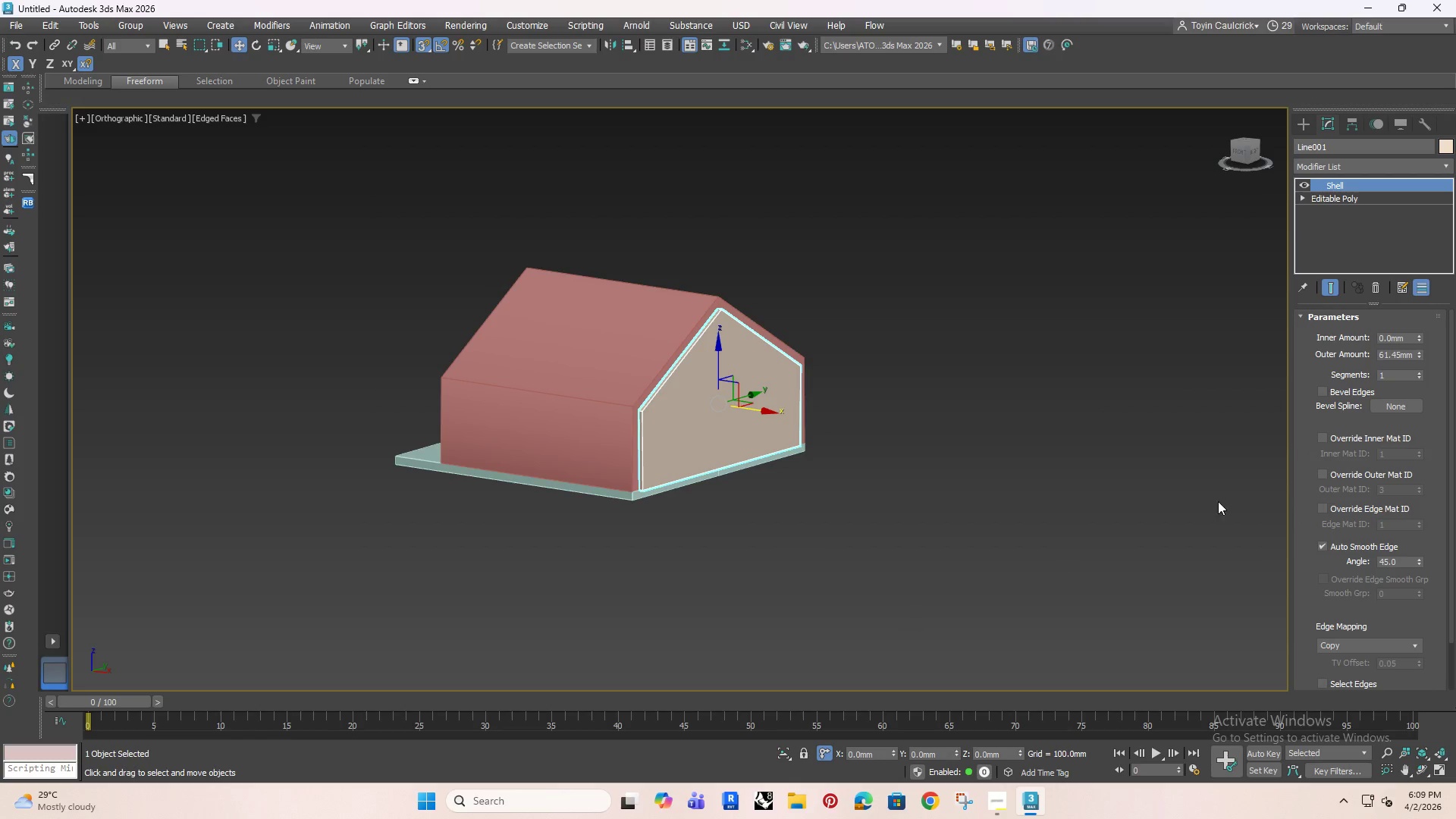 
double_click([1398, 359])
 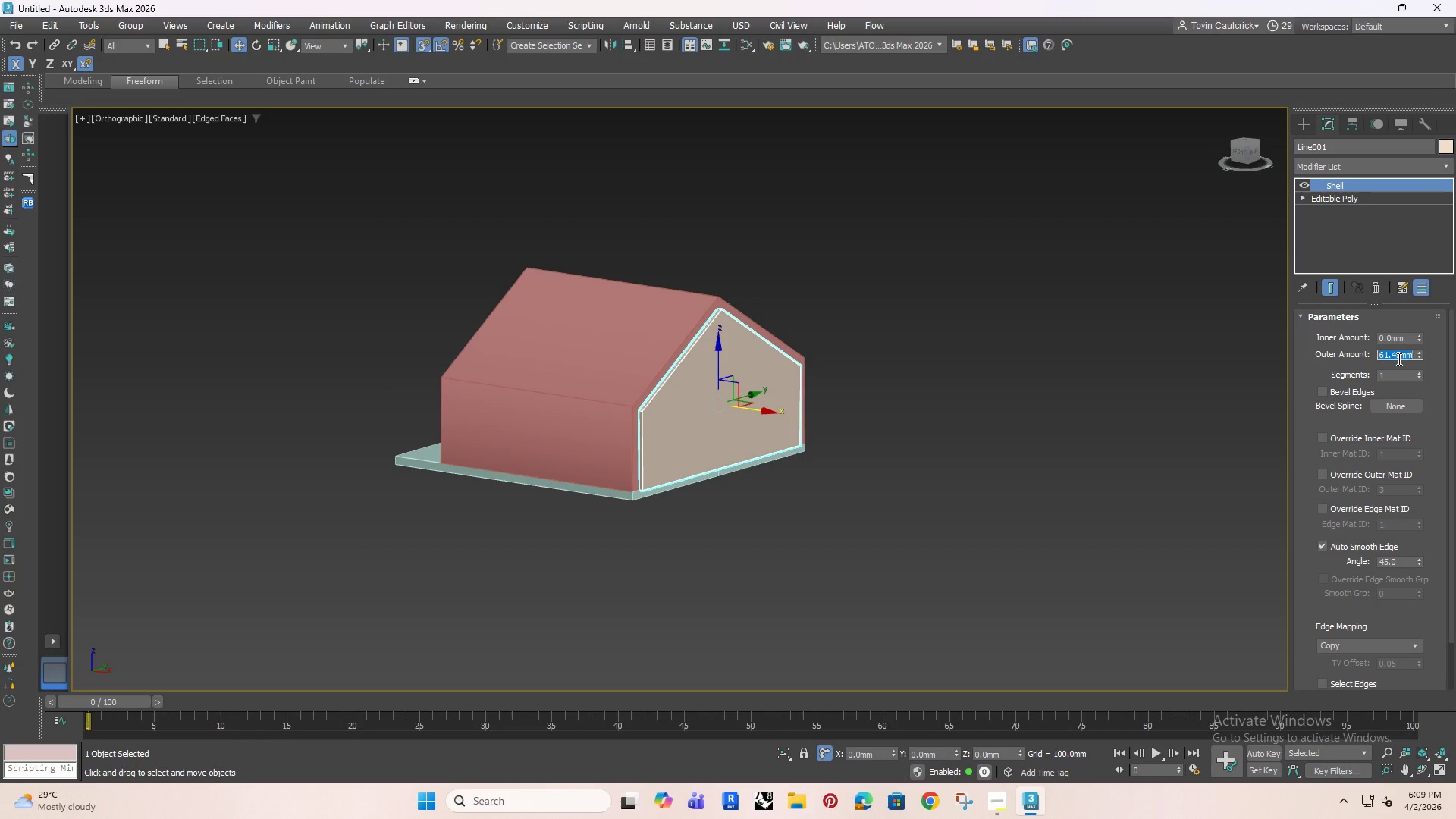 
triple_click([1398, 359])
 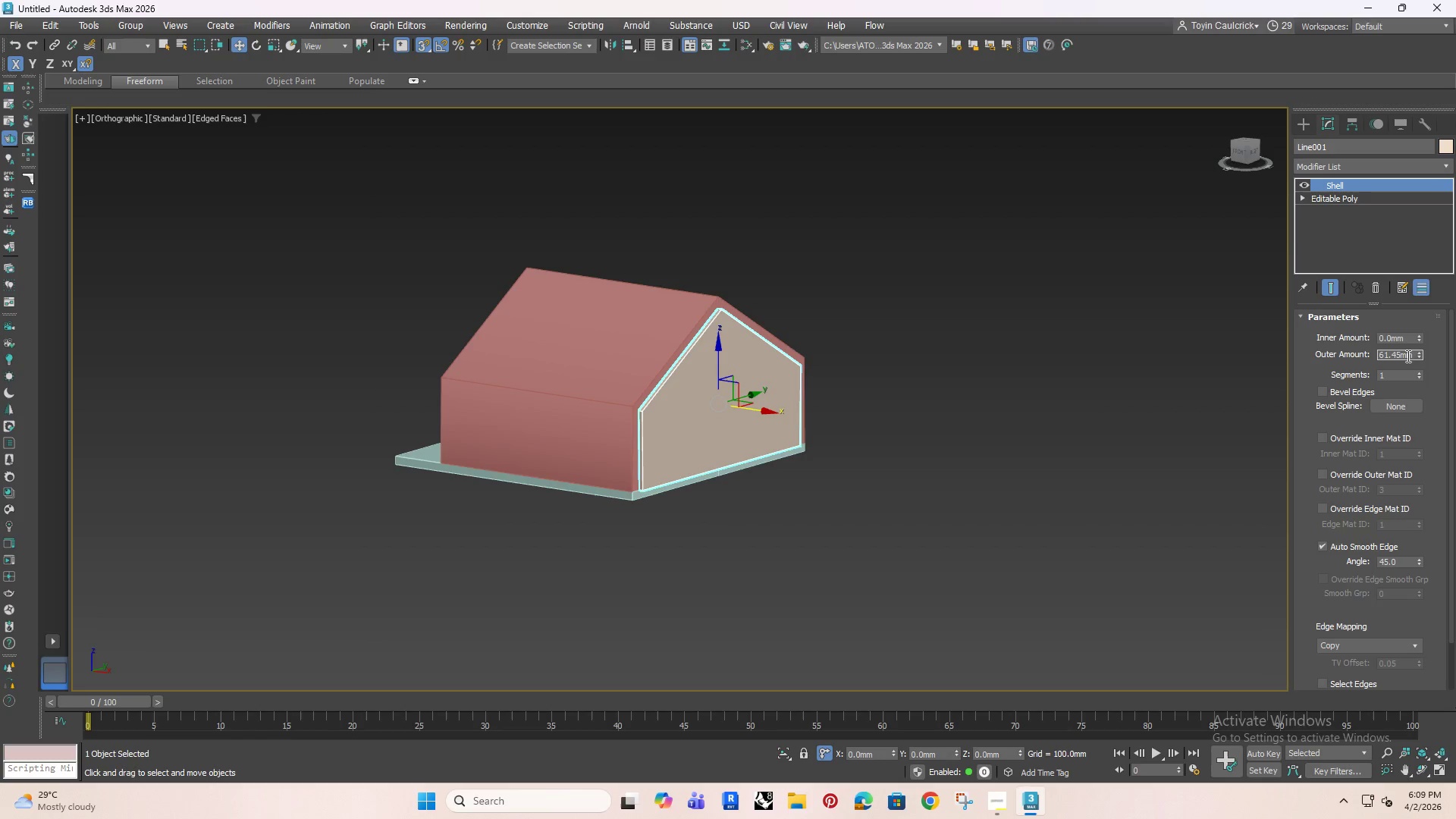 
left_click([1416, 353])
 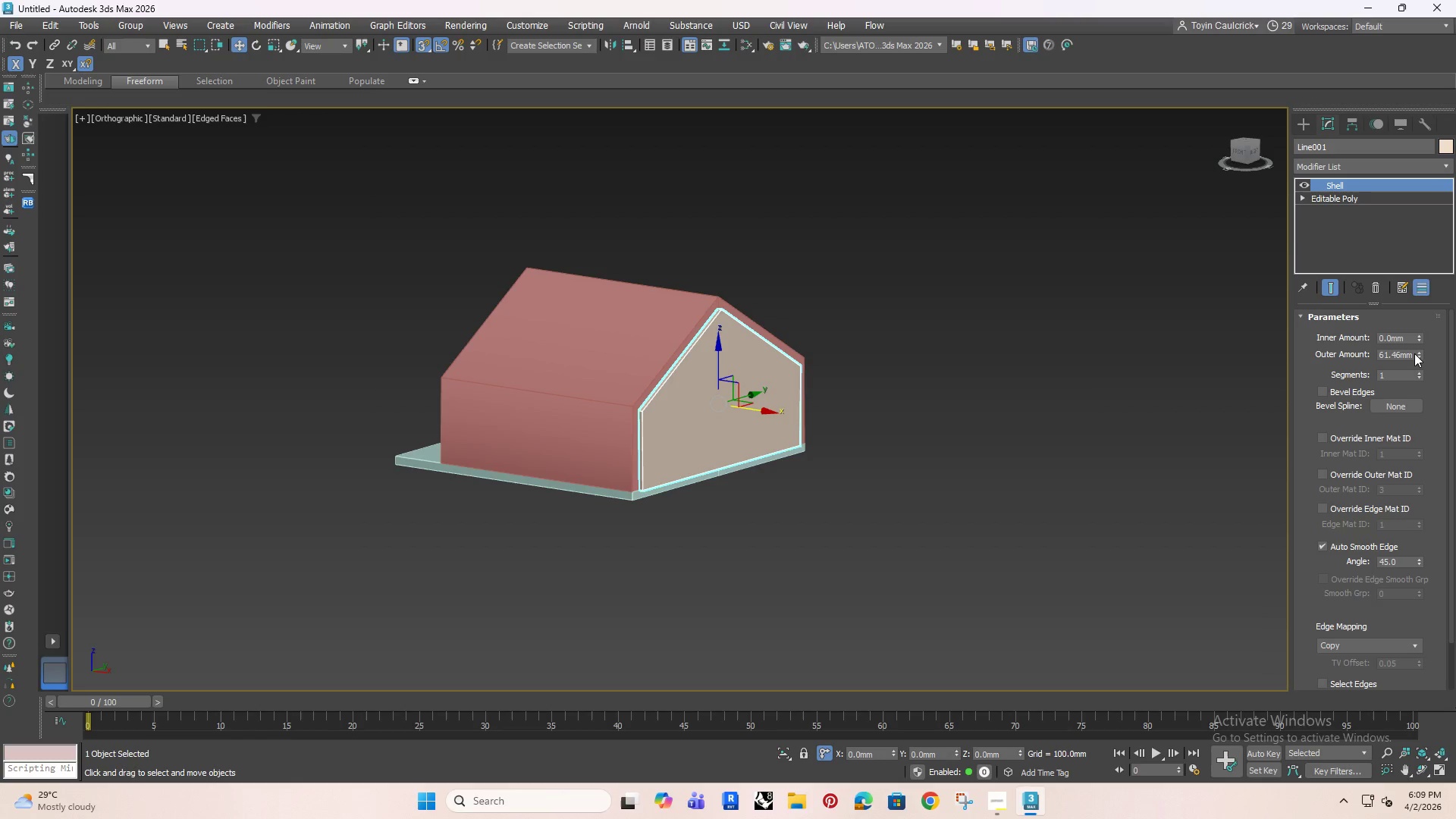 
left_click([1414, 354])
 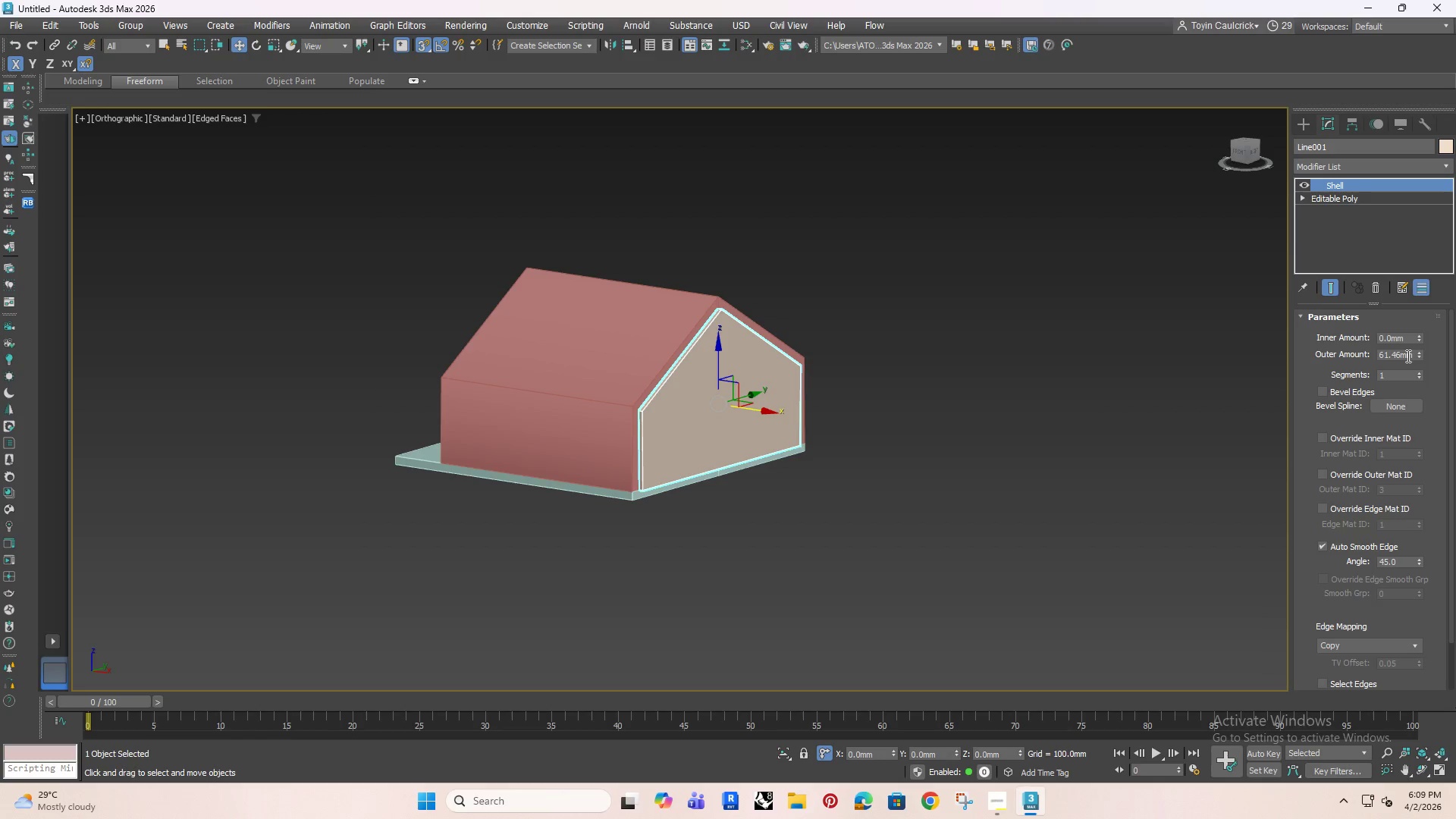 
double_click([1407, 356])
 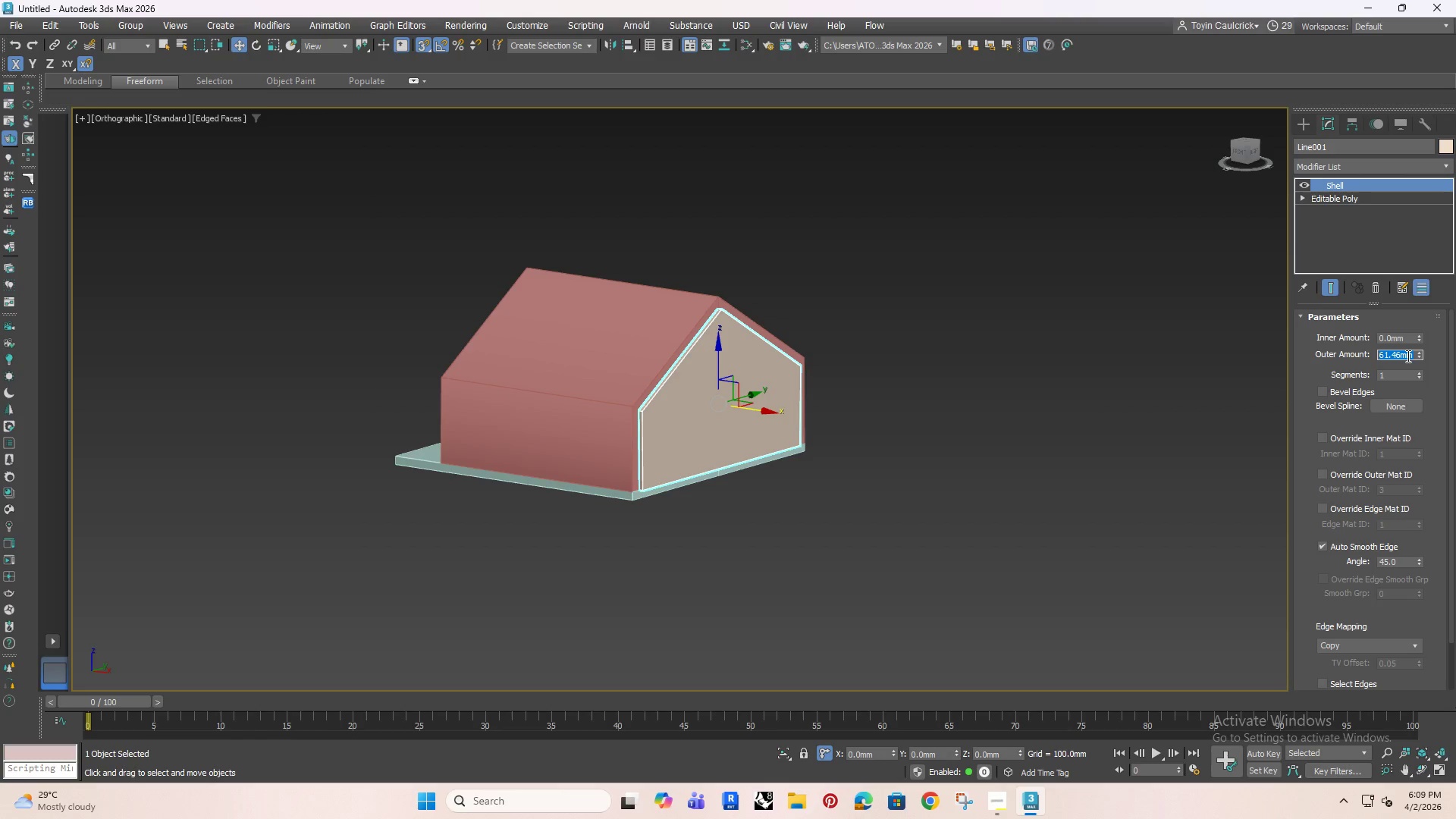 
key(0)
 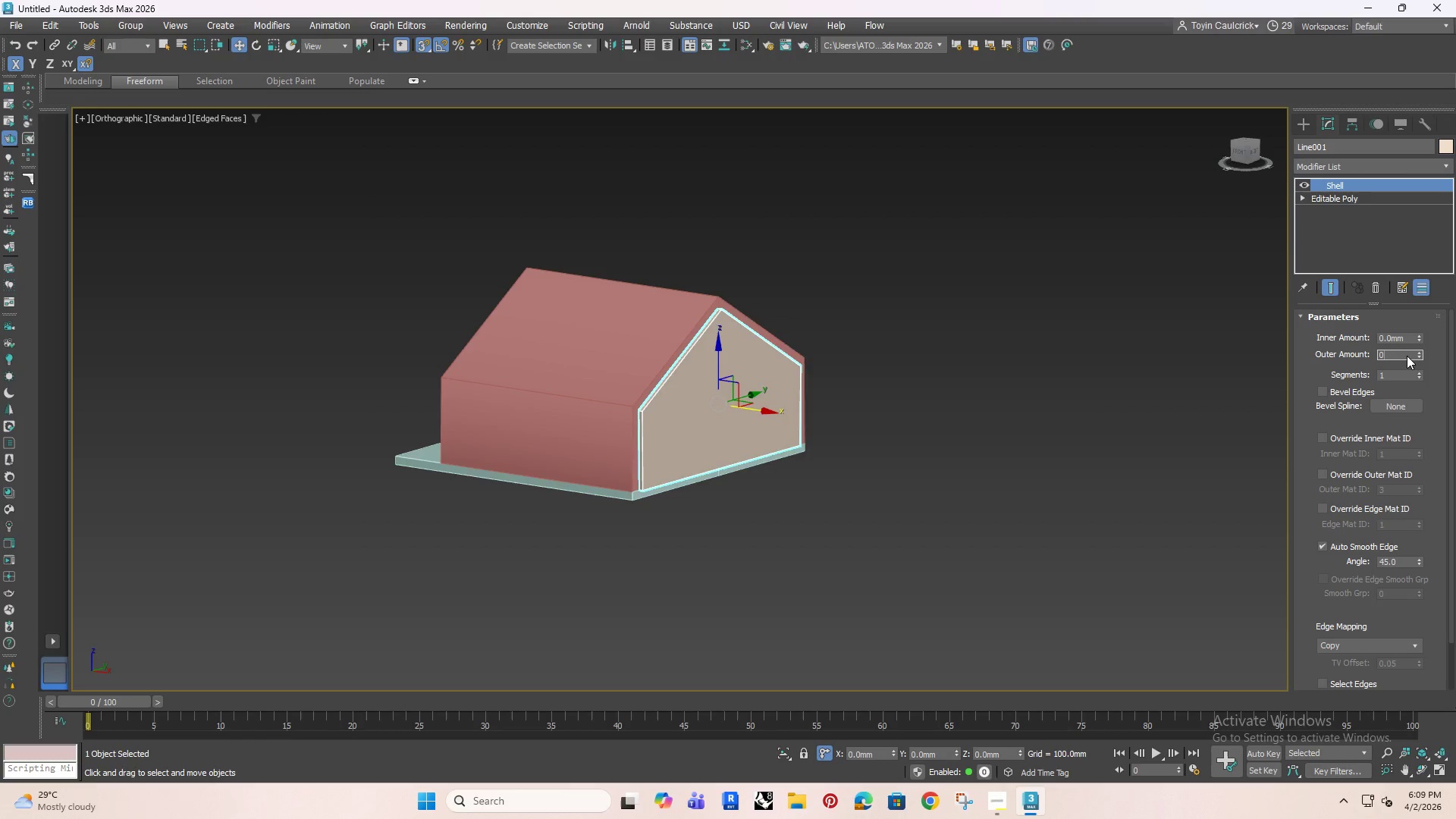 
key(Enter)
 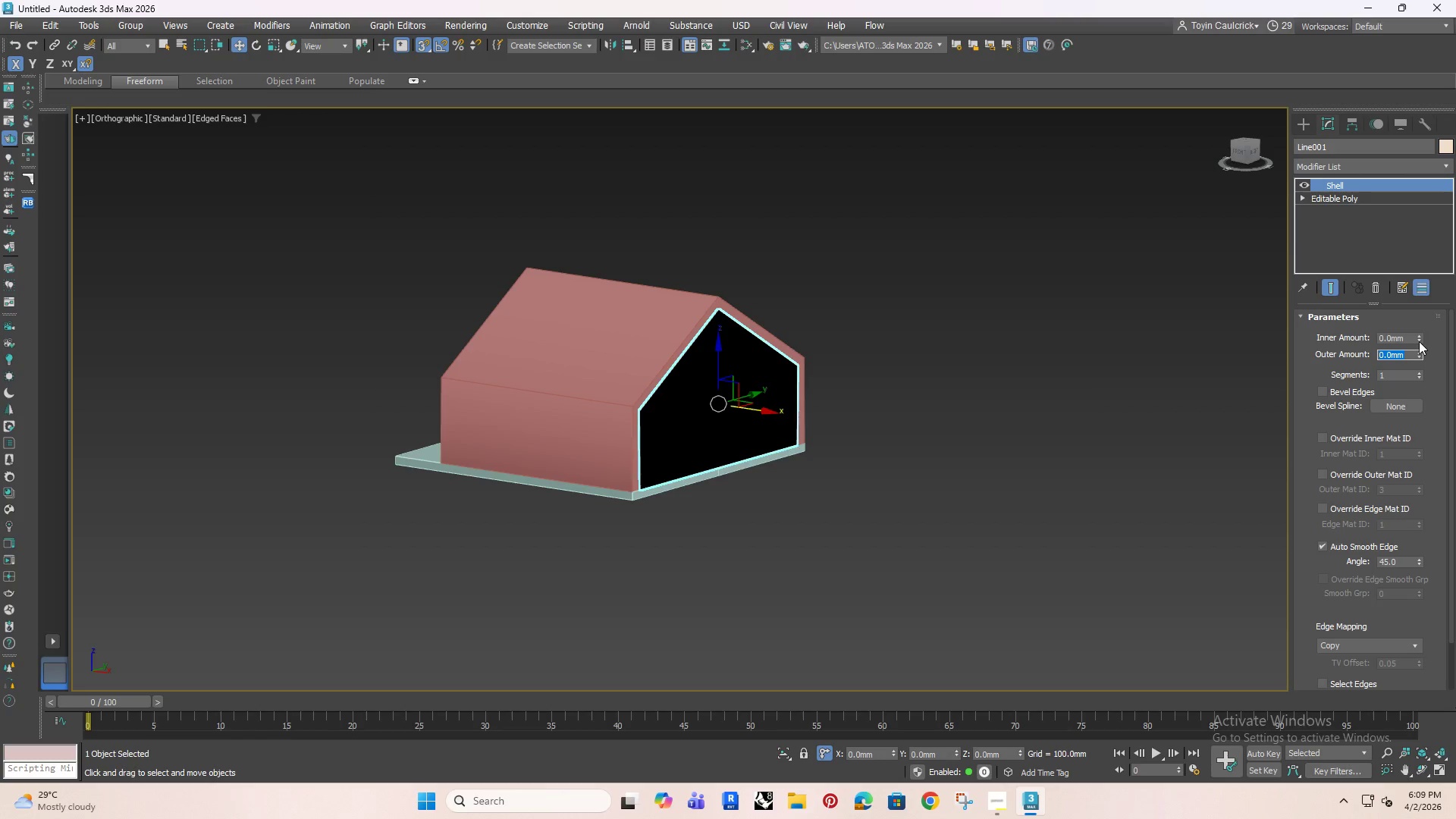 
left_click([1407, 338])
 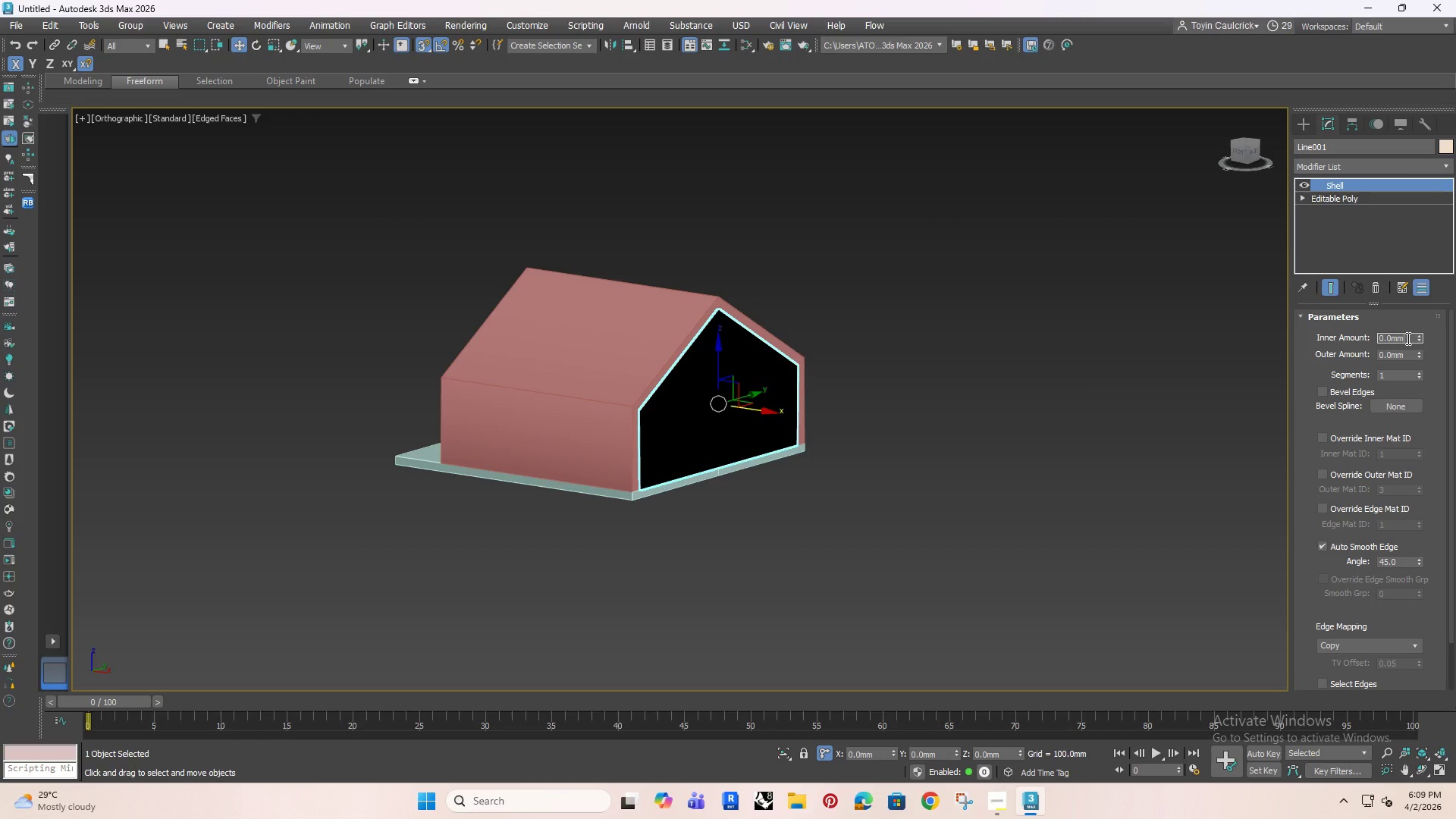 
left_click_drag(start_coordinate=[1407, 338], to_coordinate=[1332, 336])
 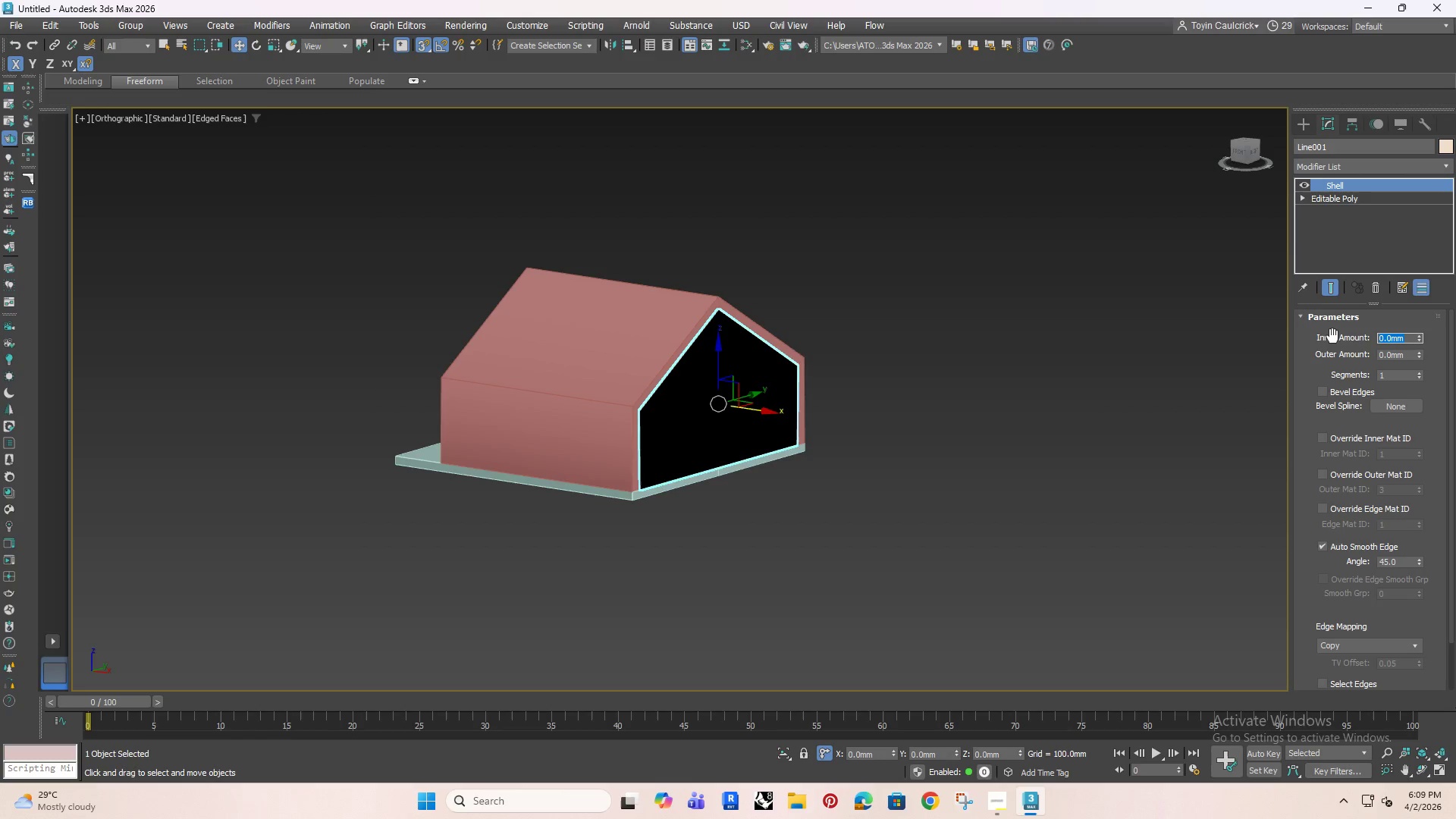 
type(230)
 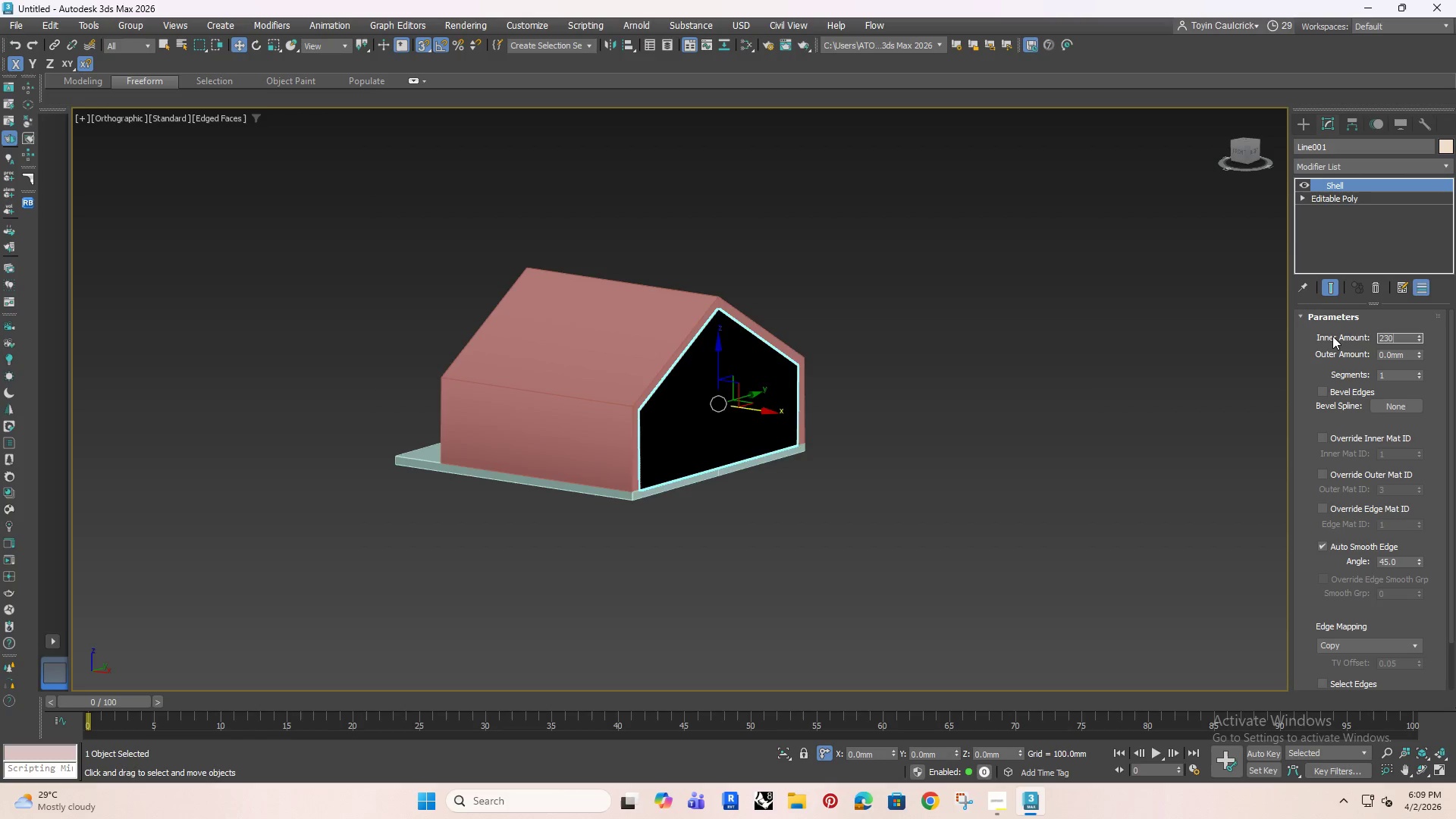 
key(Enter)
 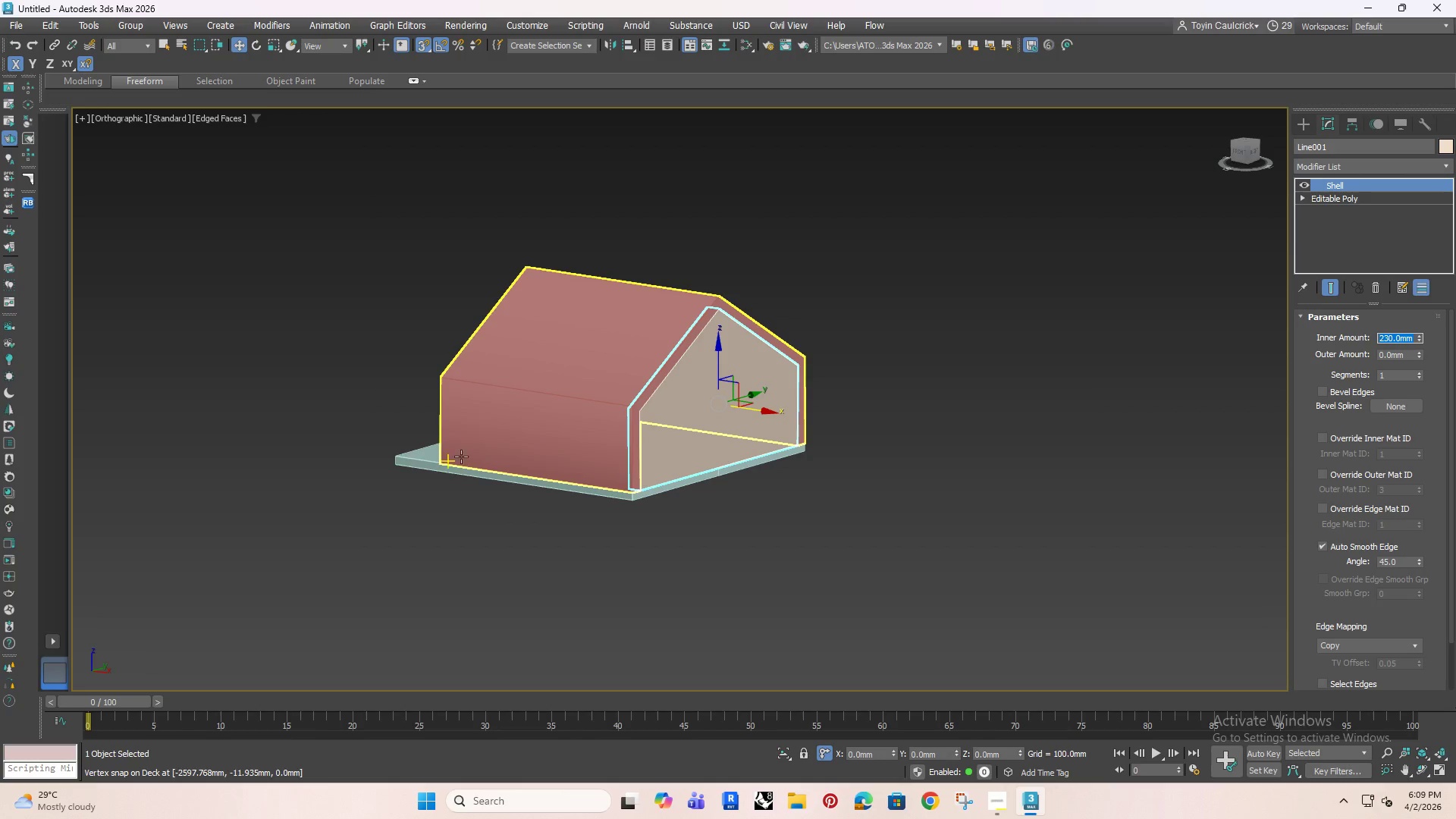 
hold_key(key=AltRight, duration=1.5)
 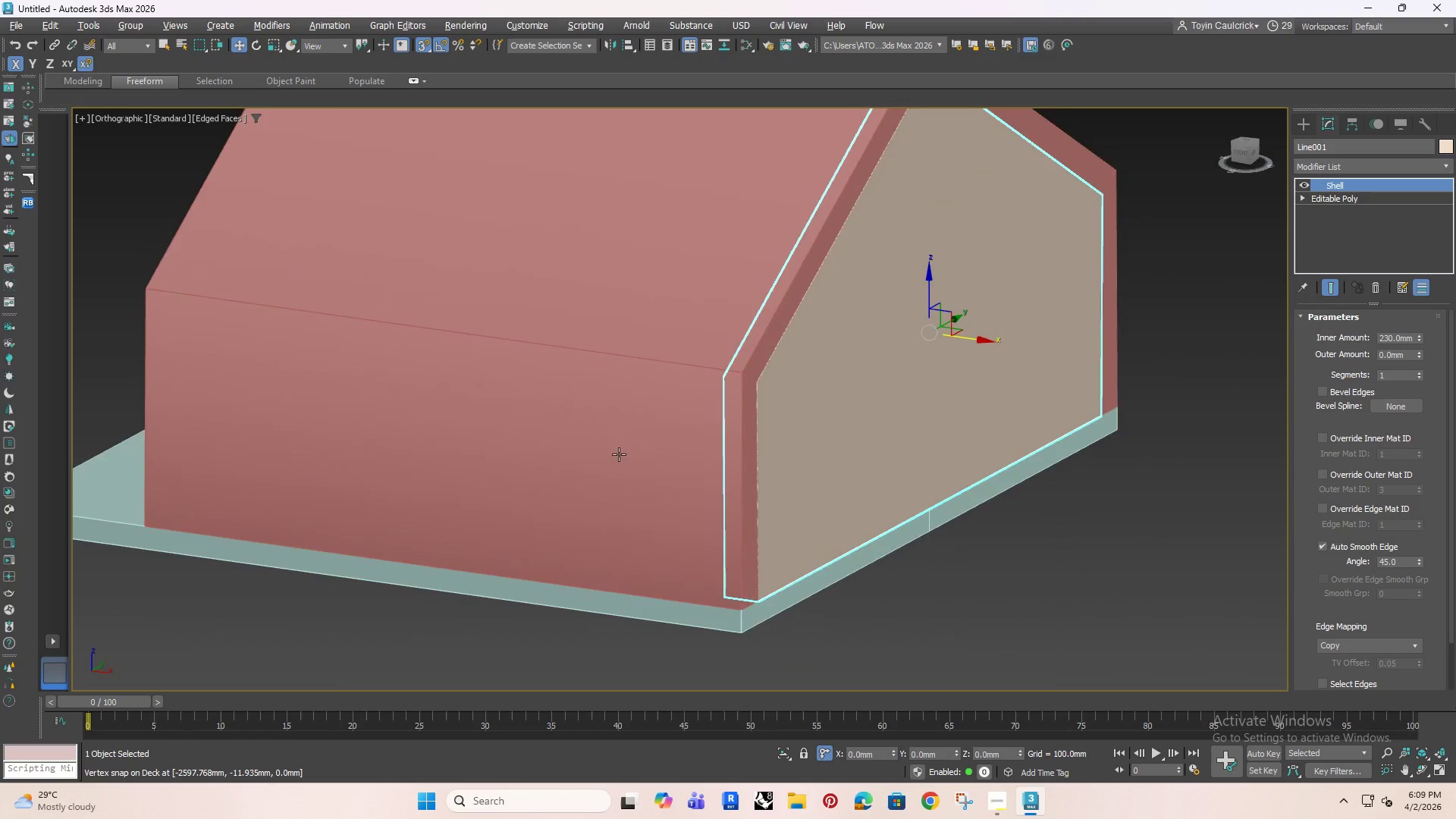 
scroll: coordinate [604, 442], scroll_direction: up, amount: 3.0
 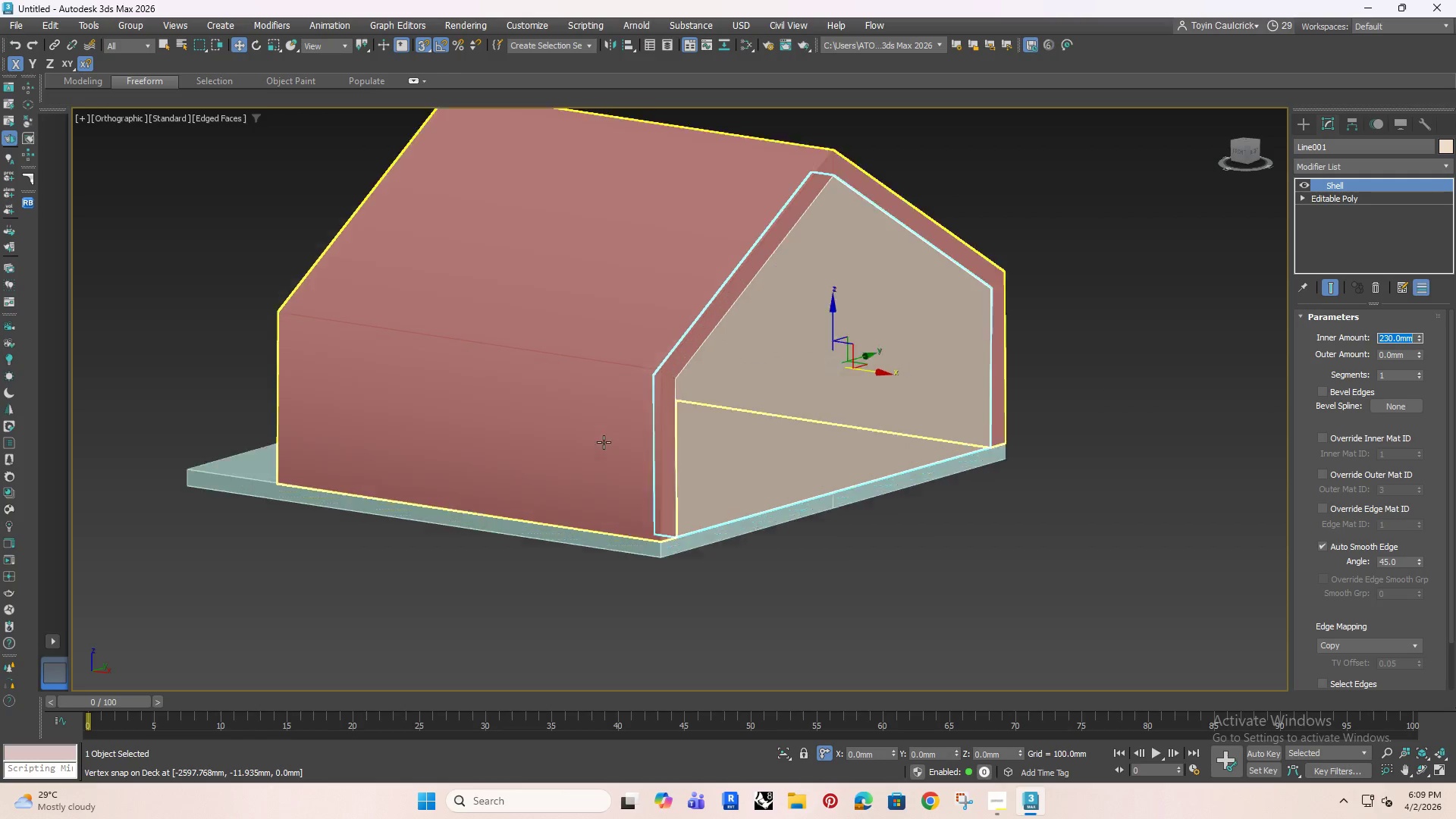 
hold_key(key=AltRight, duration=1.53)
 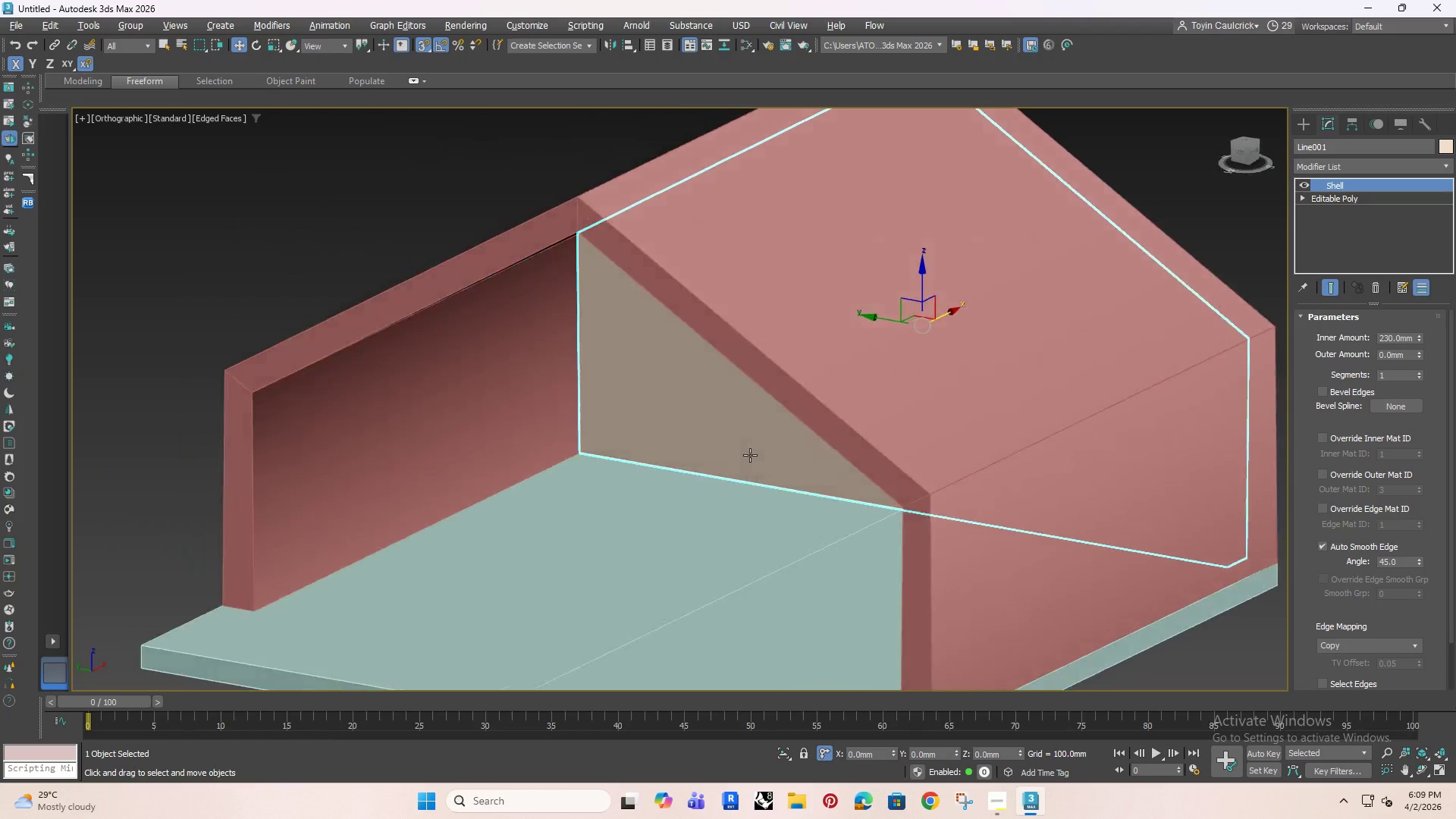 
hold_key(key=AltRight, duration=0.72)
 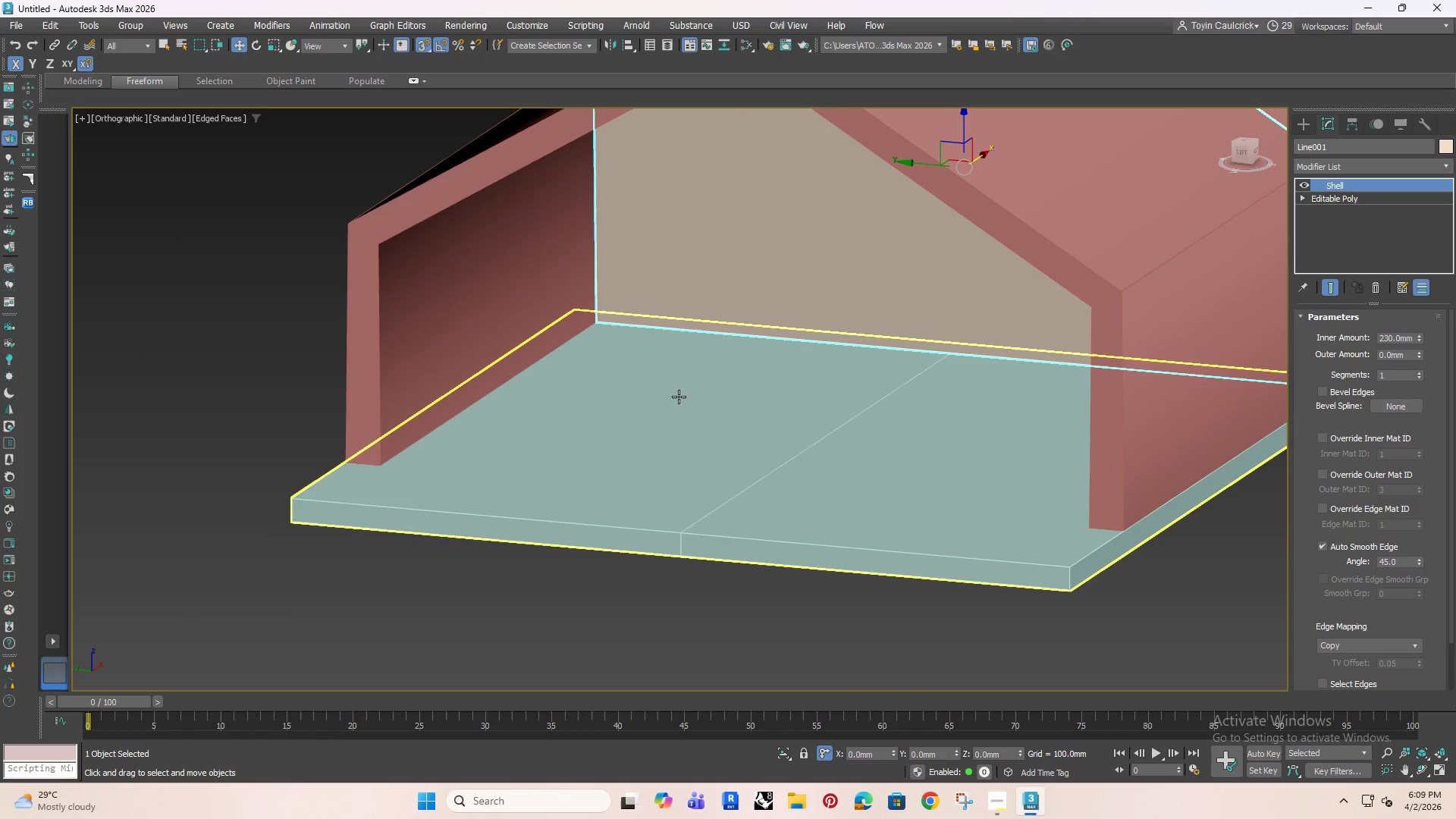 
hold_key(key=AltRight, duration=0.41)
 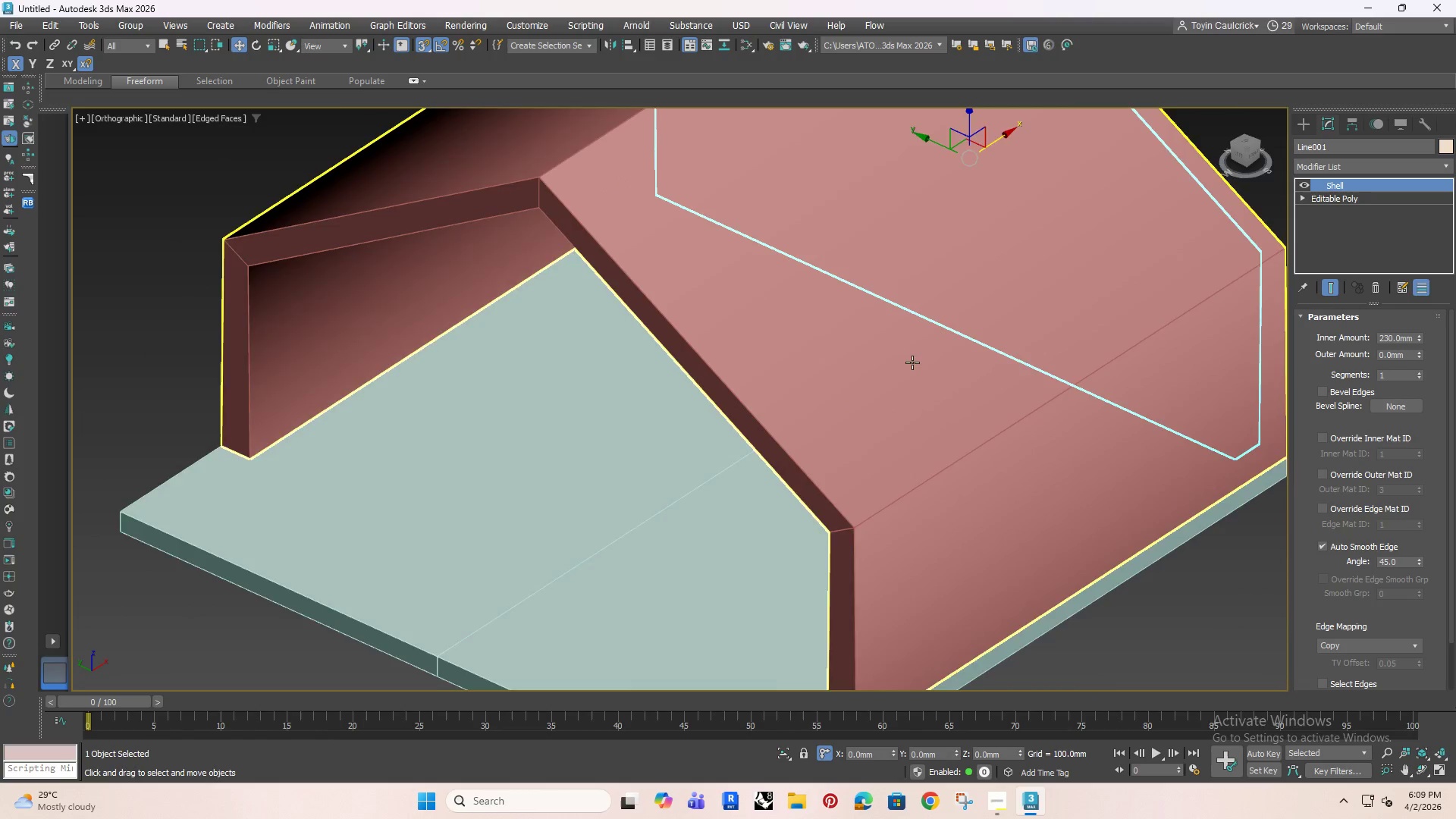 
scroll: coordinate [723, 388], scroll_direction: down, amount: 3.0
 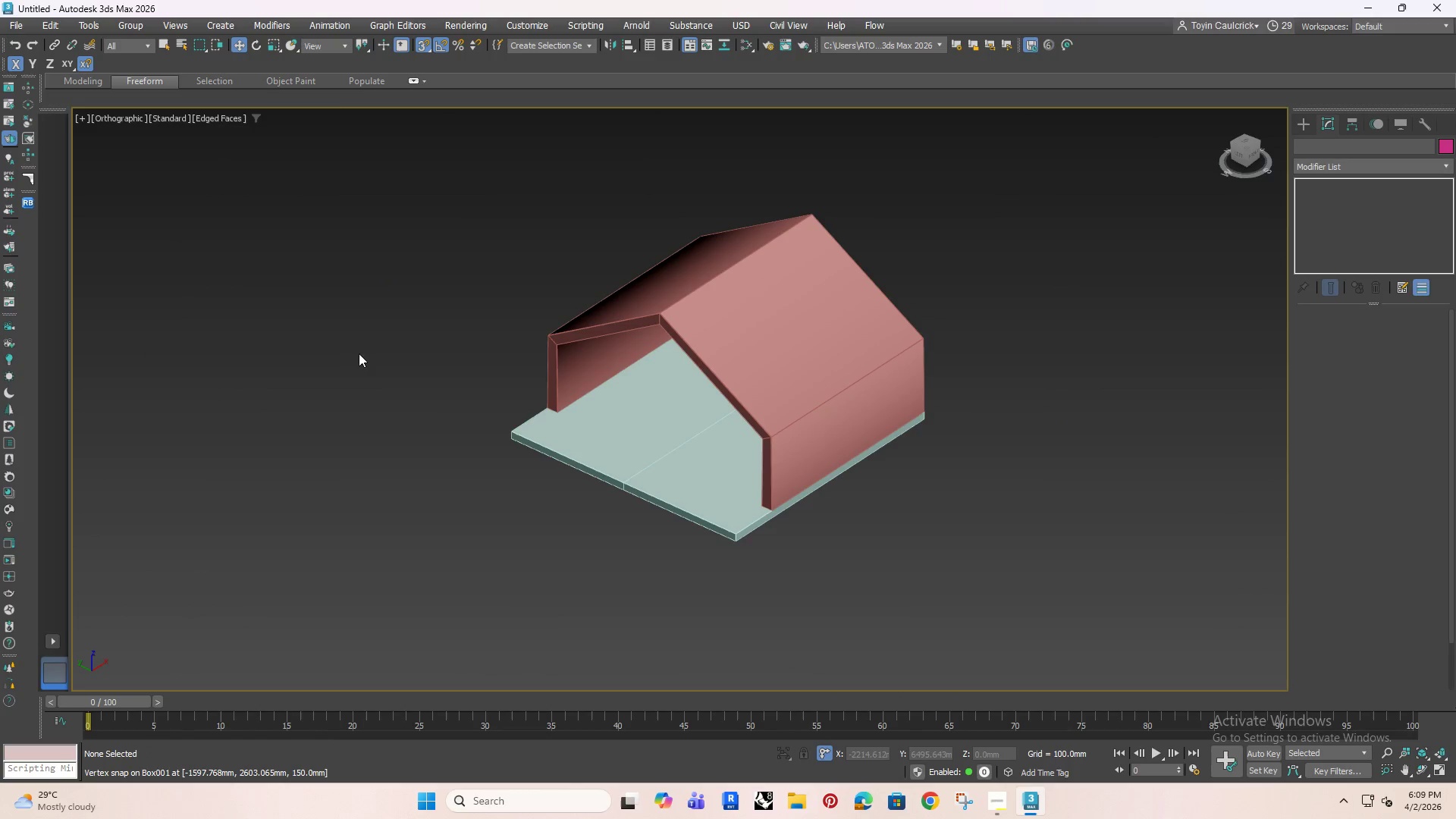 
hold_key(key=AltRight, duration=0.66)
 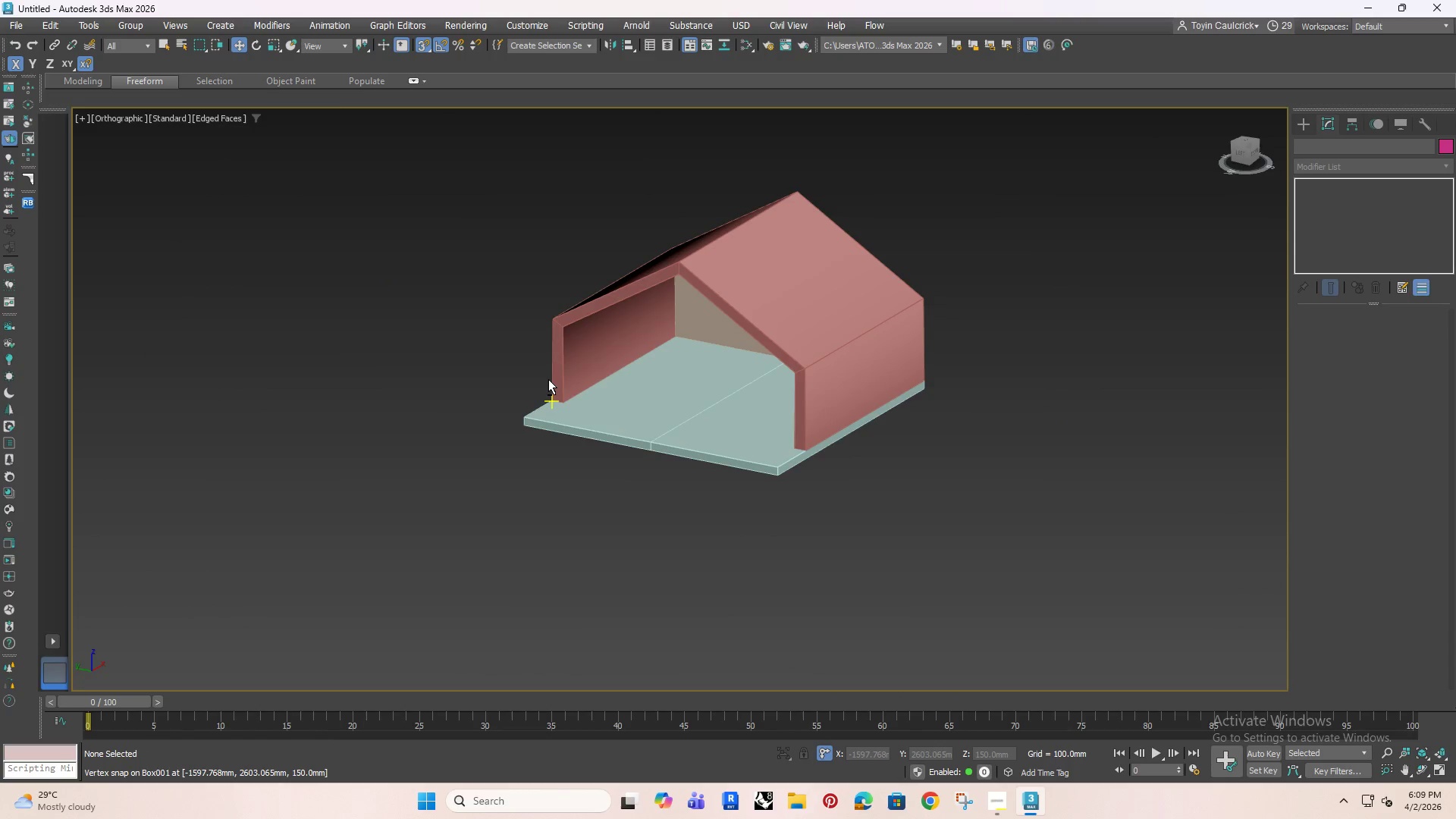 
key(P)
 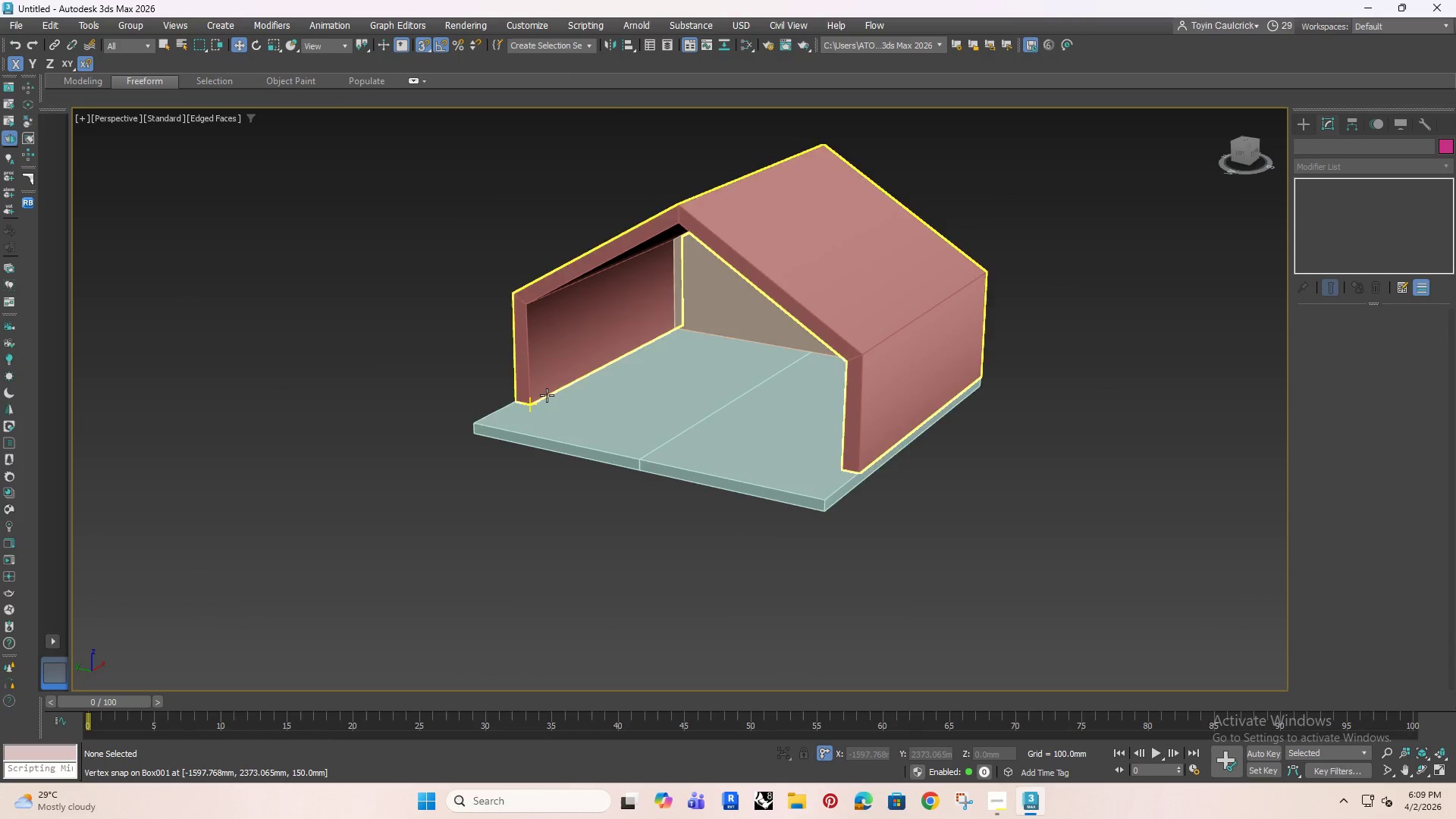 
hold_key(key=AltRight, duration=1.41)
 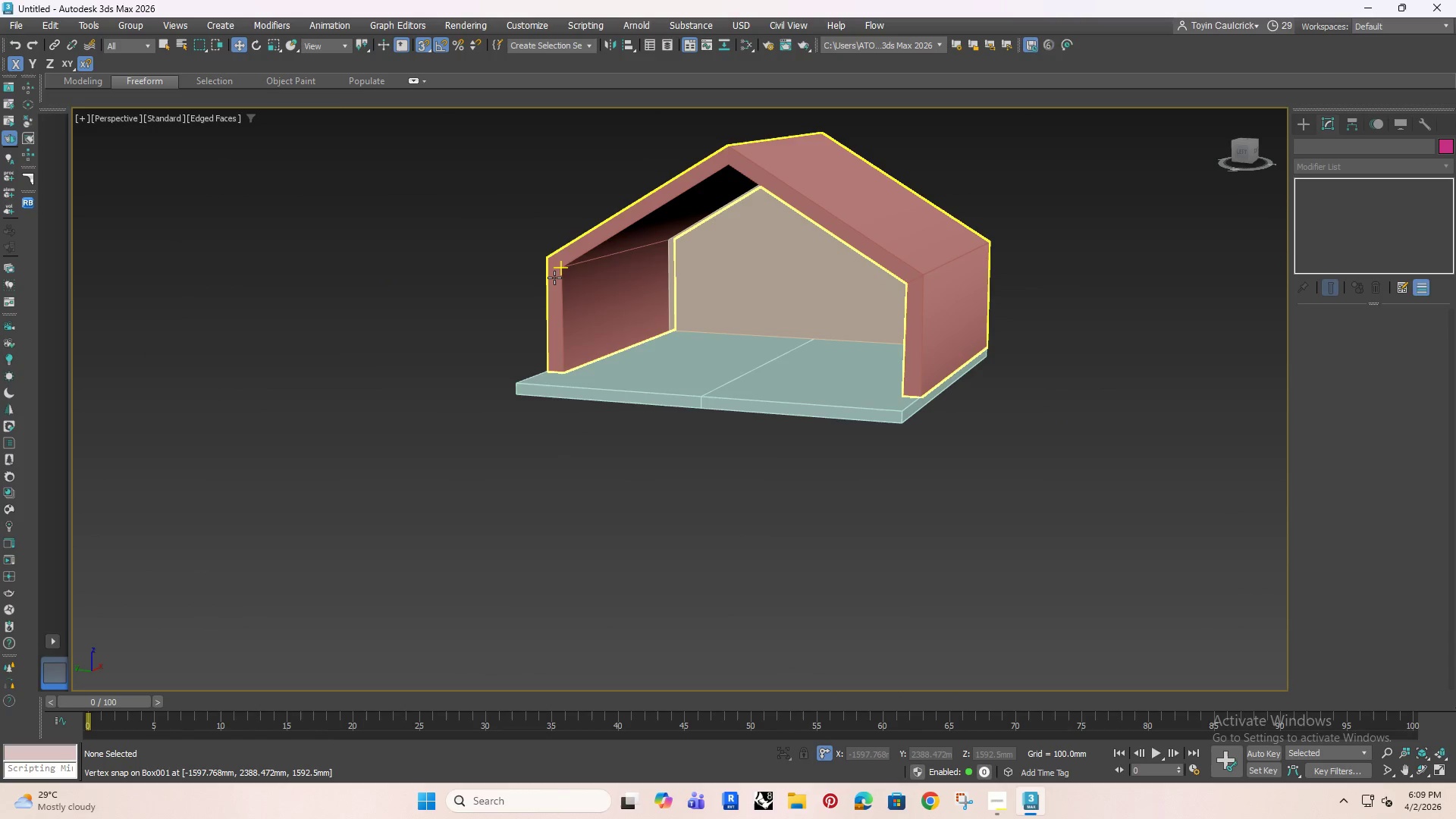 
left_click([554, 278])
 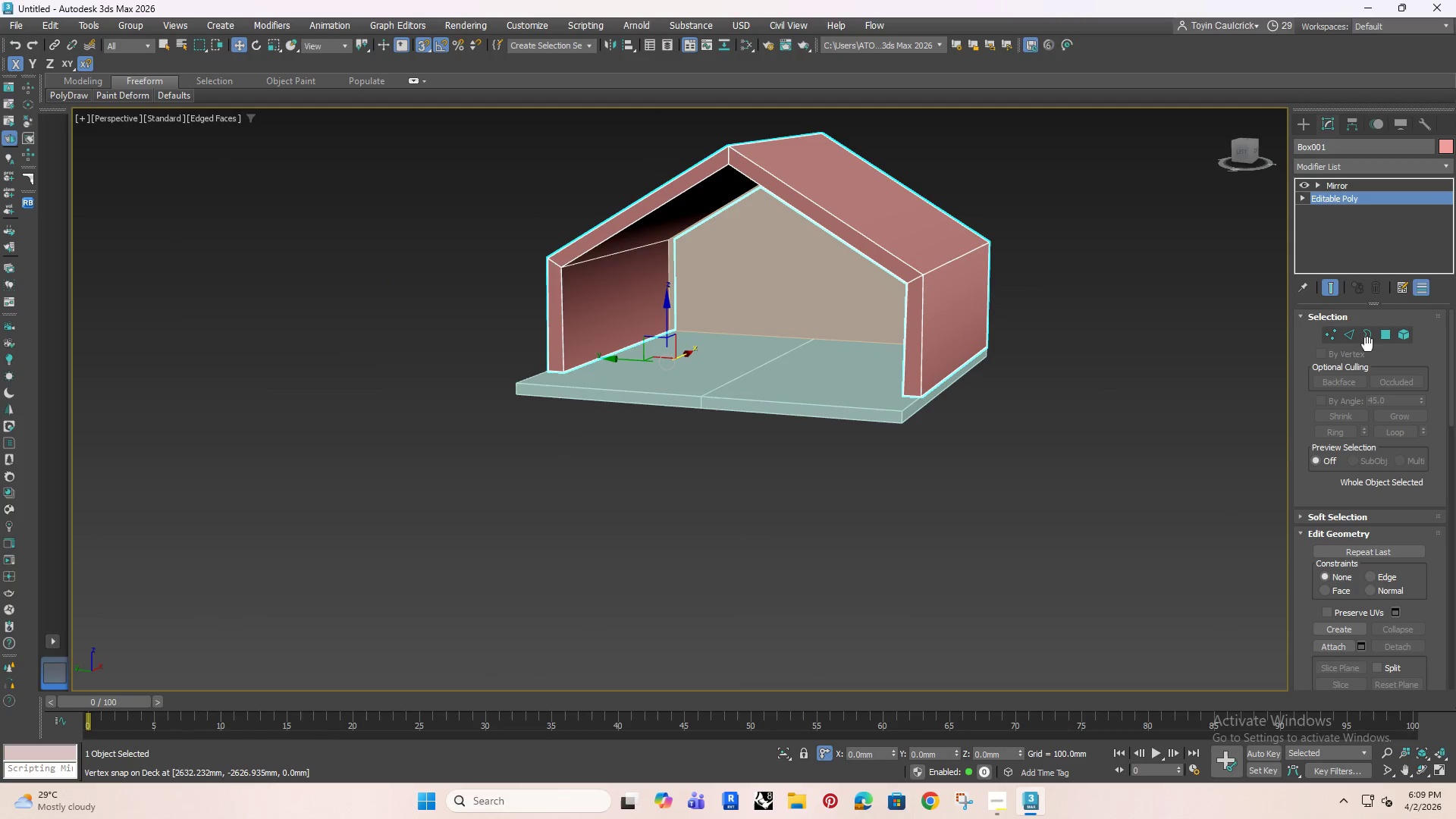 
left_click([1330, 334])
 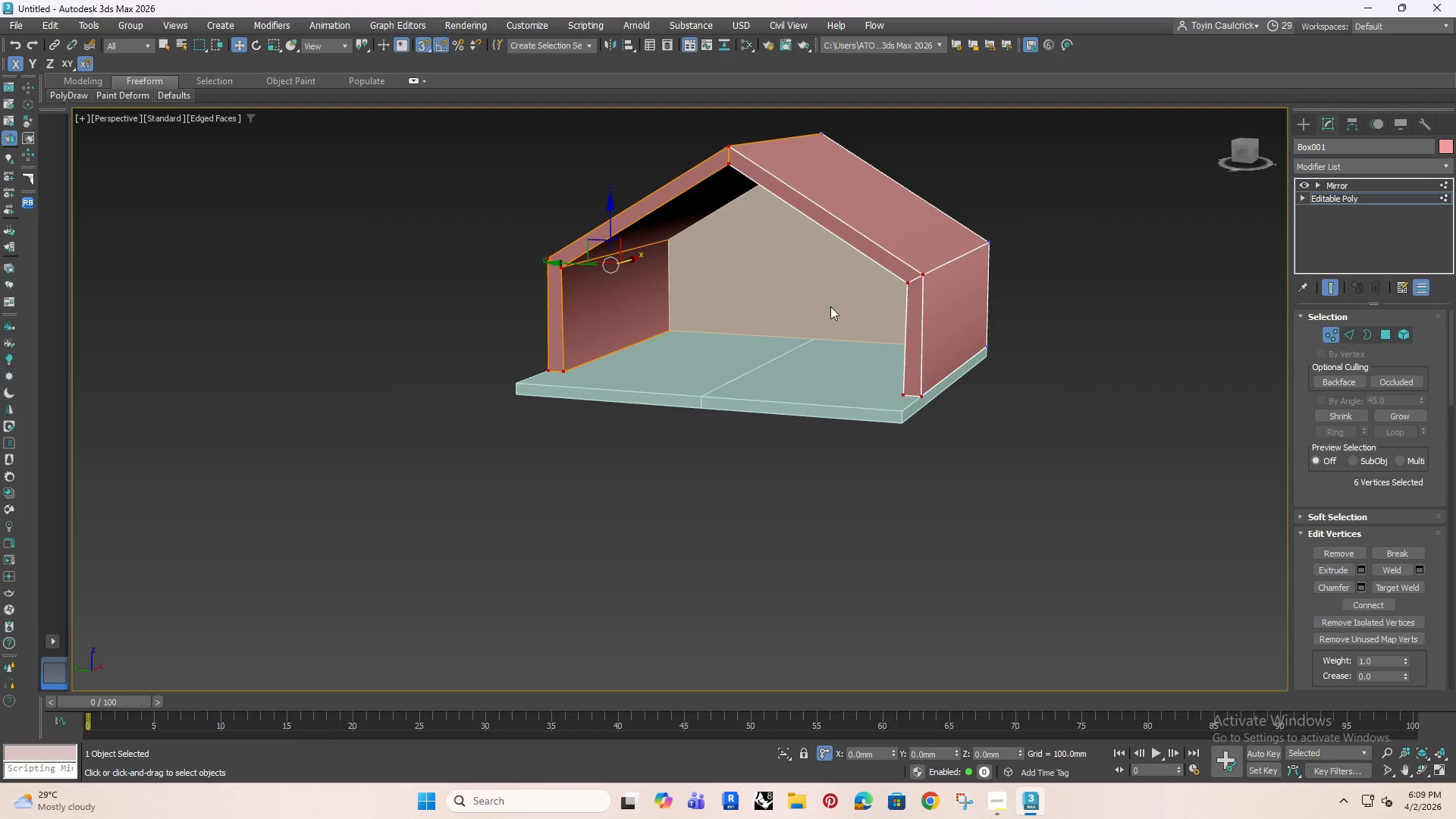 
hold_key(key=AltRight, duration=0.52)
 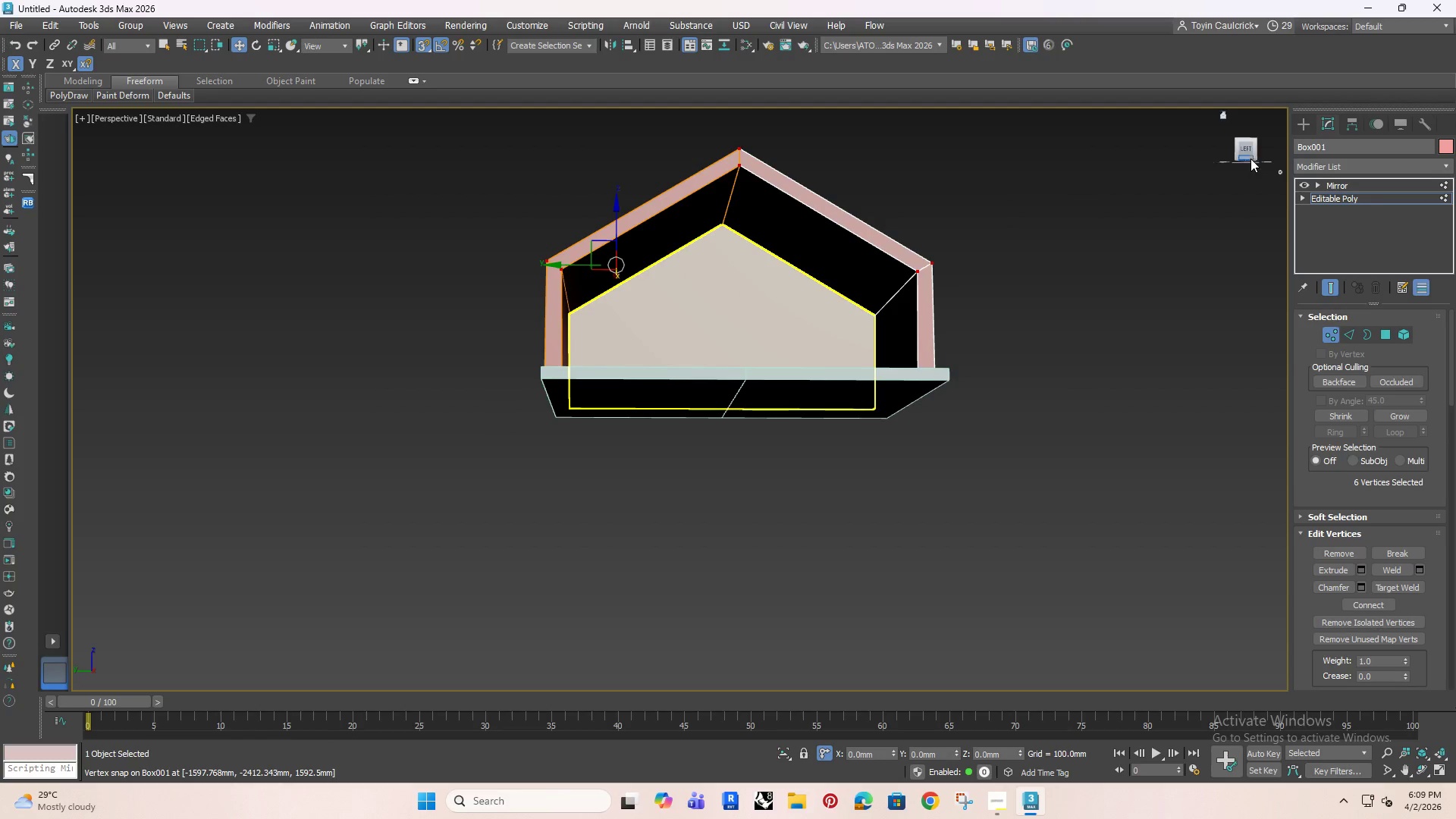 
left_click([1243, 148])
 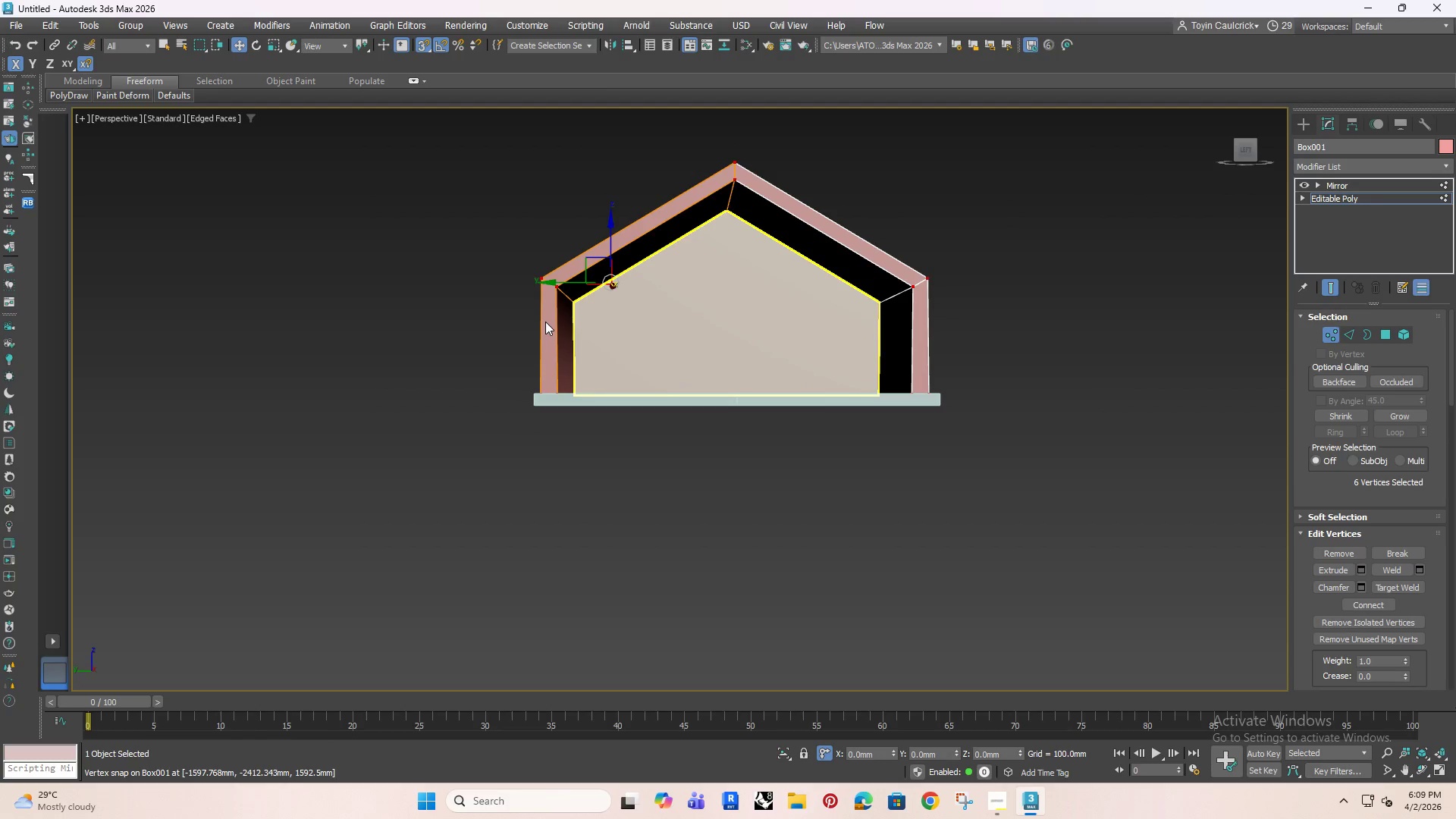 
key(U)
 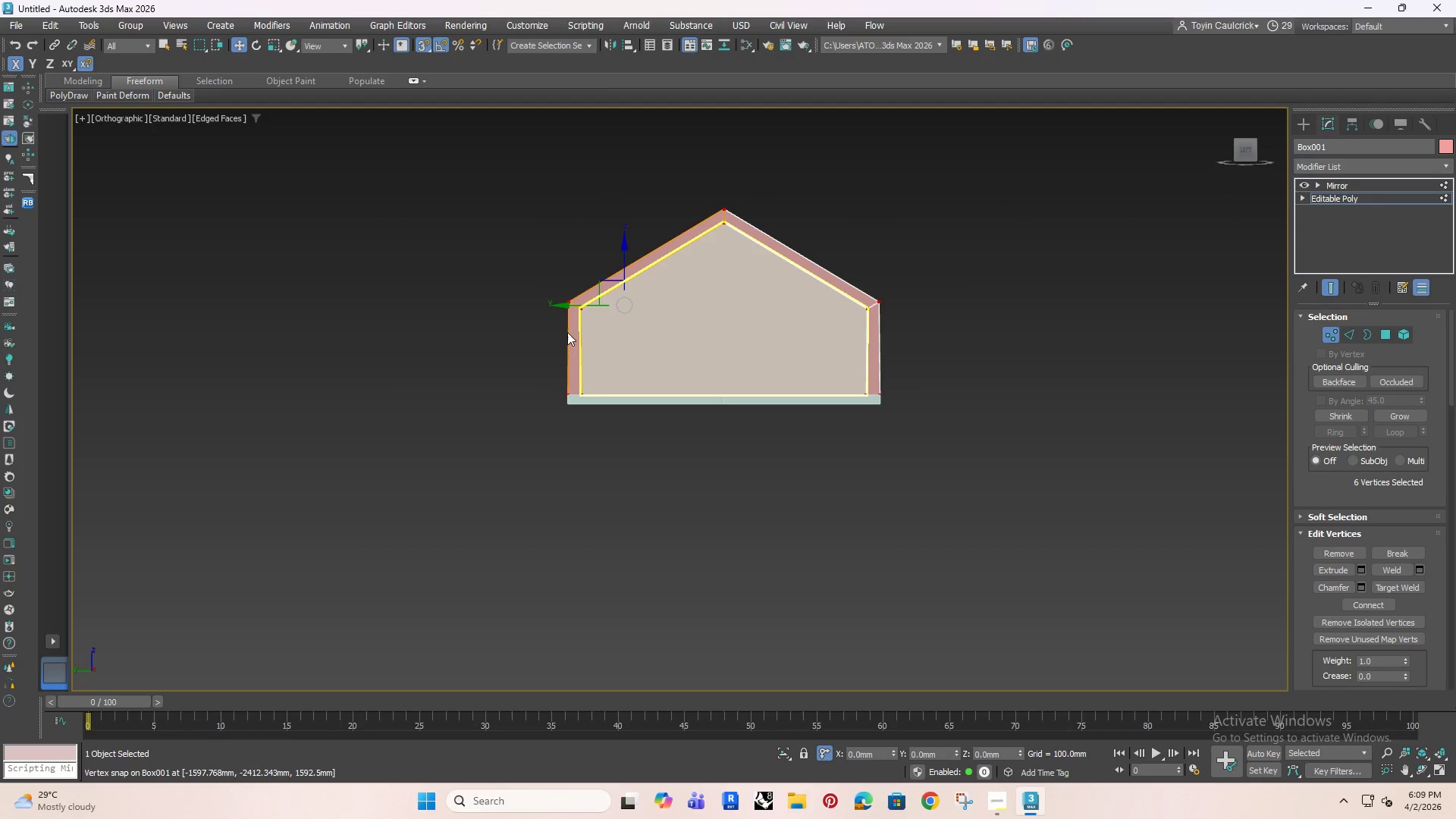 
scroll: coordinate [636, 299], scroll_direction: up, amount: 6.0
 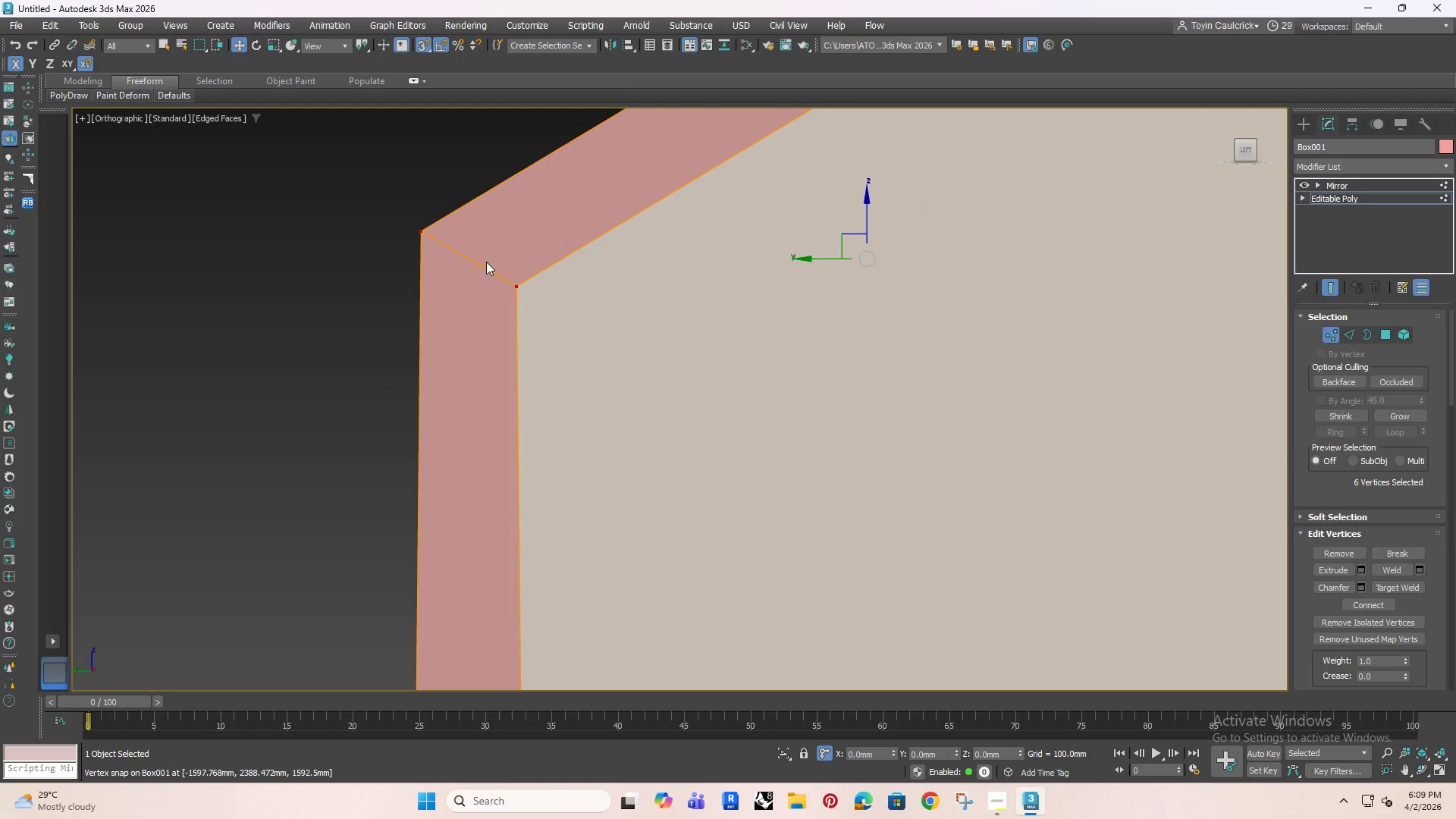 
left_click_drag(start_coordinate=[475, 246], to_coordinate=[593, 352])
 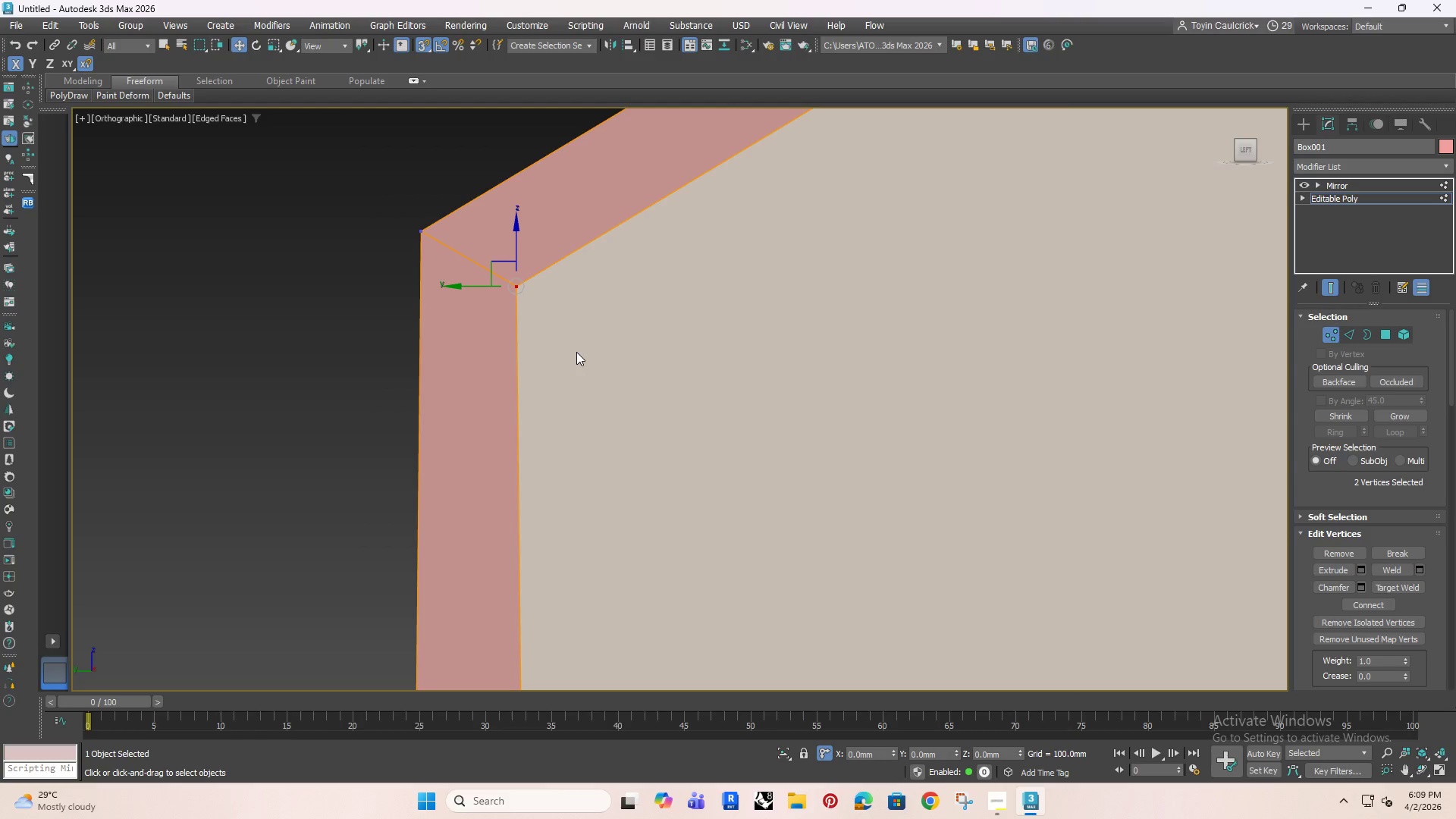 
wait(10.61)
 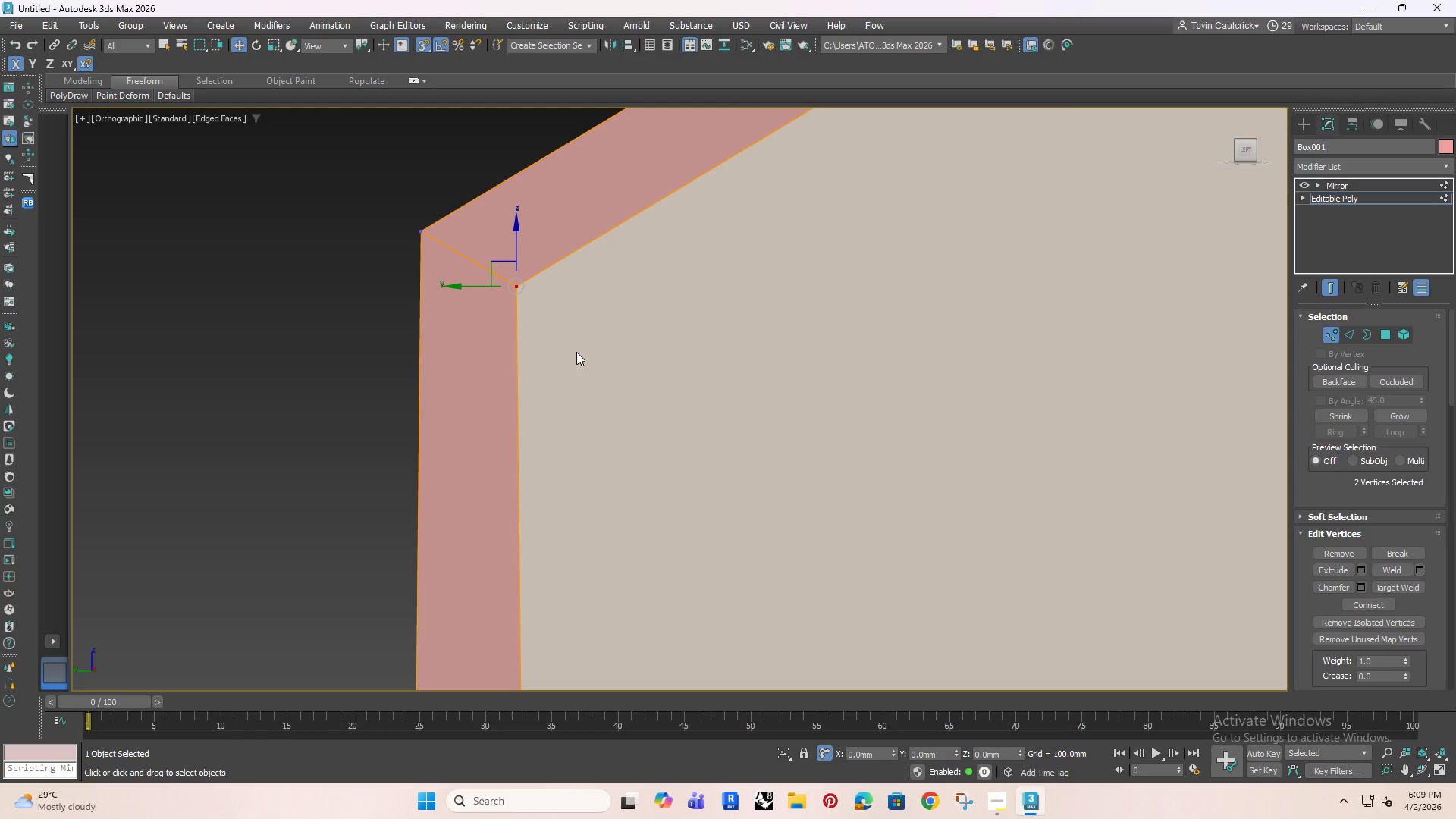 
scroll: coordinate [556, 378], scroll_direction: down, amount: 3.0
 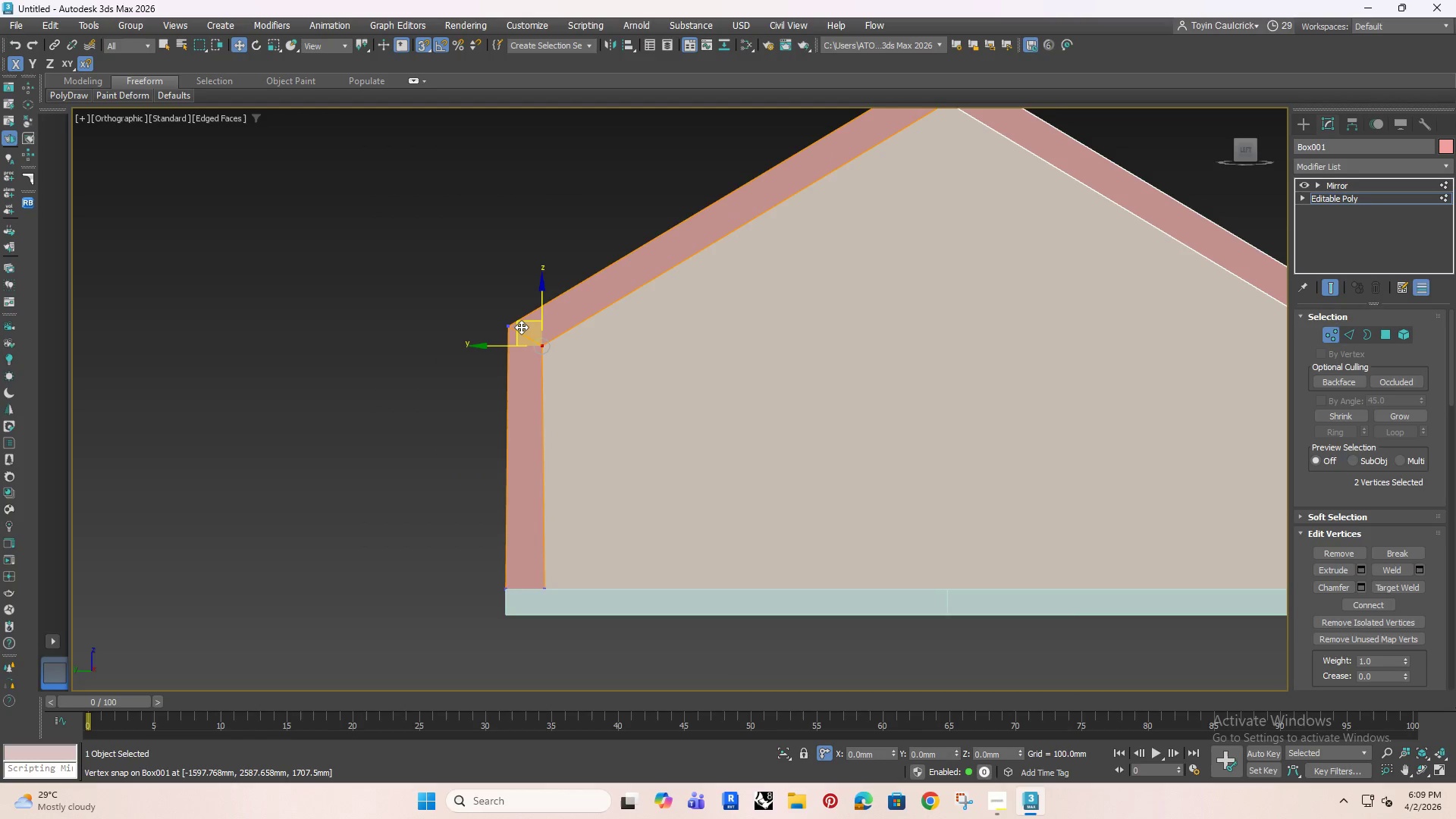 
left_click_drag(start_coordinate=[520, 325], to_coordinate=[578, 352])
 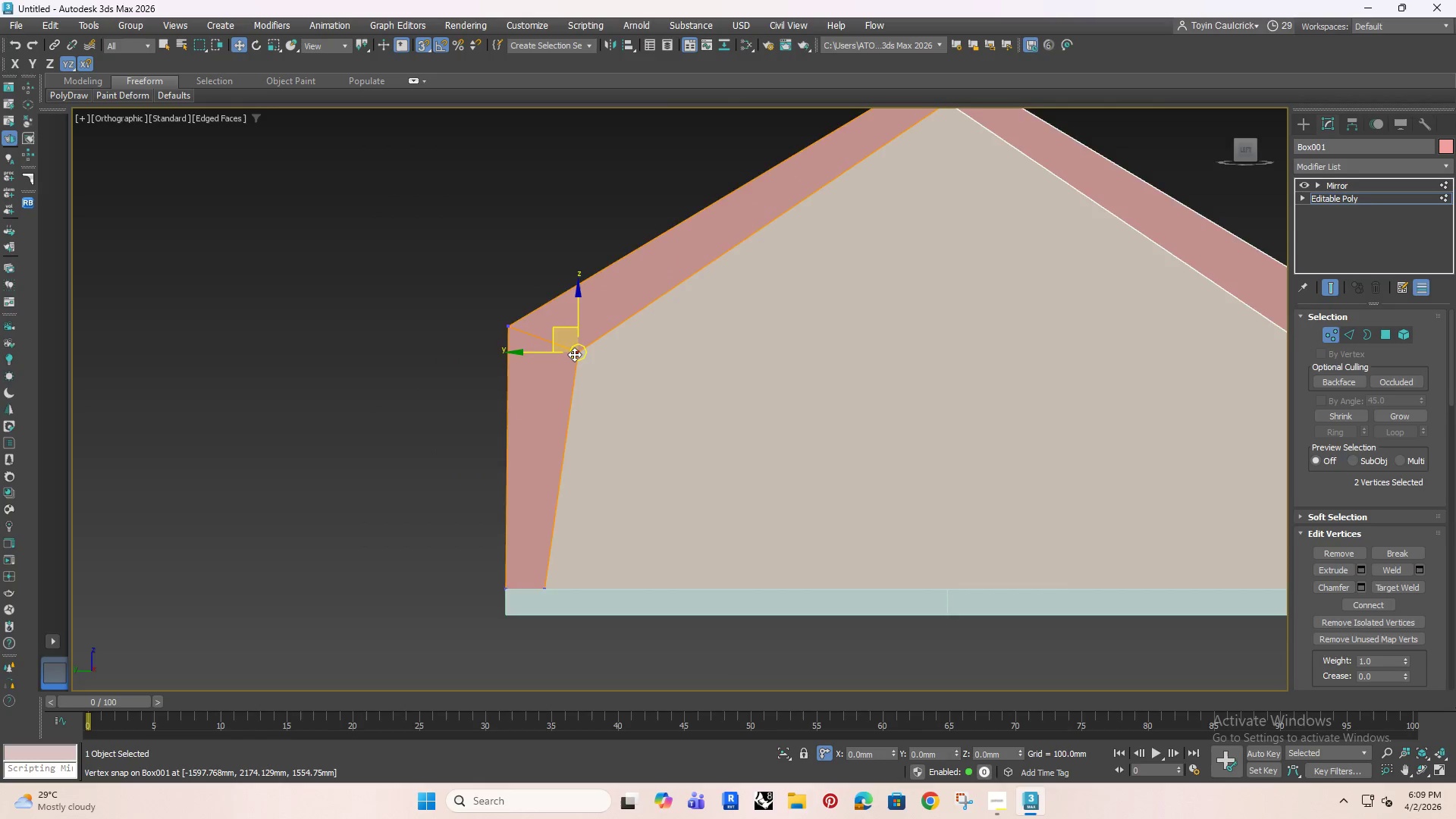 
scroll: coordinate [573, 356], scroll_direction: down, amount: 3.0
 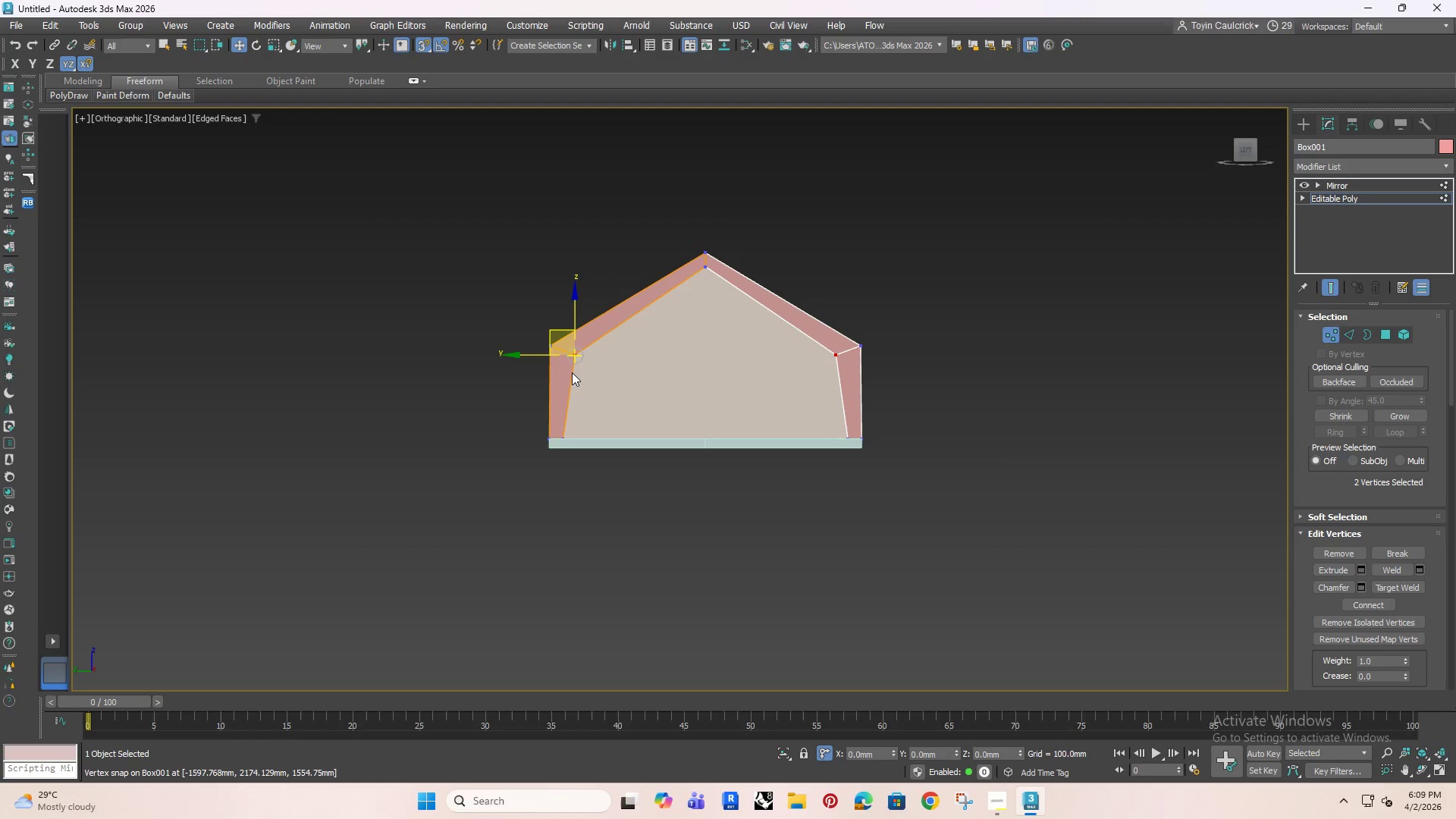 
key(Control+ControlLeft)
 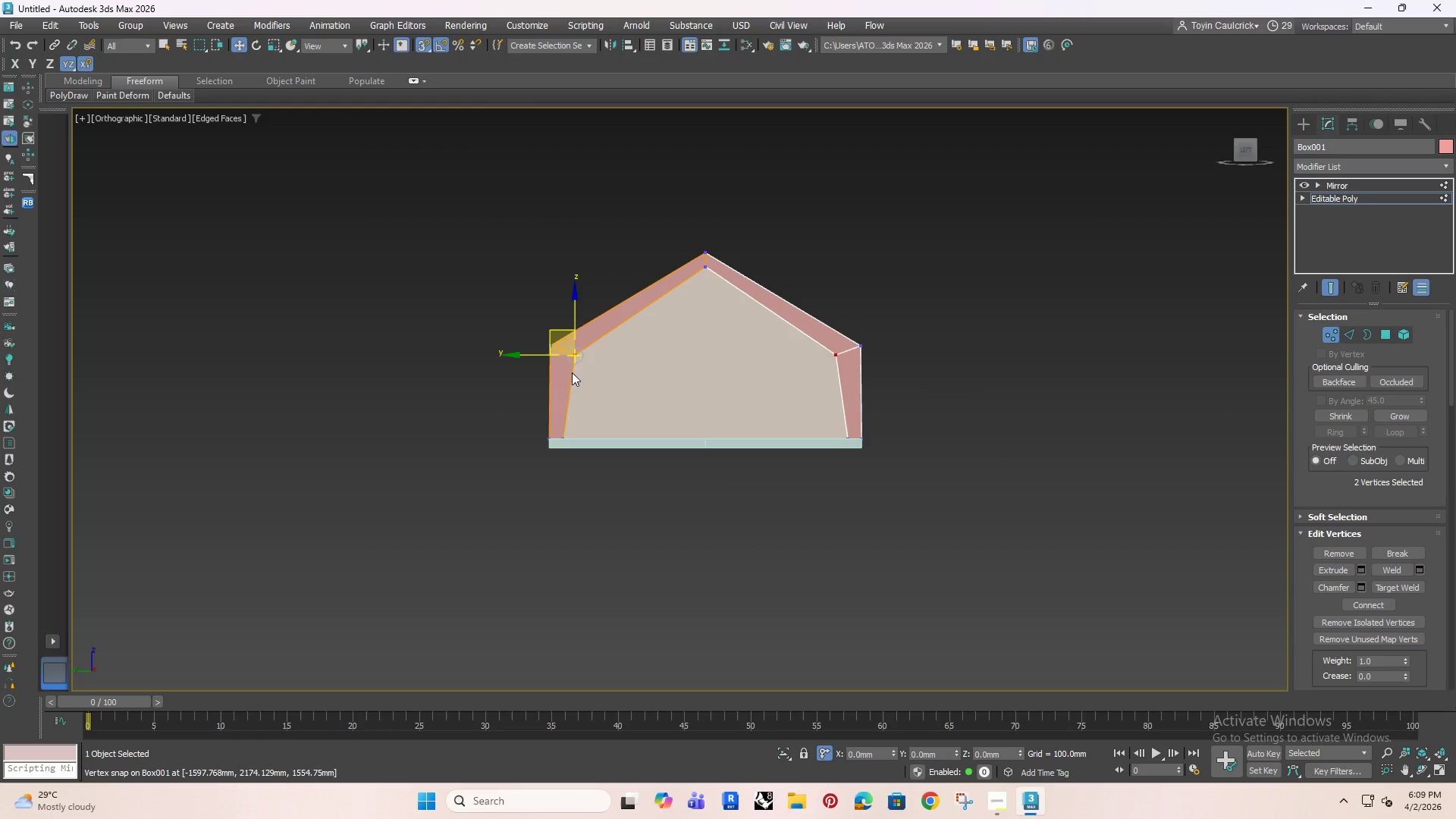 
key(Control+Z)
 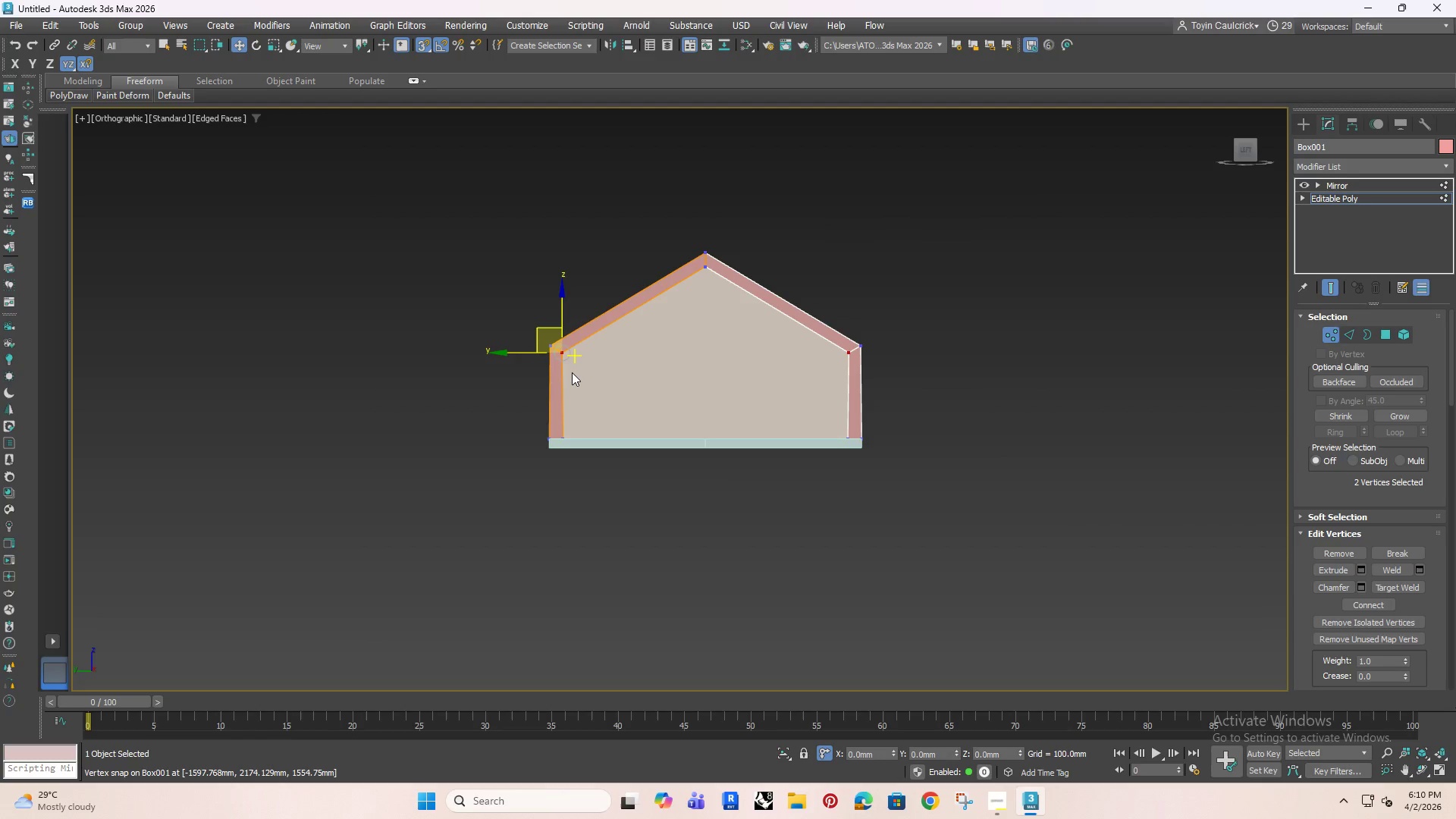 
key(S)
 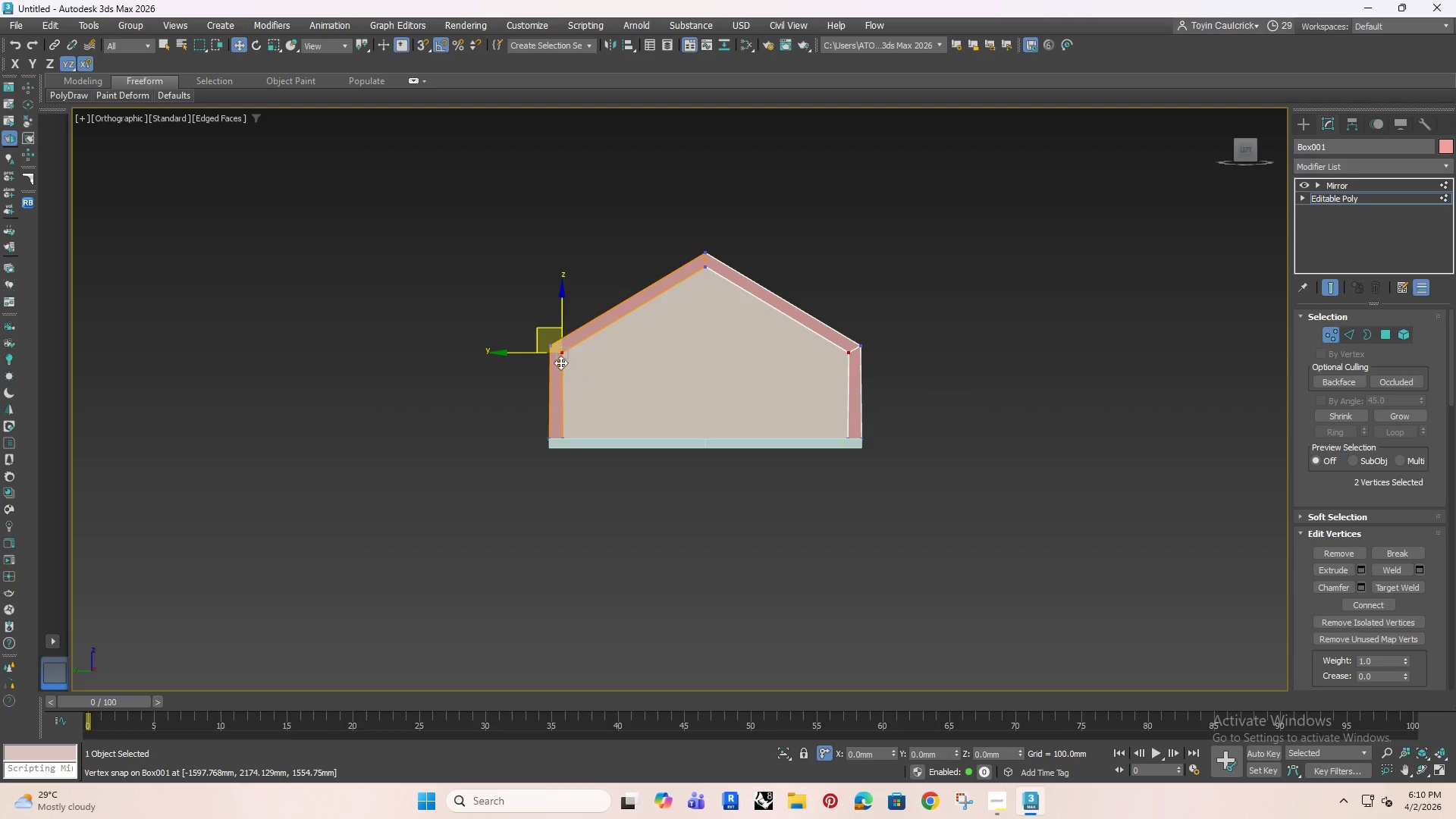 
scroll: coordinate [555, 356], scroll_direction: up, amount: 2.0
 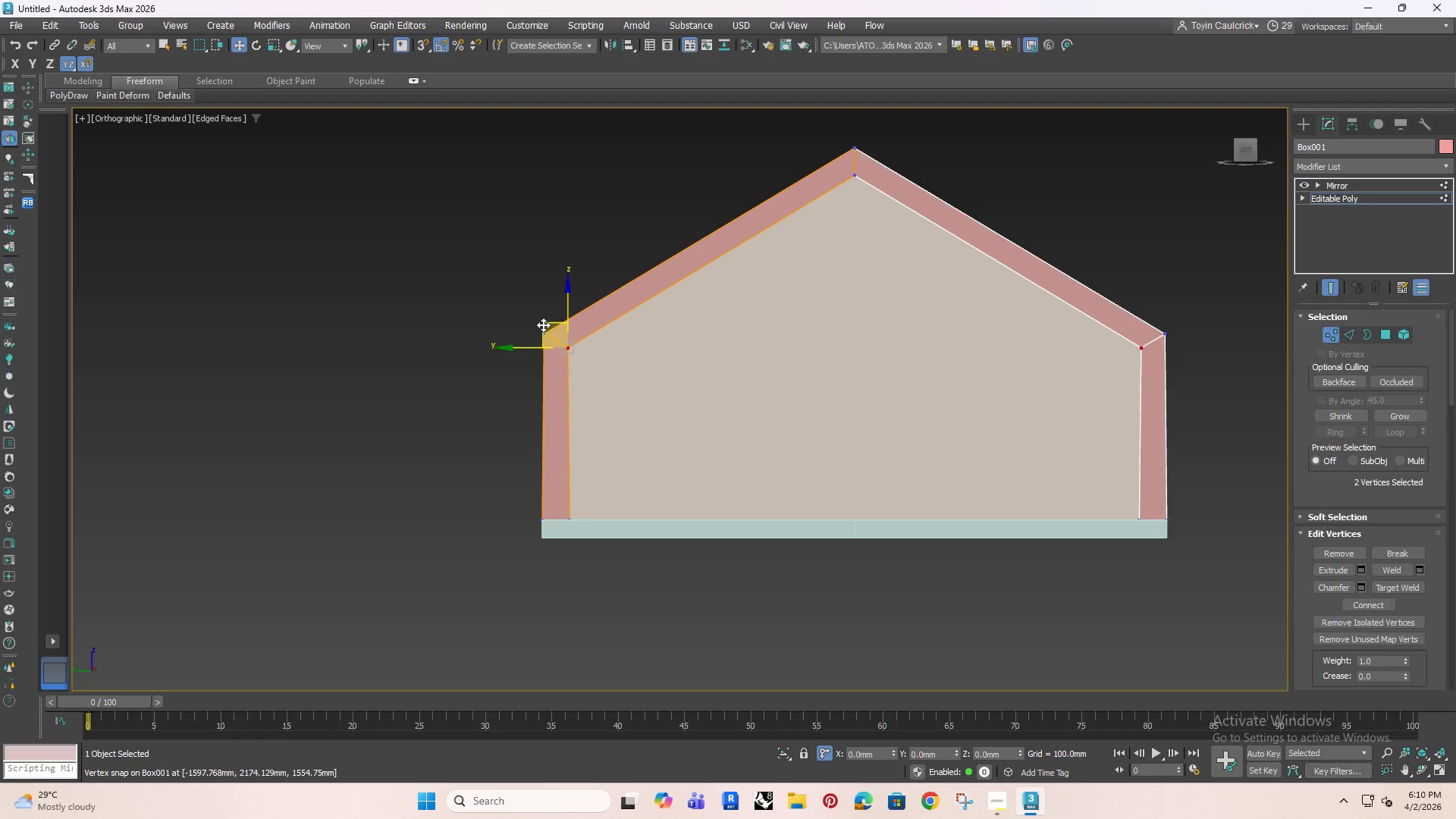 
left_click_drag(start_coordinate=[544, 325], to_coordinate=[586, 329])
 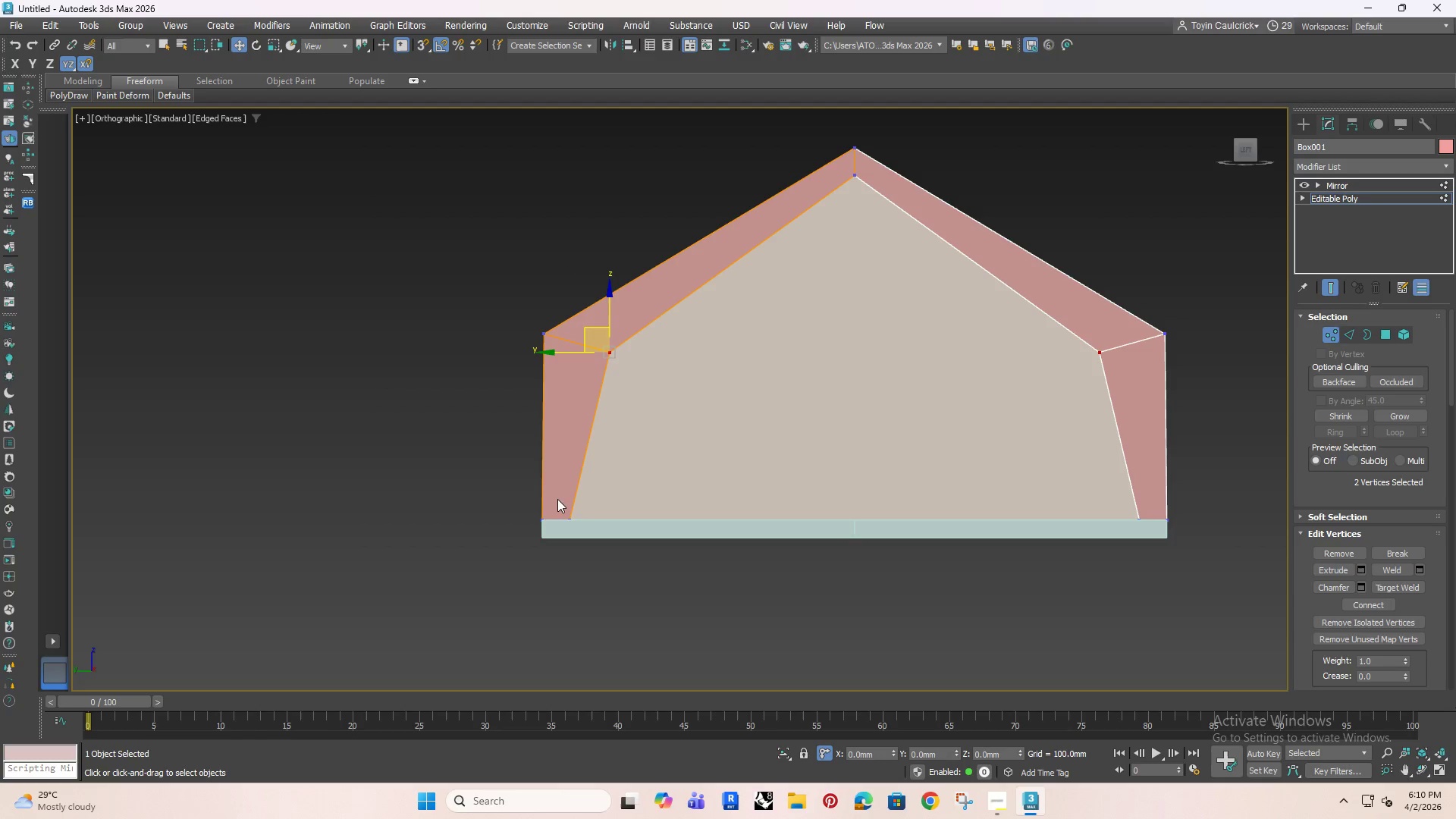 
left_click_drag(start_coordinate=[552, 485], to_coordinate=[598, 548])
 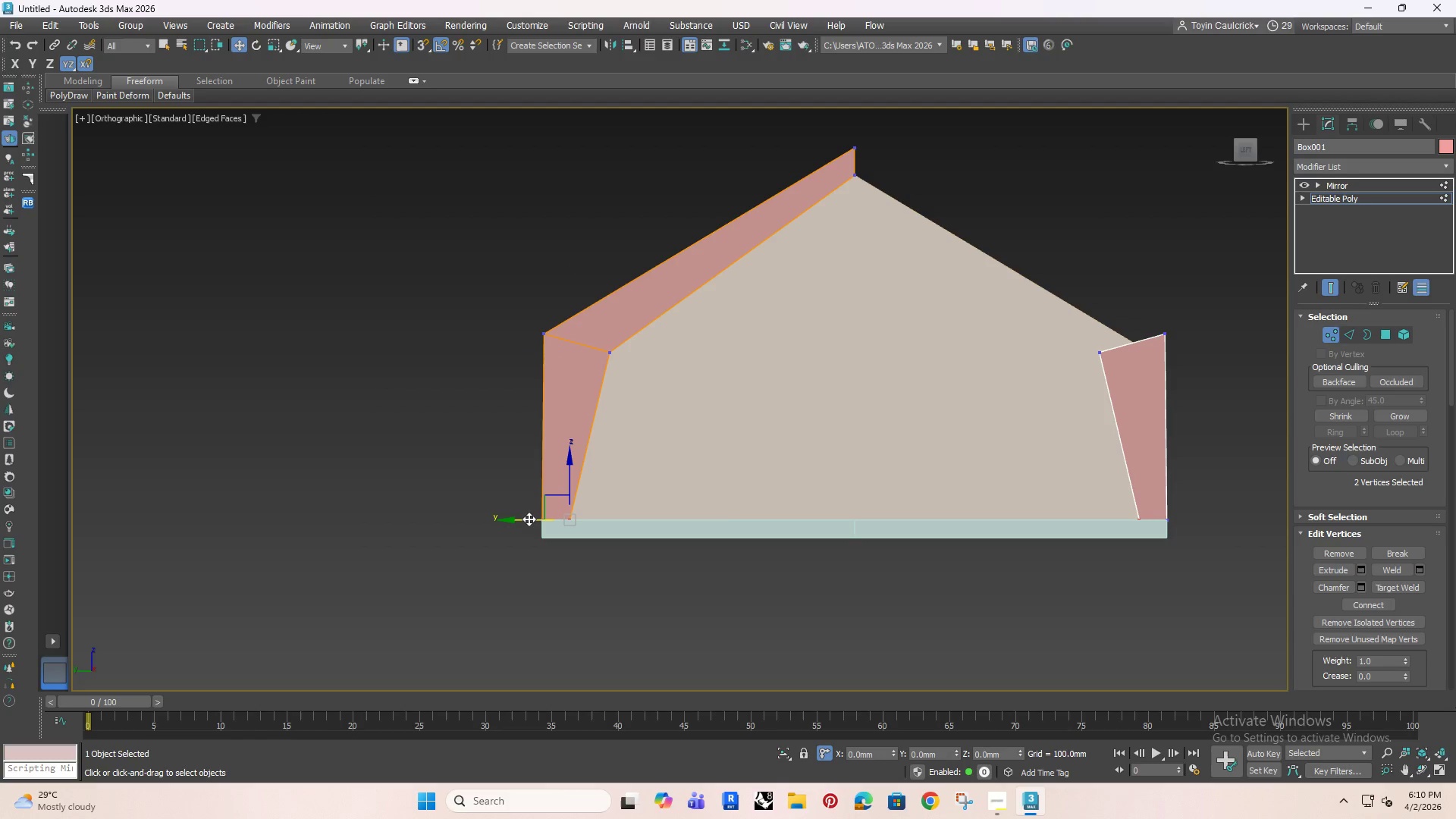 
left_click_drag(start_coordinate=[529, 519], to_coordinate=[513, 527])
 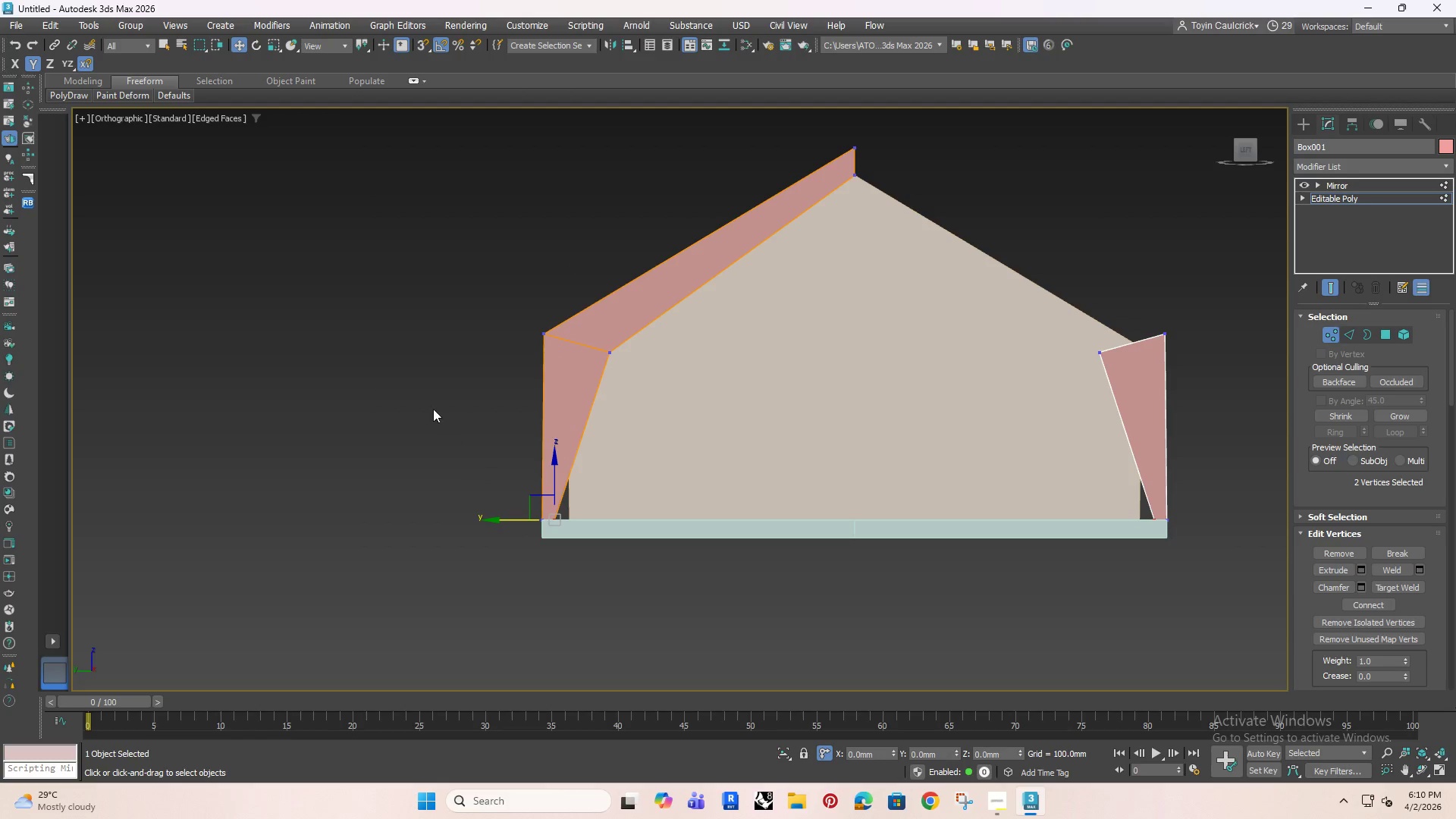 
left_click_drag(start_coordinate=[433, 408], to_coordinate=[428, 401])
 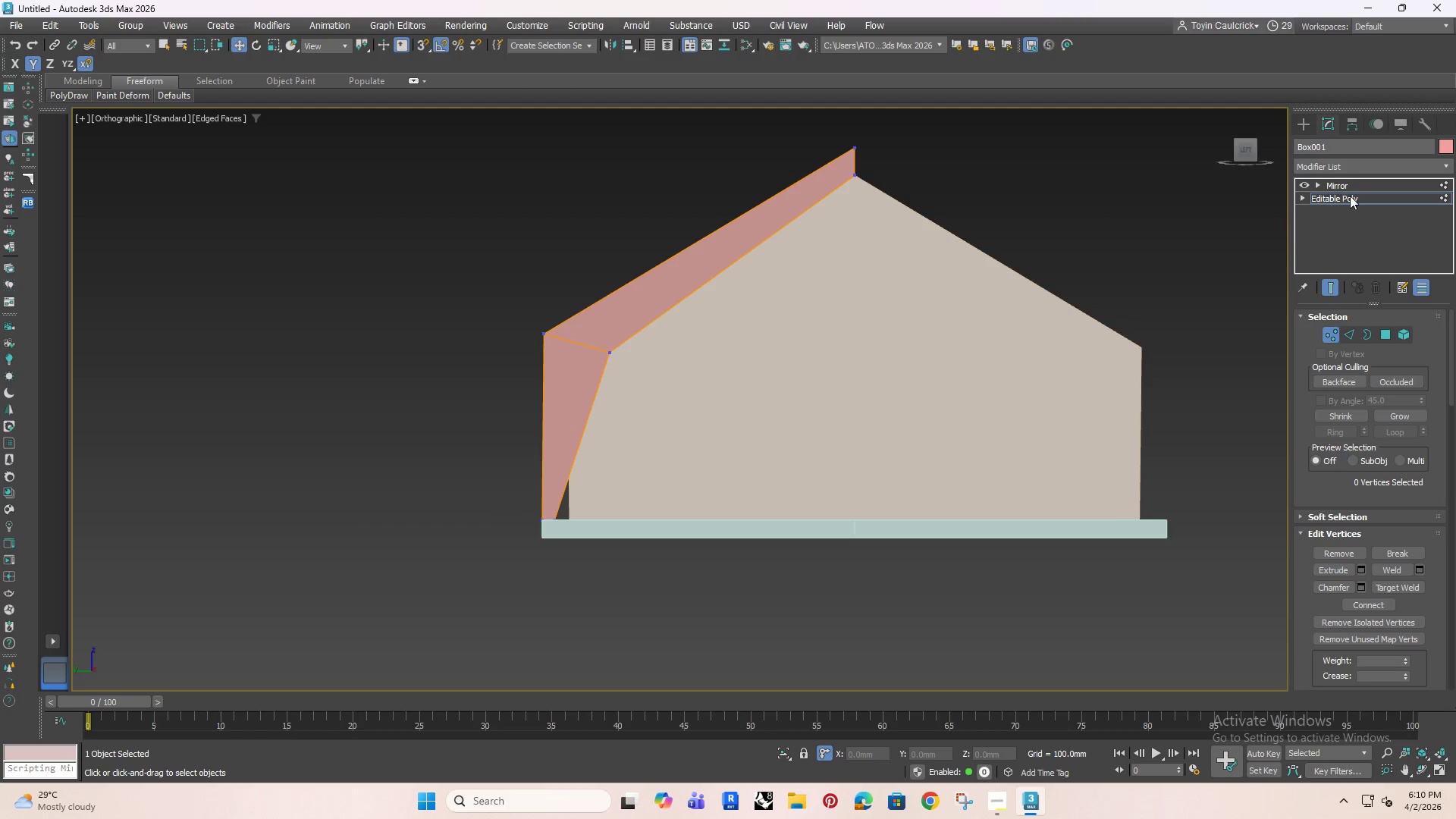 
left_click([1351, 196])
 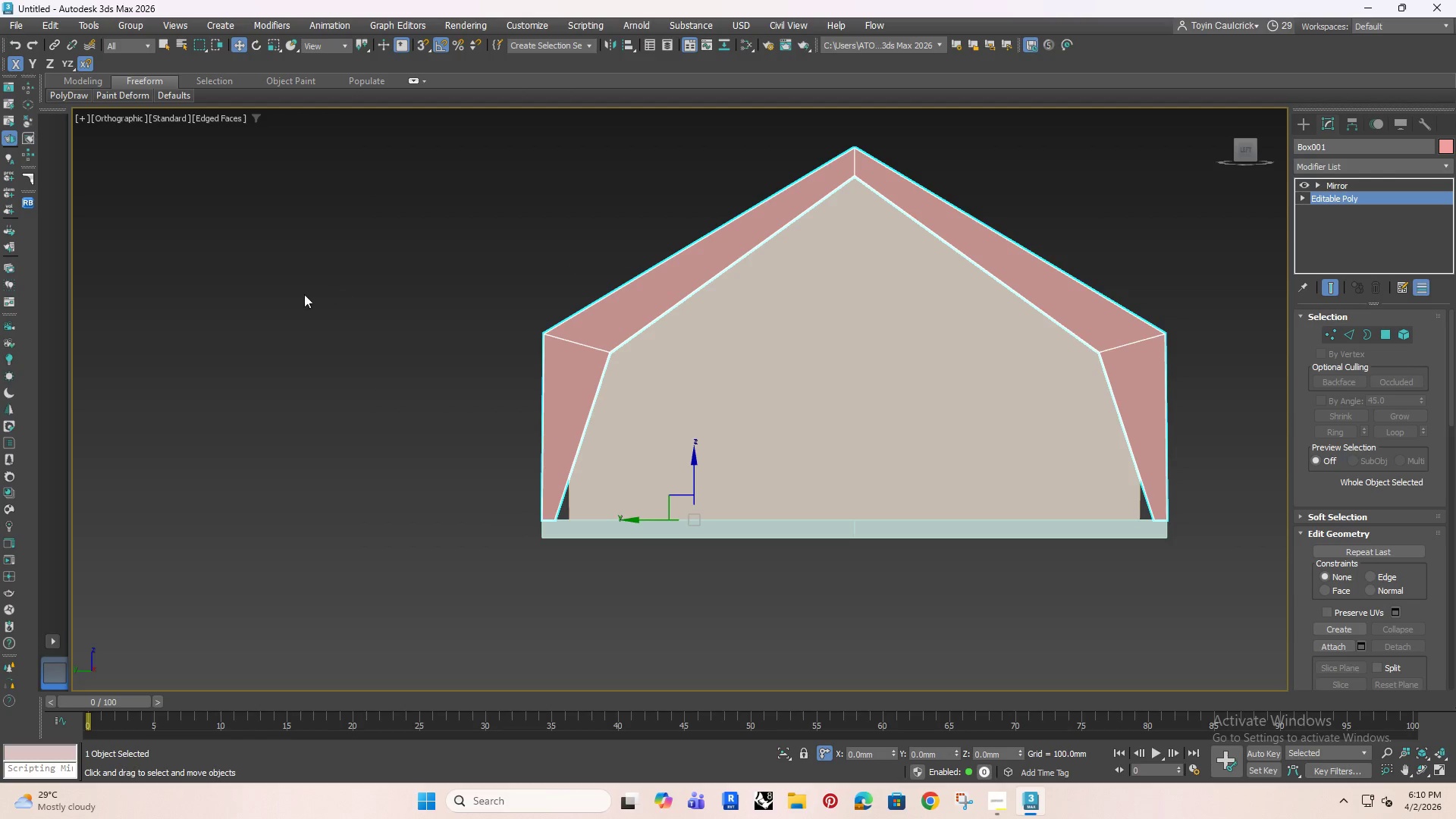 
left_click([340, 295])
 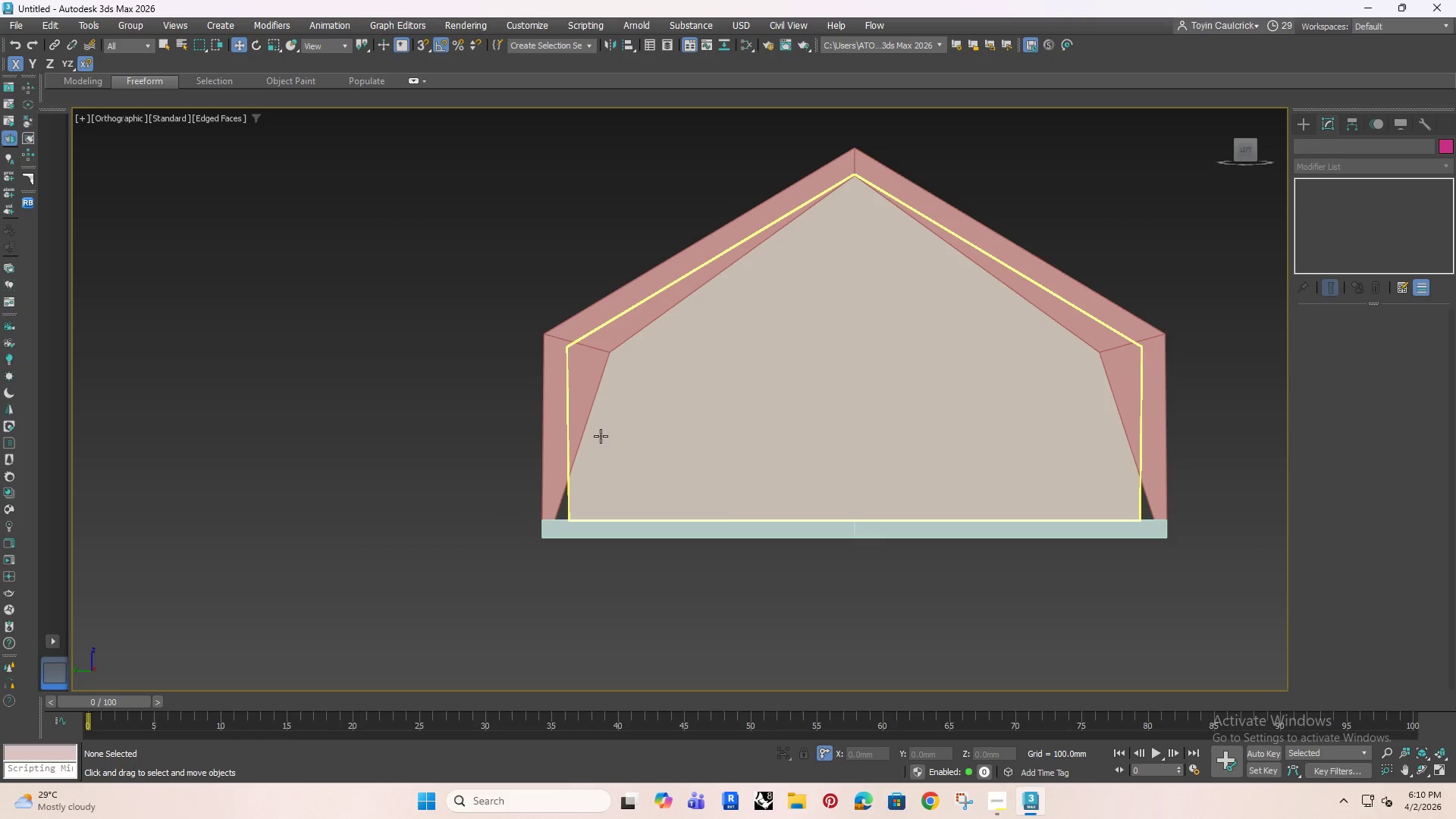 
hold_key(key=AltRight, duration=0.53)
 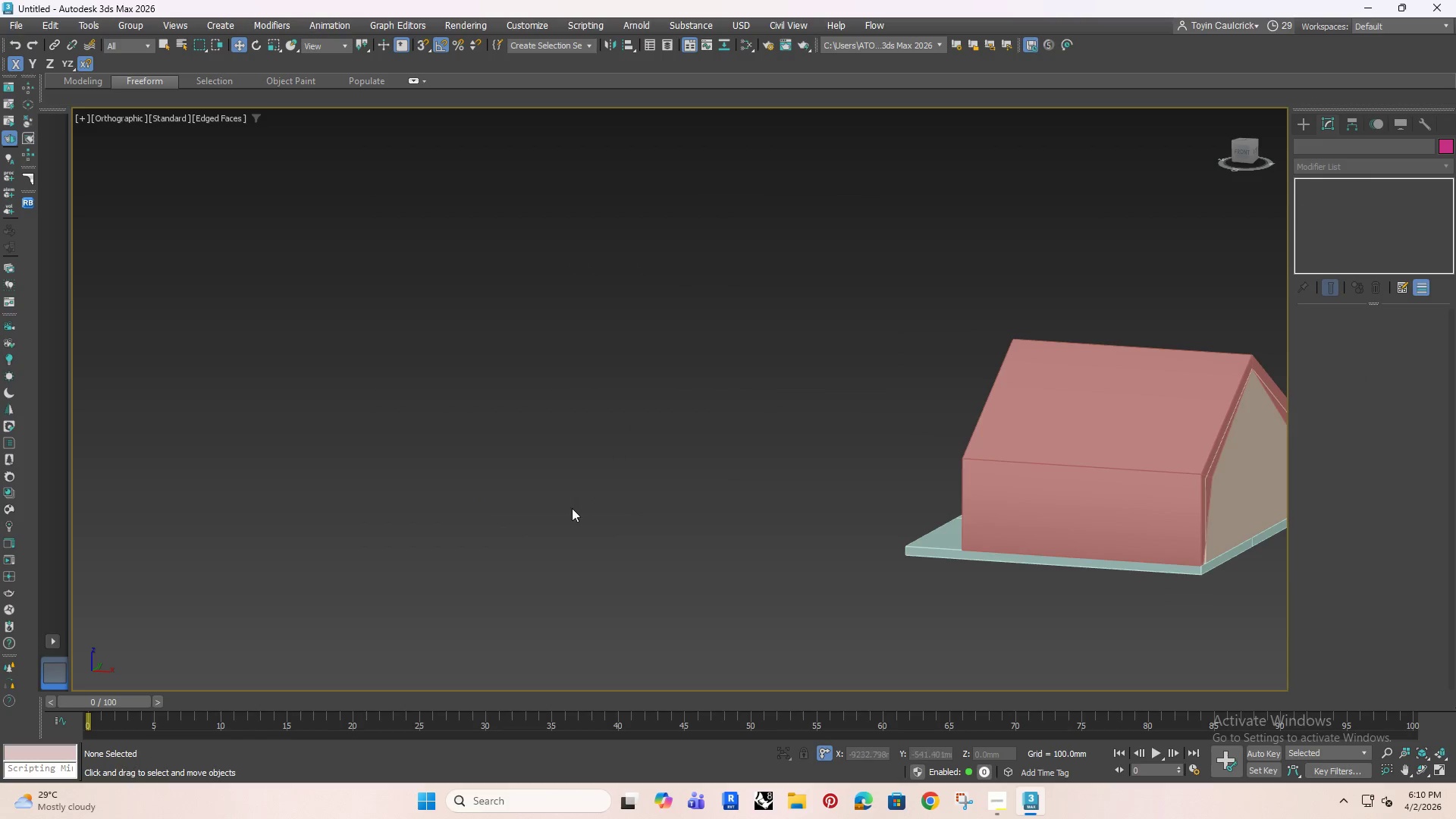 
scroll: coordinate [601, 436], scroll_direction: down, amount: 2.0
 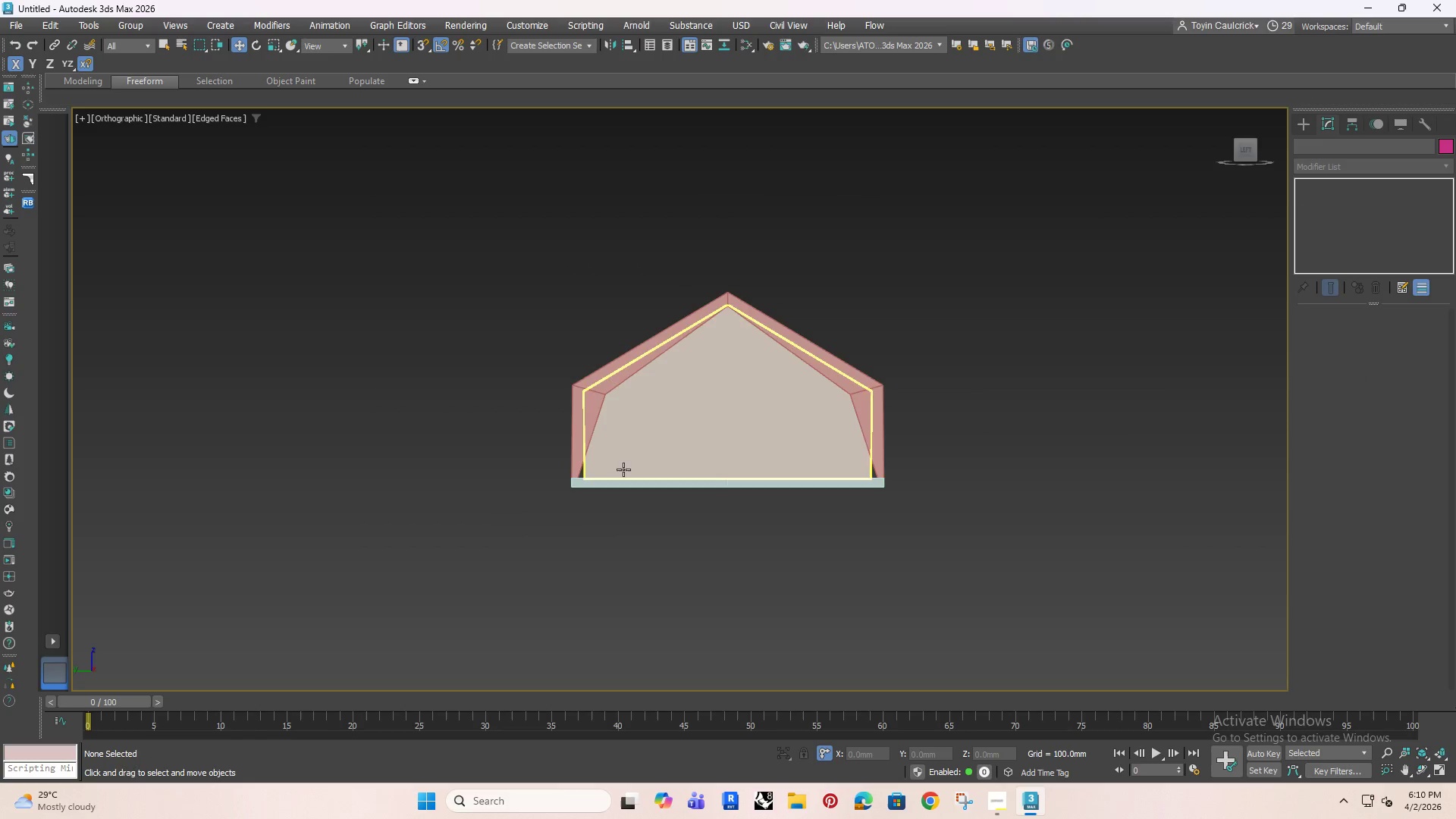 
key(Alt+AltRight)
 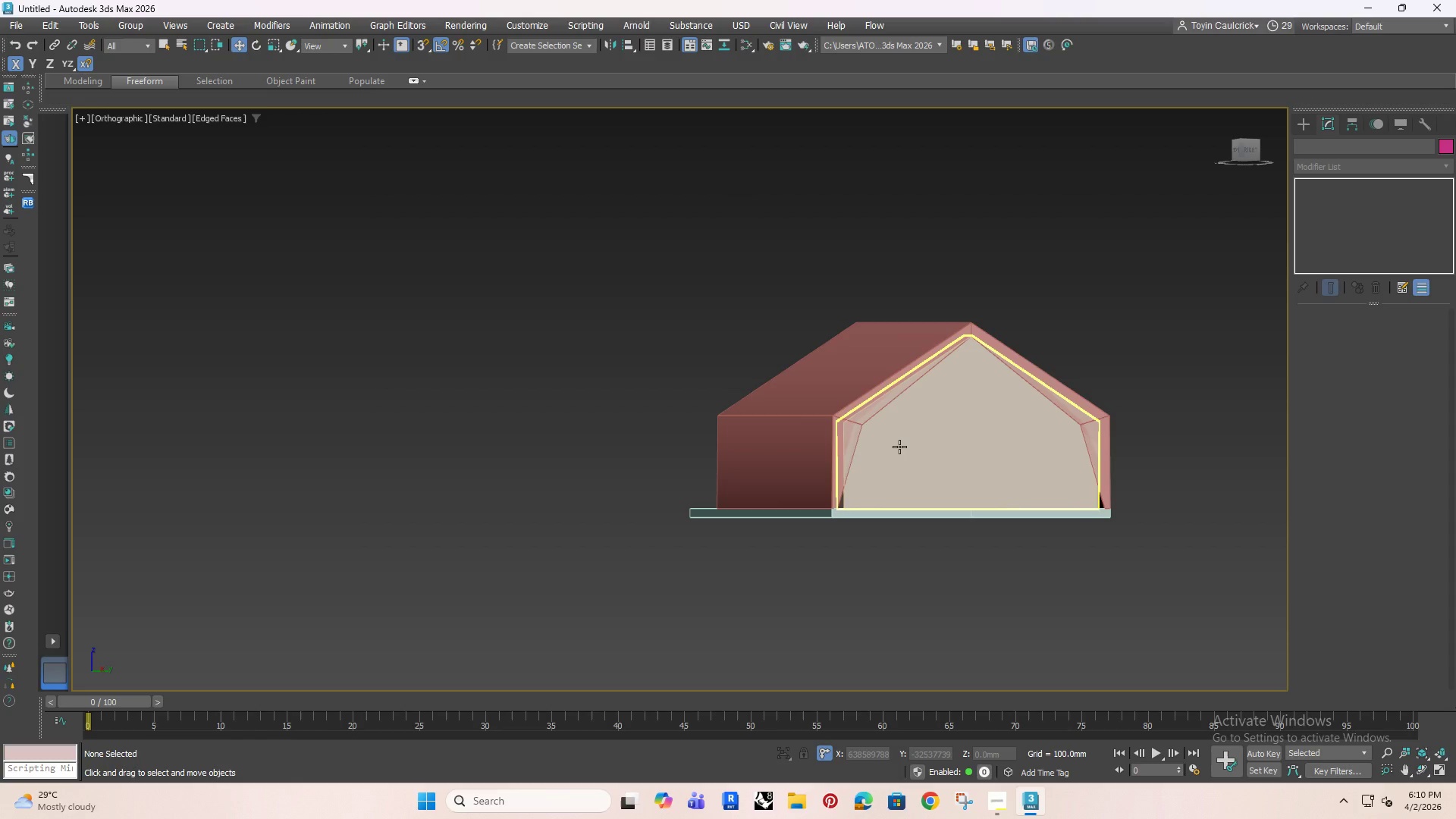 
left_click([899, 447])
 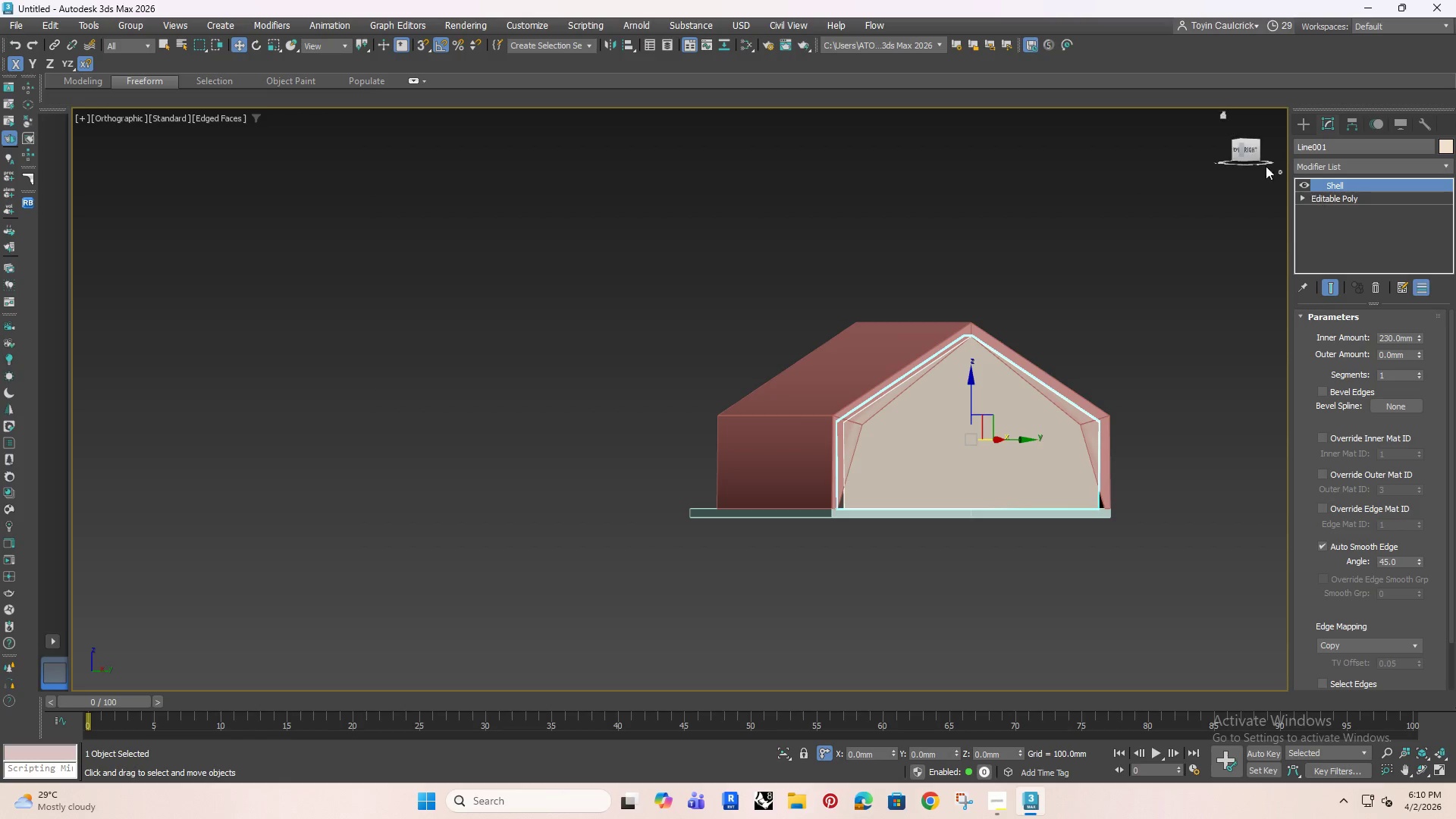 
left_click([1249, 152])
 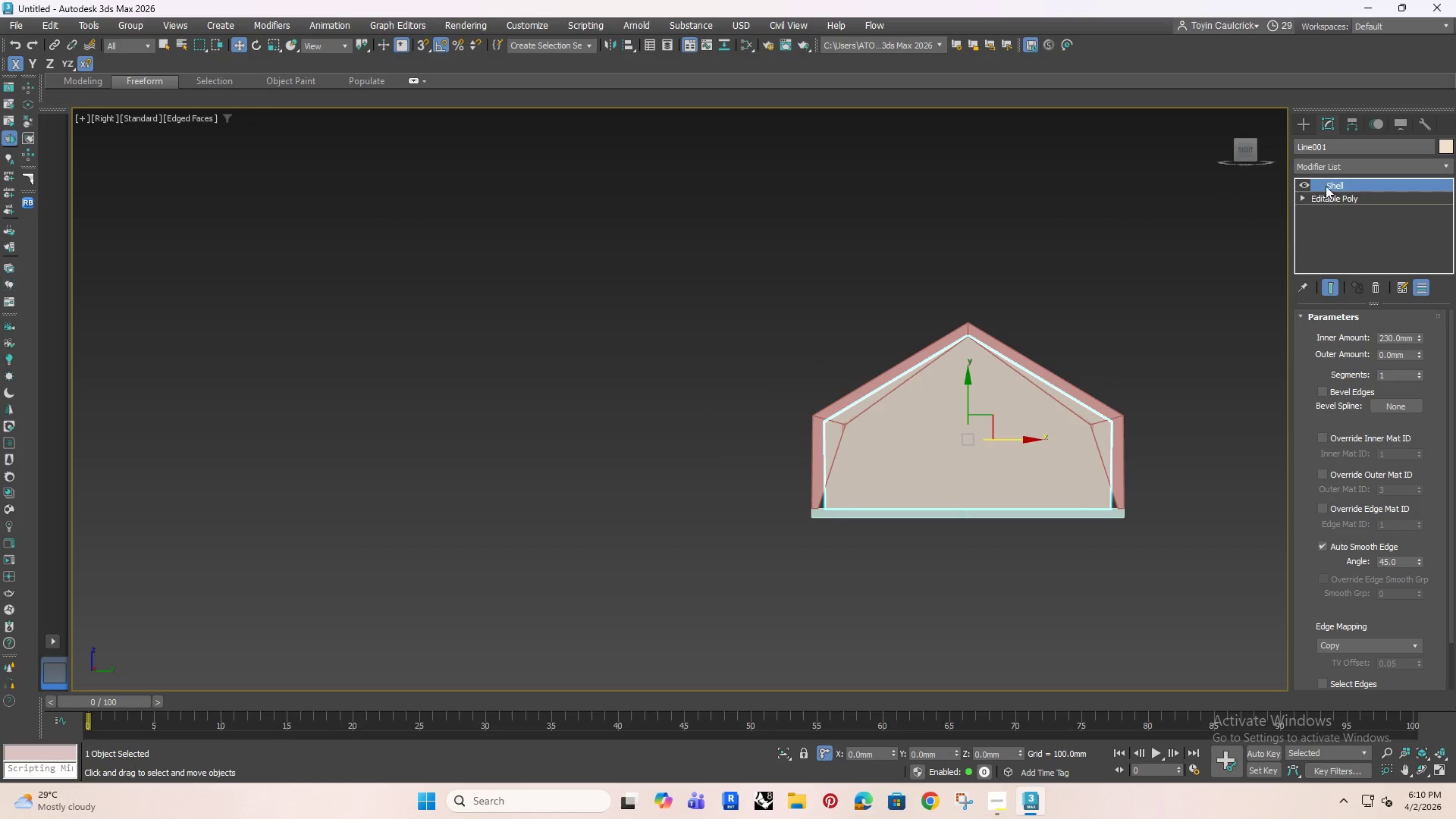 
left_click([1332, 201])
 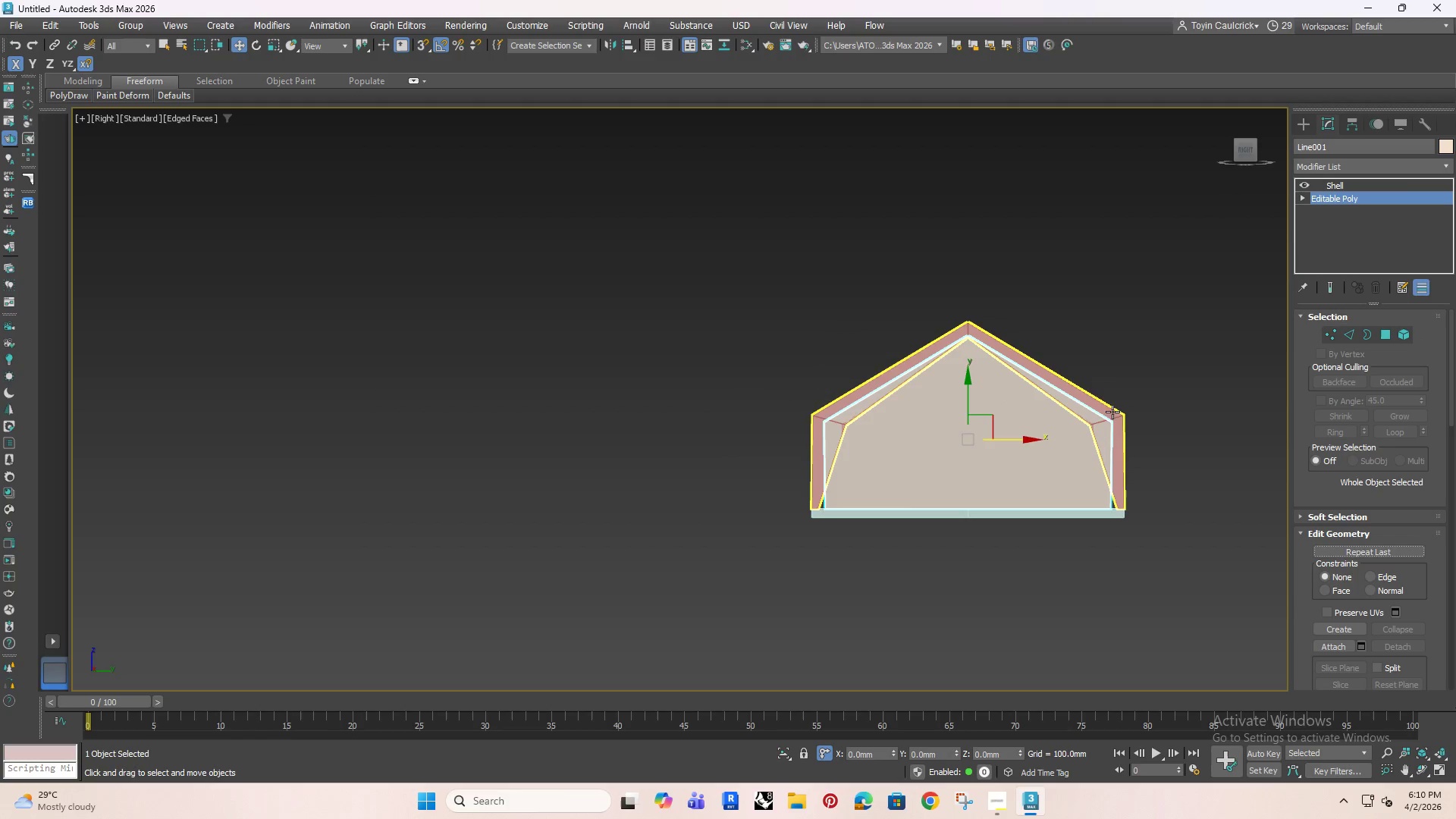 
scroll: coordinate [1078, 434], scroll_direction: up, amount: 2.0
 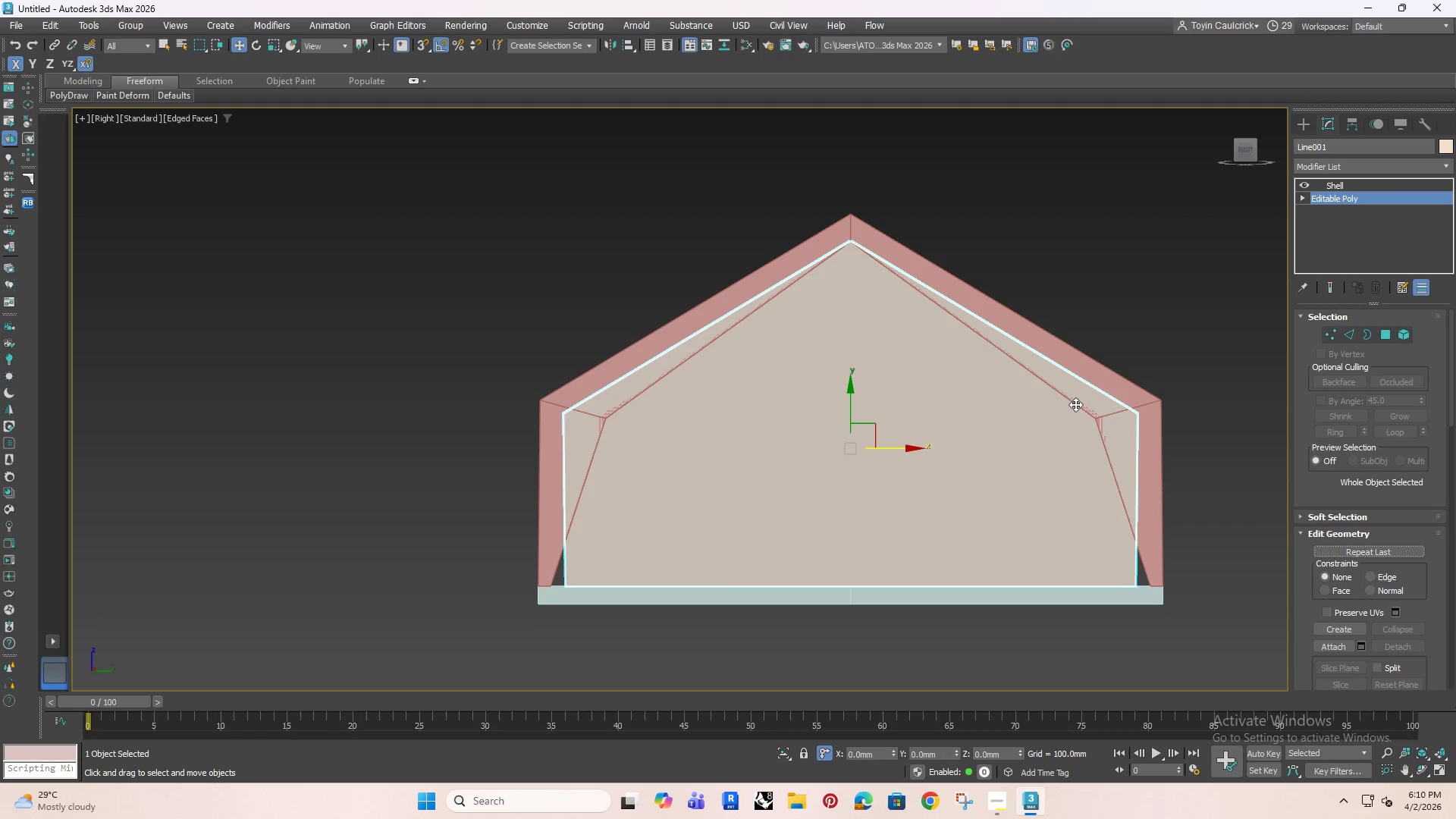 
key(1)
 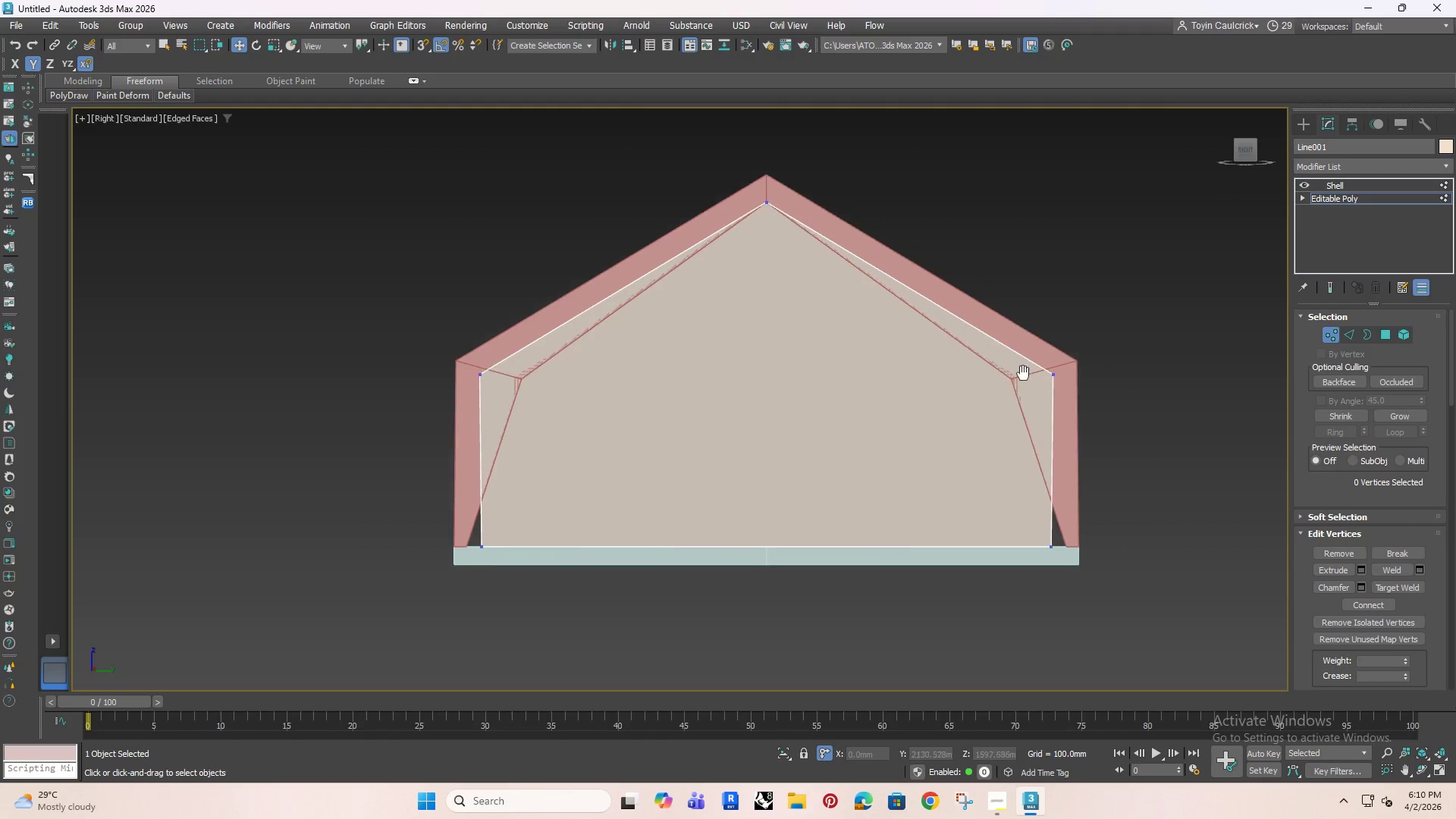 
left_click_drag(start_coordinate=[977, 335], to_coordinate=[1111, 427])
 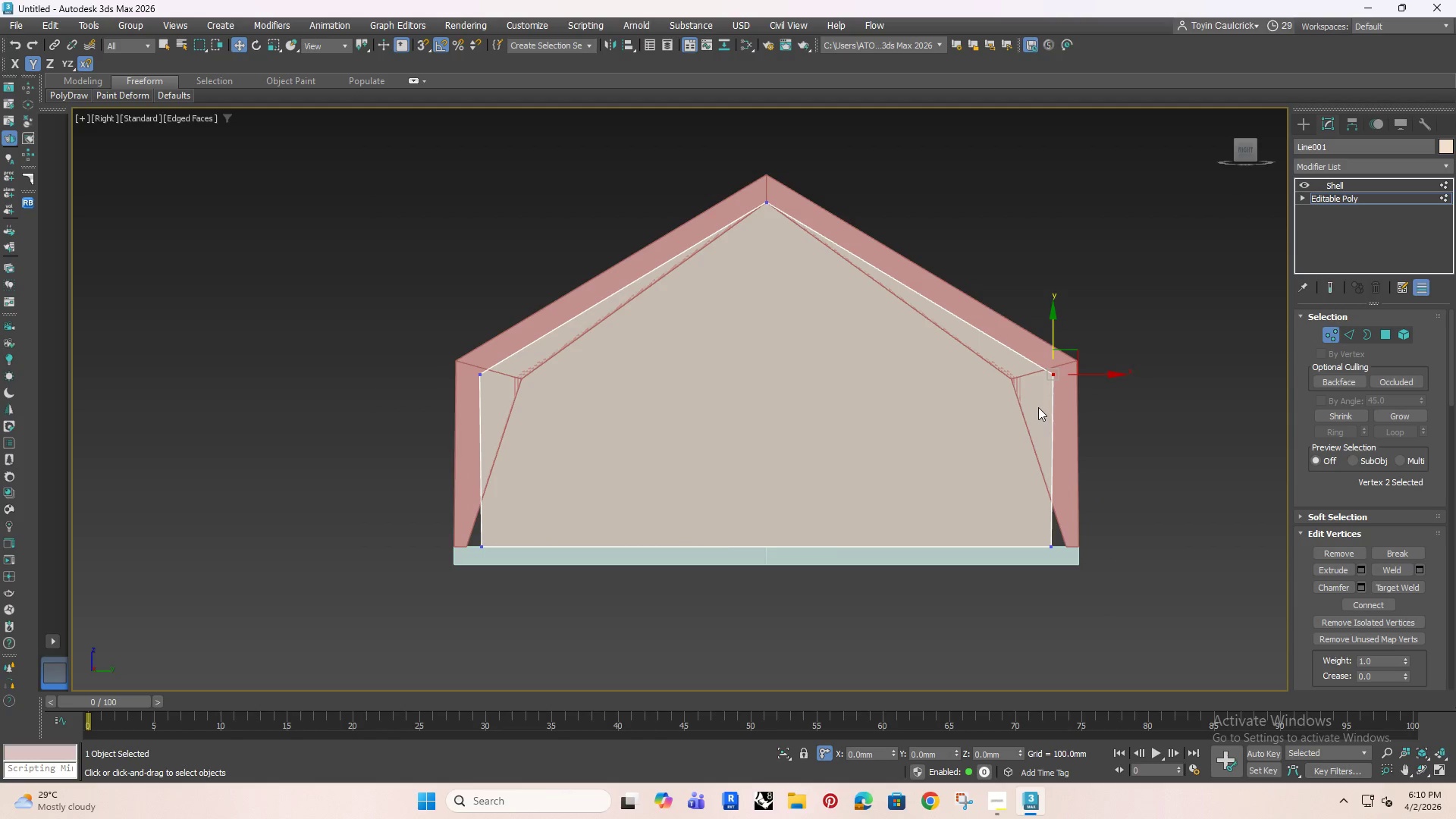 
key(S)
 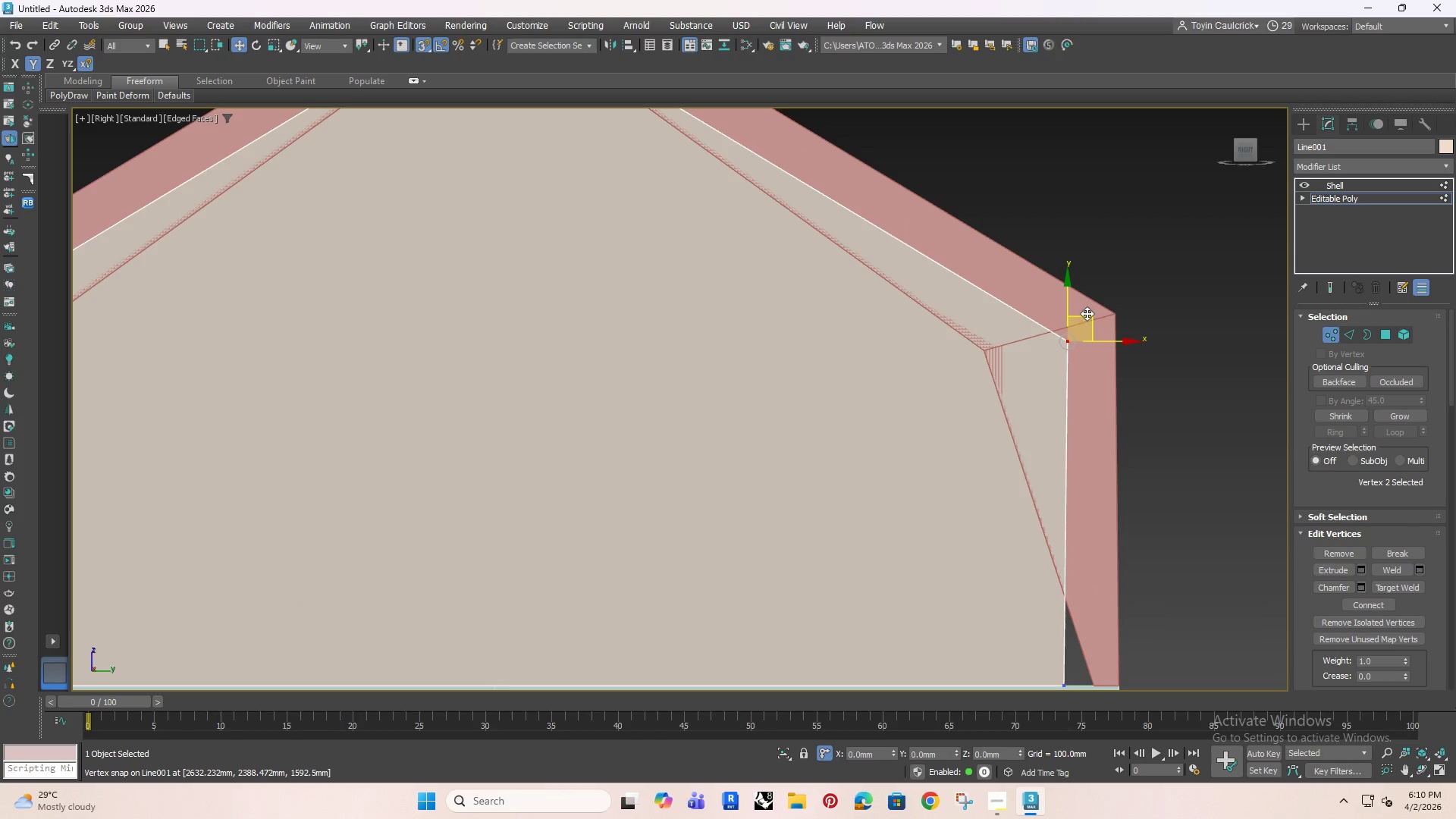 
scroll: coordinate [1038, 407], scroll_direction: up, amount: 2.0
 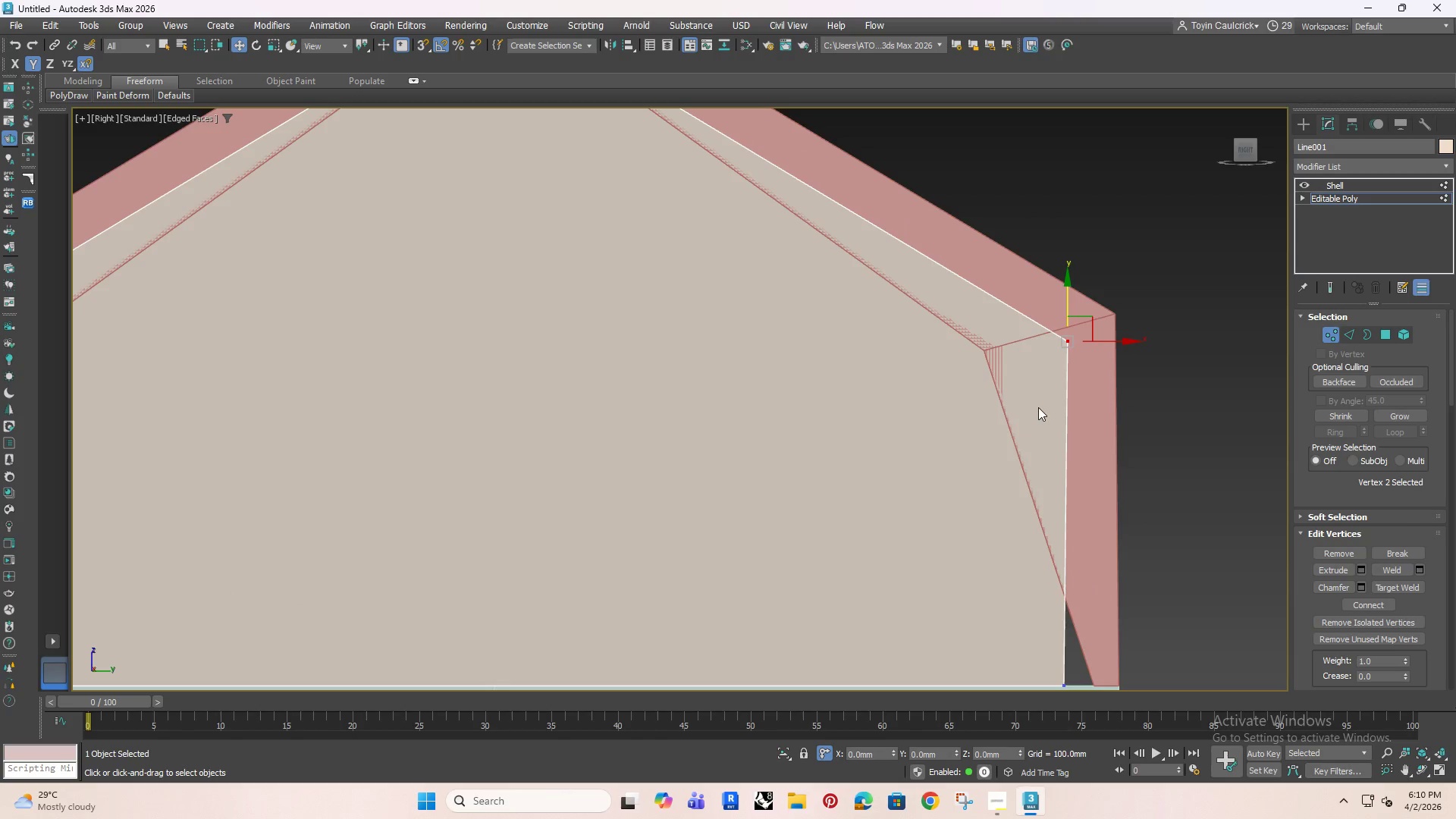 
left_click_drag(start_coordinate=[1088, 313], to_coordinate=[994, 352])
 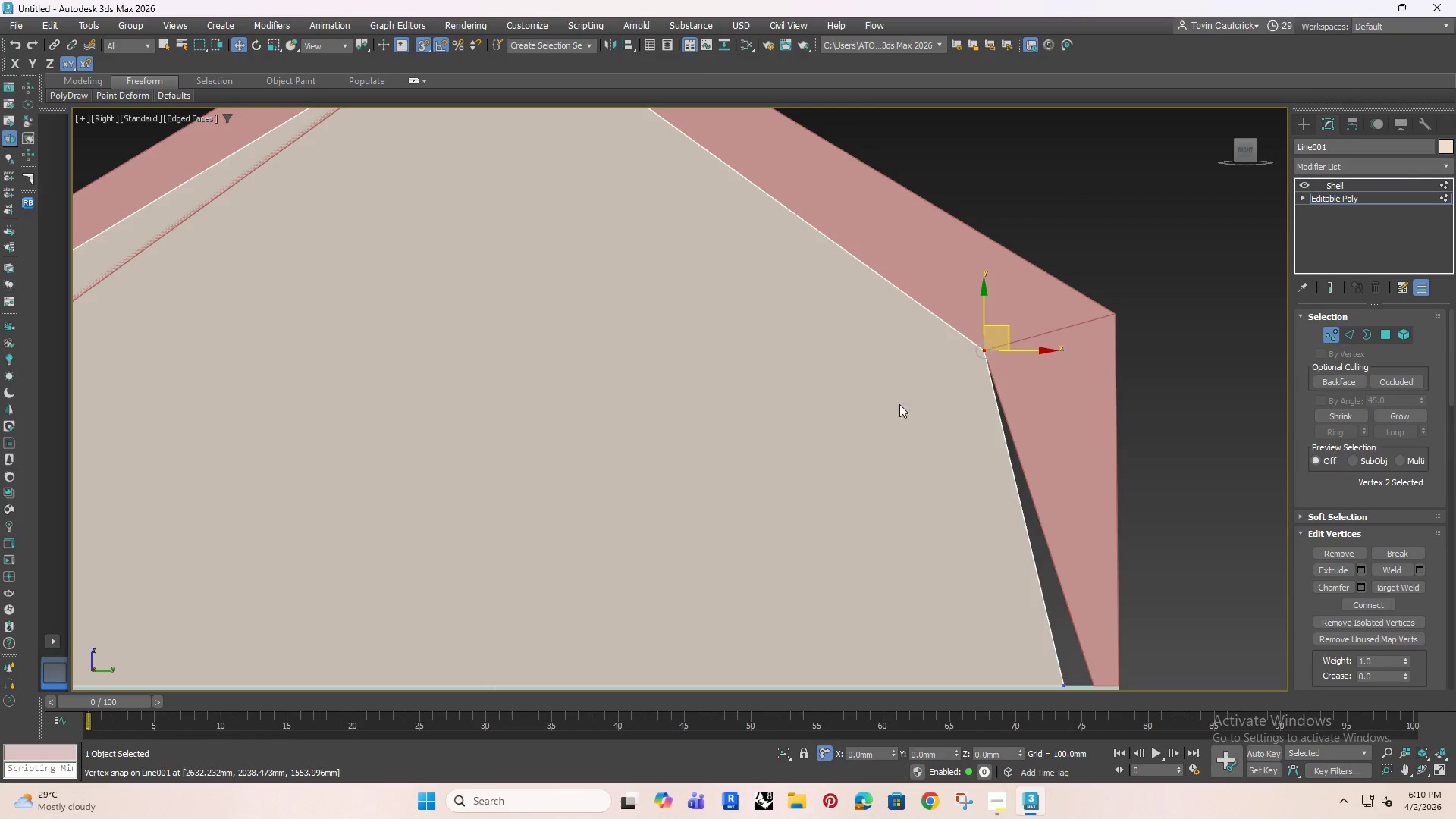 
scroll: coordinate [854, 410], scroll_direction: down, amount: 2.0
 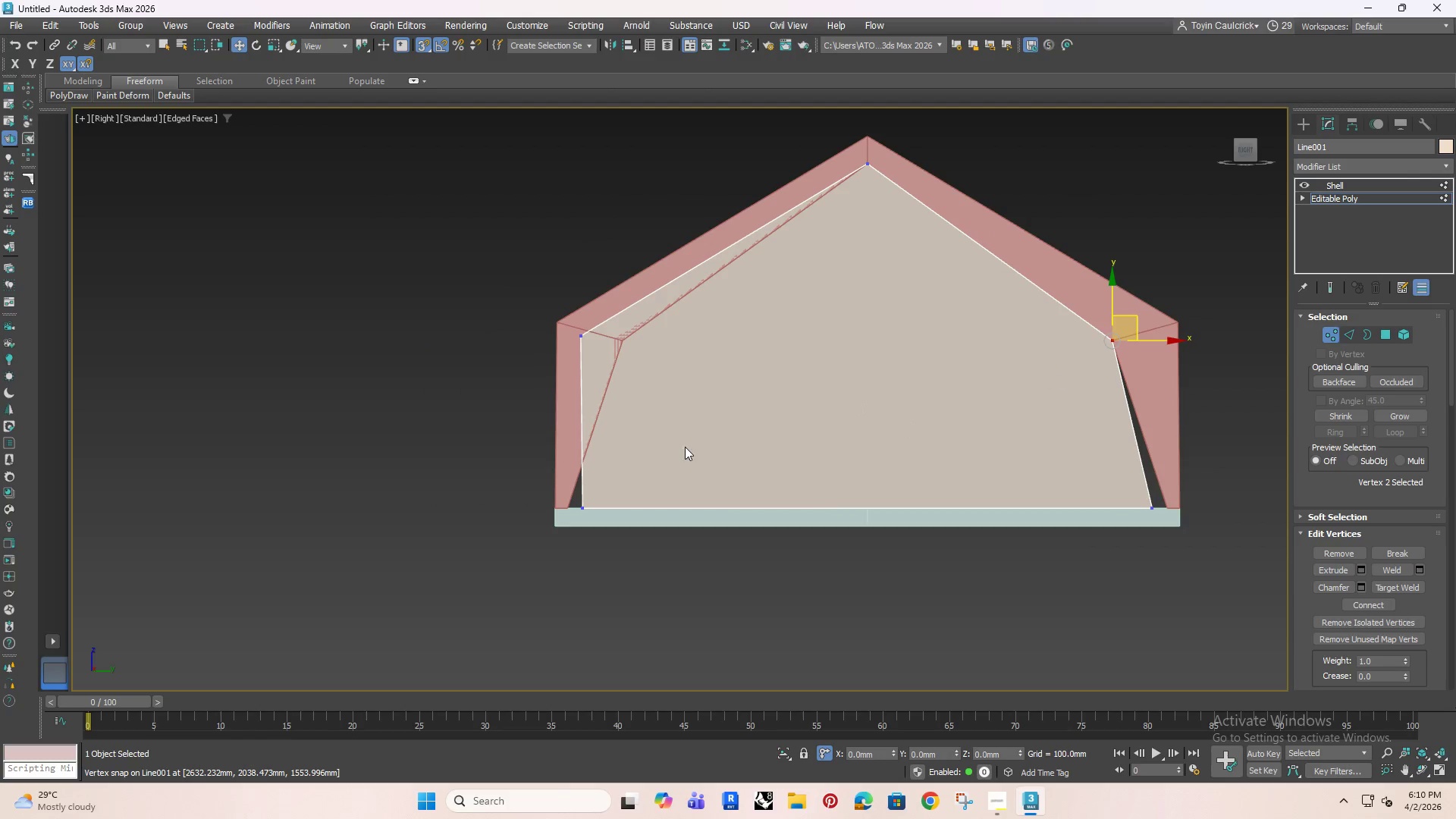 
scroll: coordinate [663, 421], scroll_direction: up, amount: 3.0
 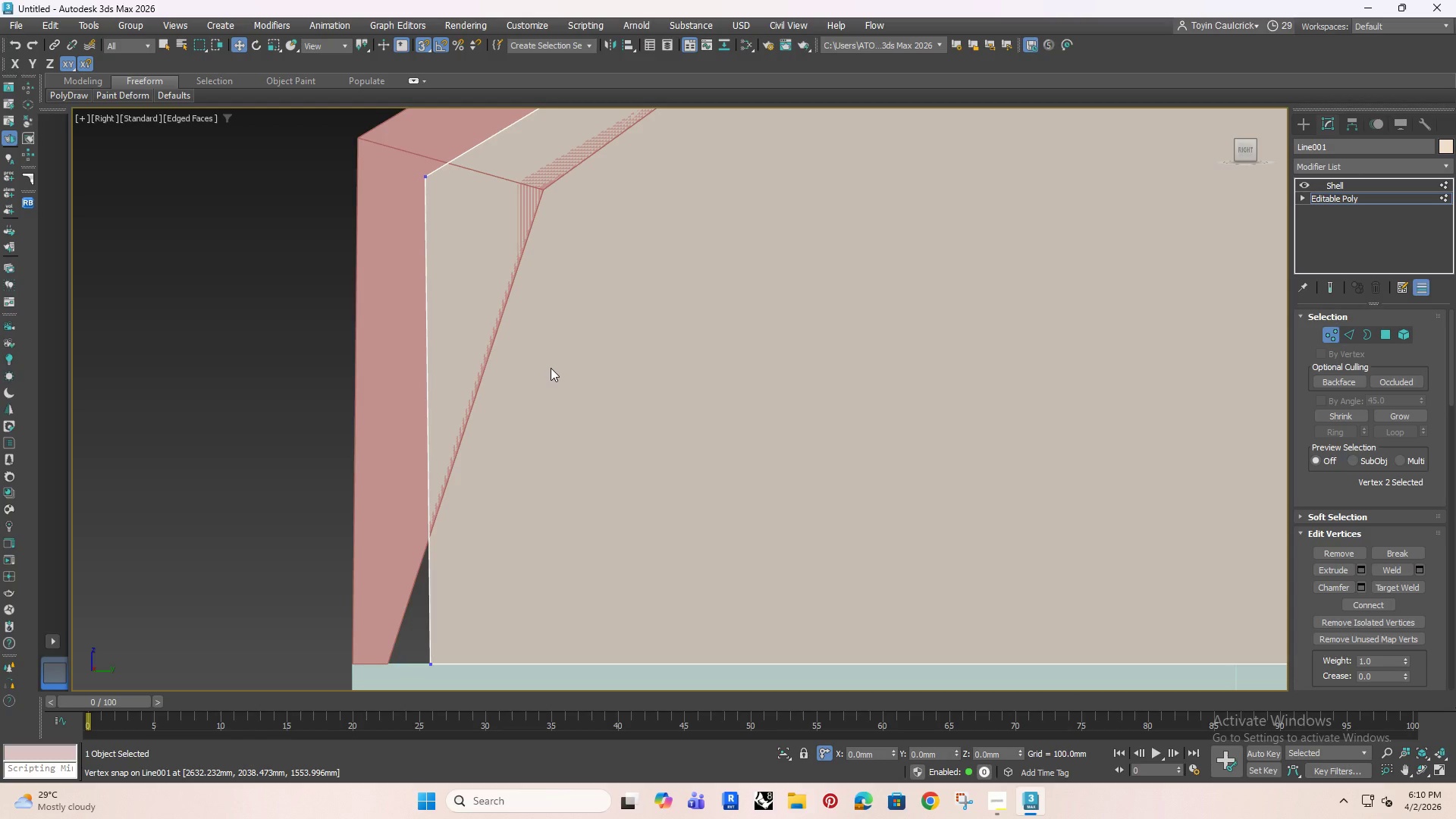 
scroll: coordinate [546, 369], scroll_direction: down, amount: 4.0
 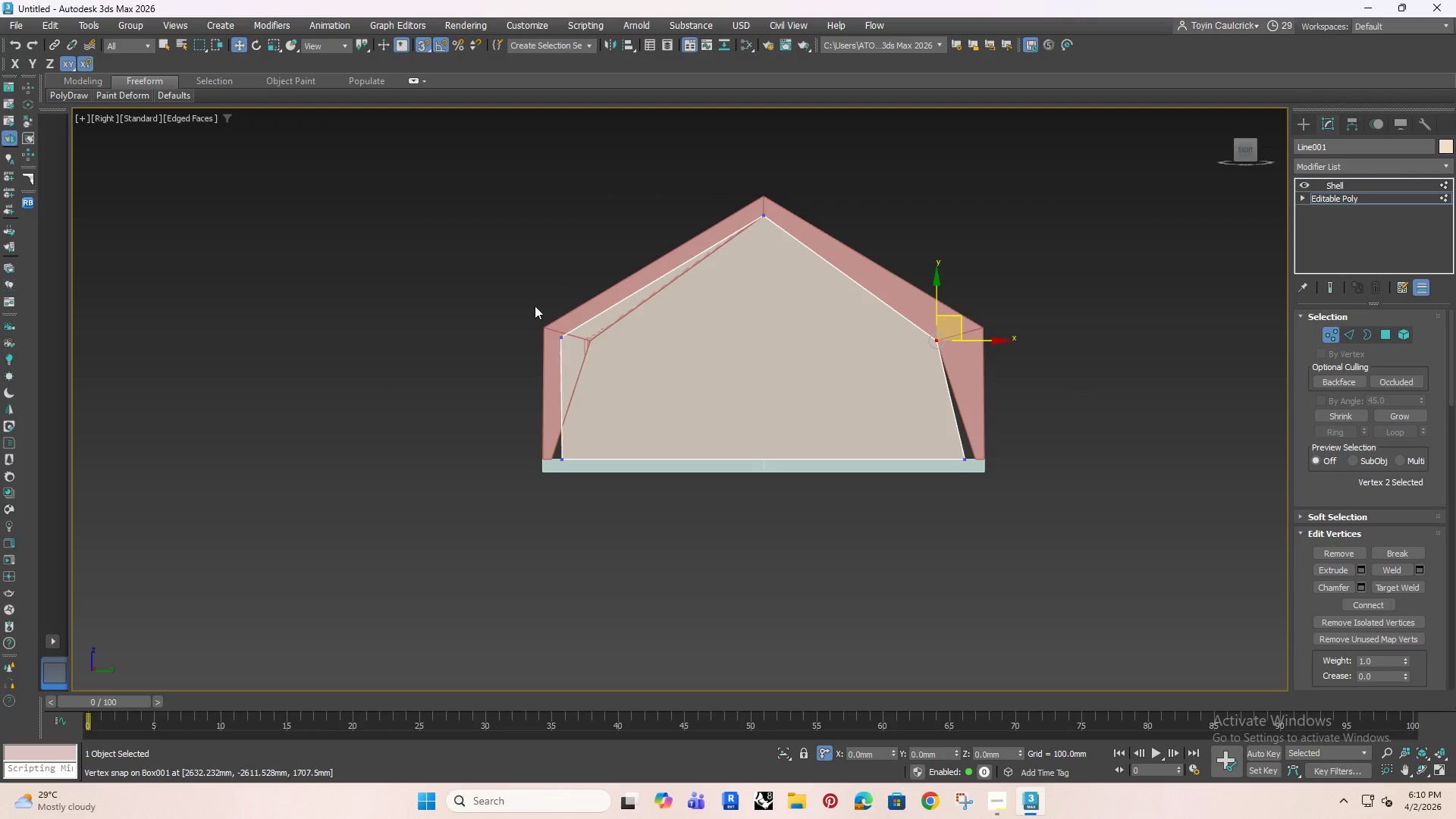 
left_click_drag(start_coordinate=[506, 287], to_coordinate=[607, 376])
 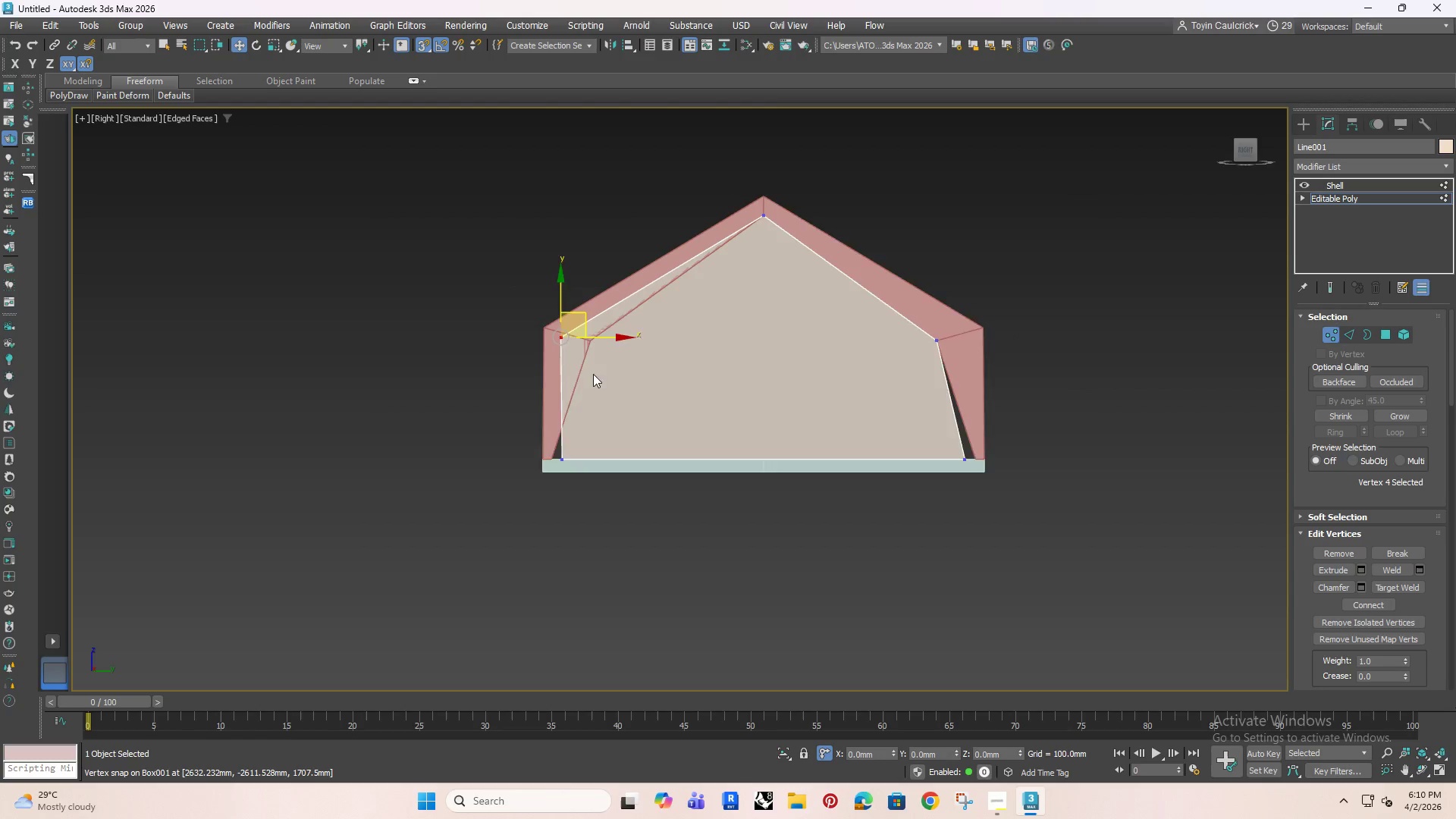 
scroll: coordinate [561, 356], scroll_direction: up, amount: 3.0
 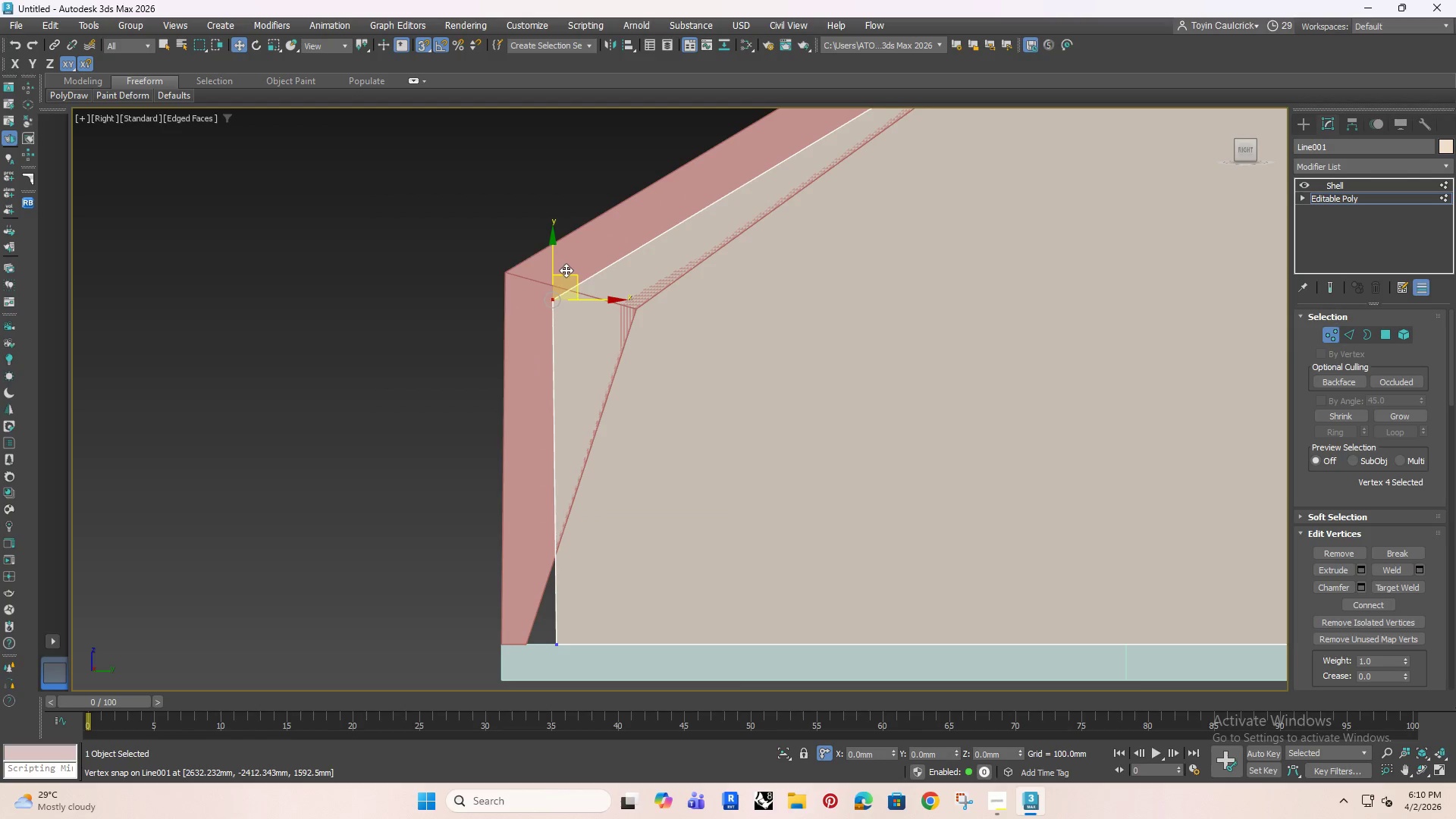 
left_click_drag(start_coordinate=[570, 275], to_coordinate=[632, 305])
 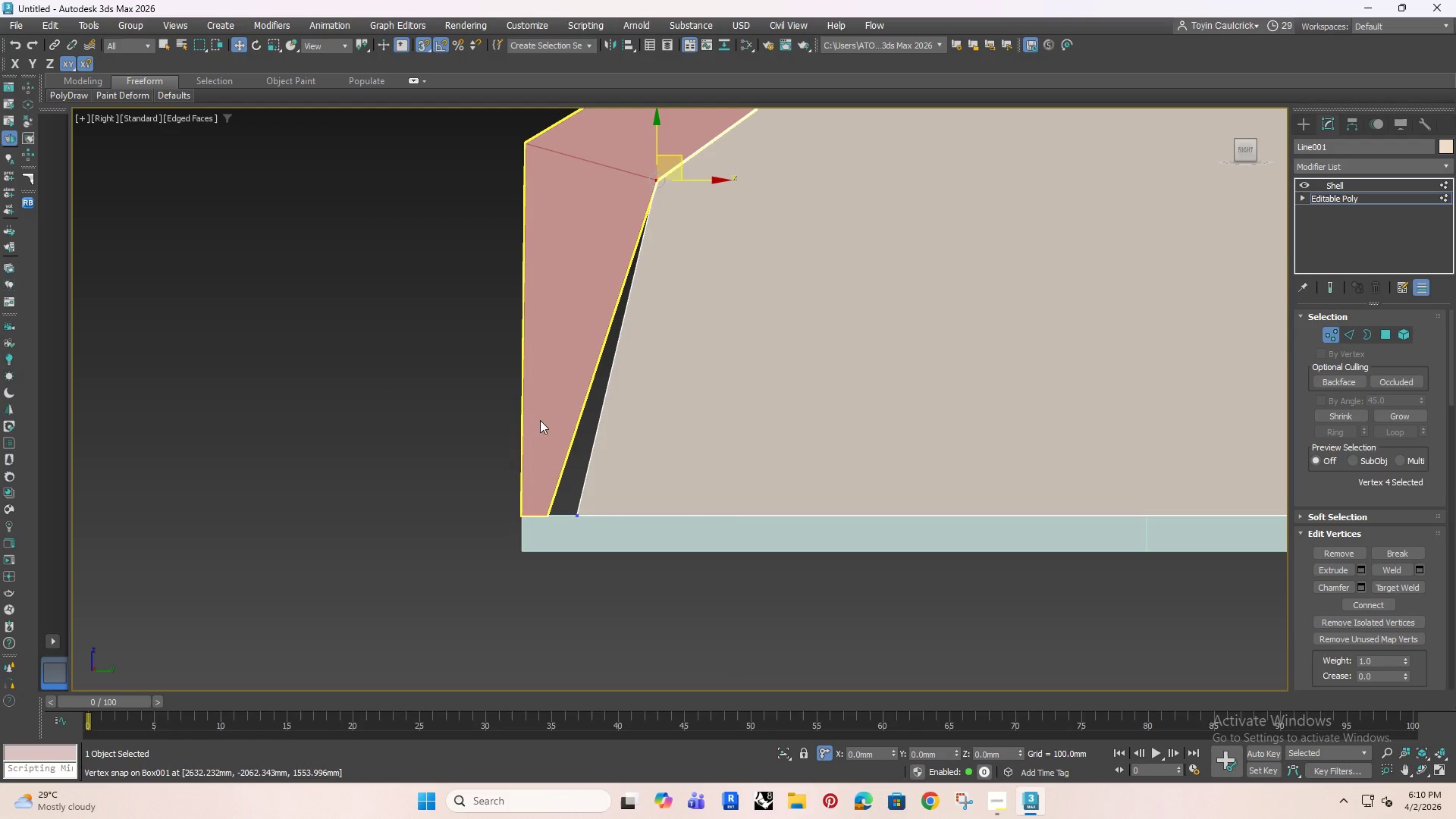 
left_click_drag(start_coordinate=[441, 434], to_coordinate=[670, 621])
 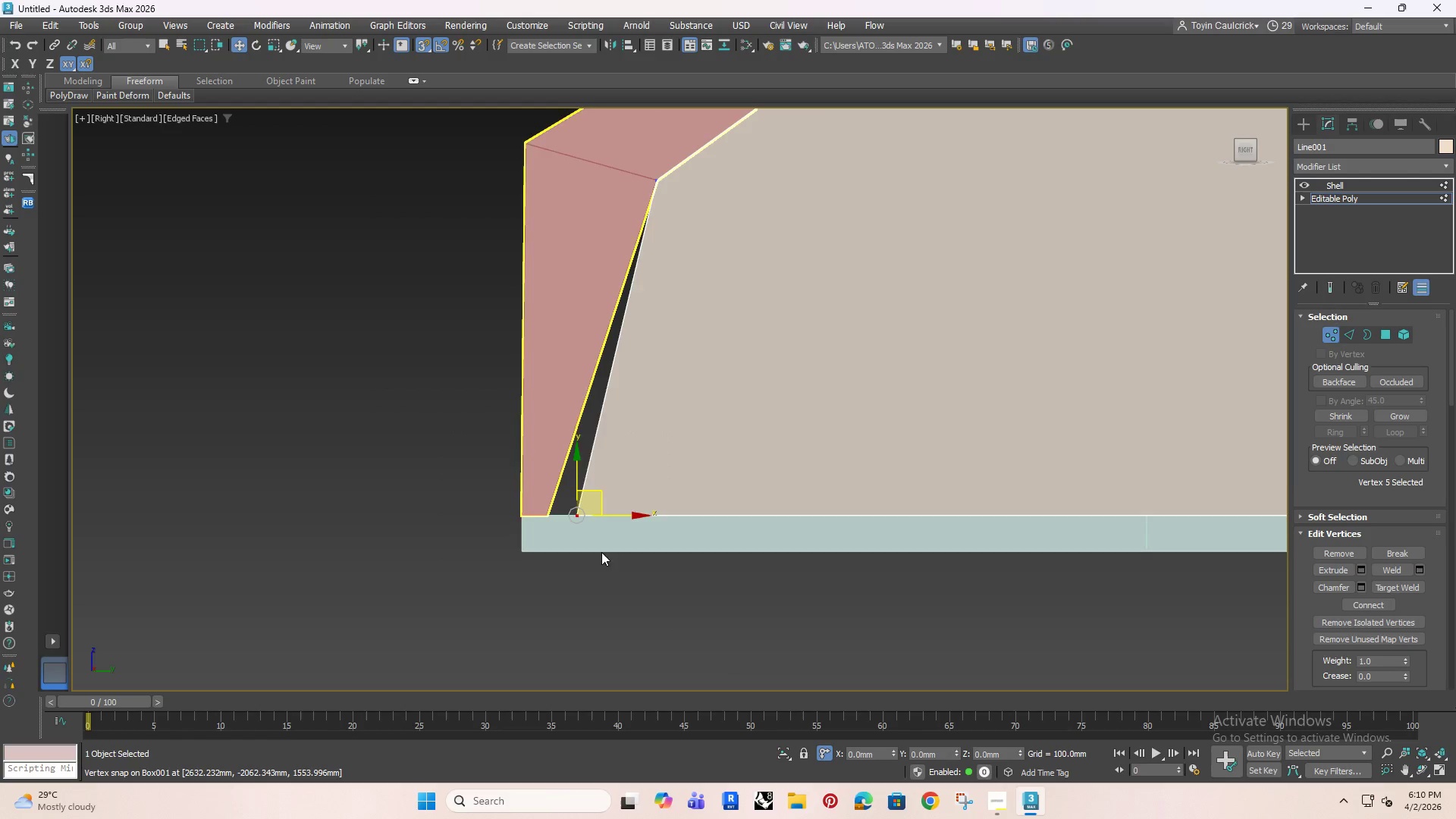 
scroll: coordinate [596, 545], scroll_direction: up, amount: 2.0
 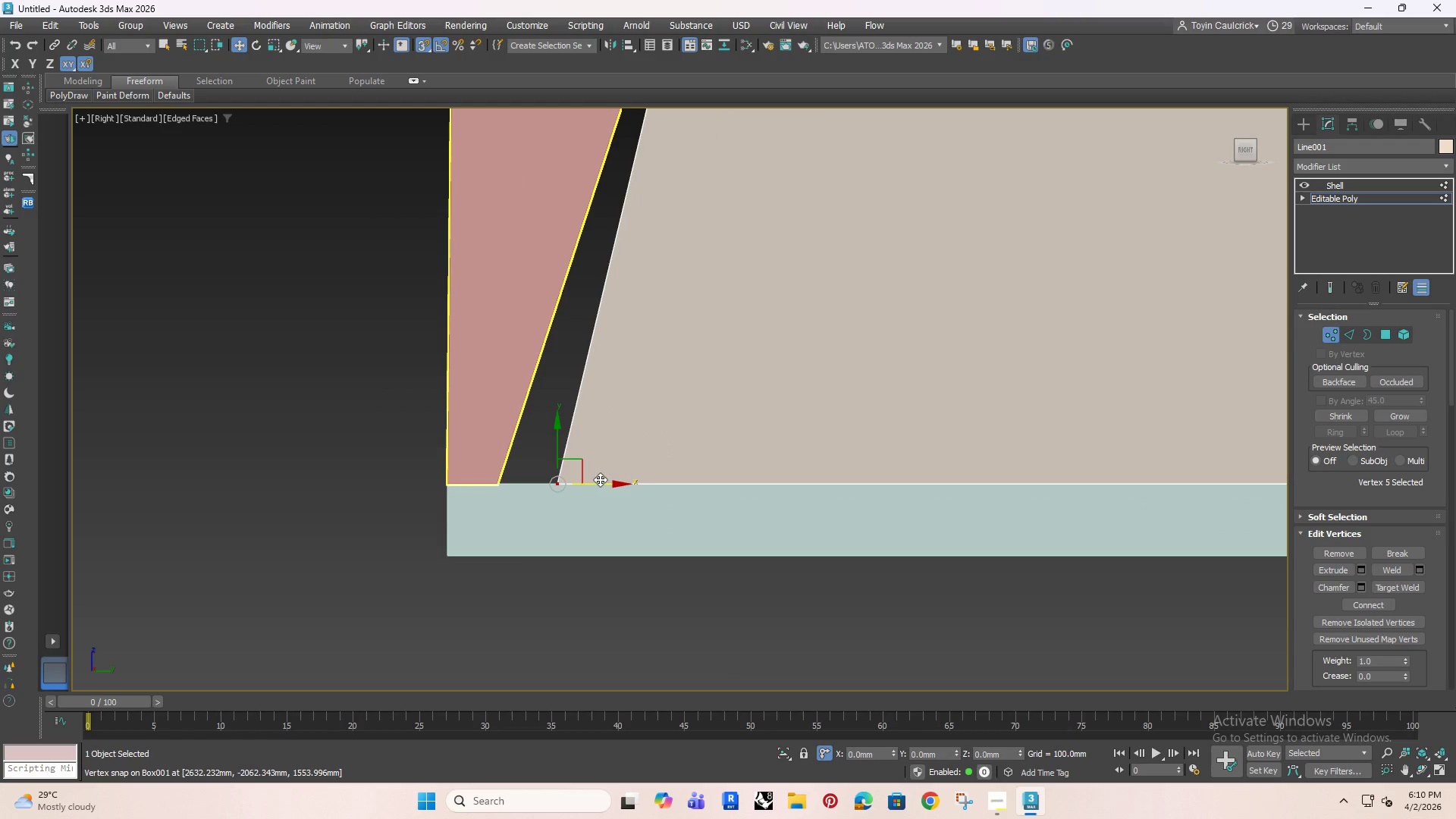 
left_click_drag(start_coordinate=[600, 479], to_coordinate=[509, 487])
 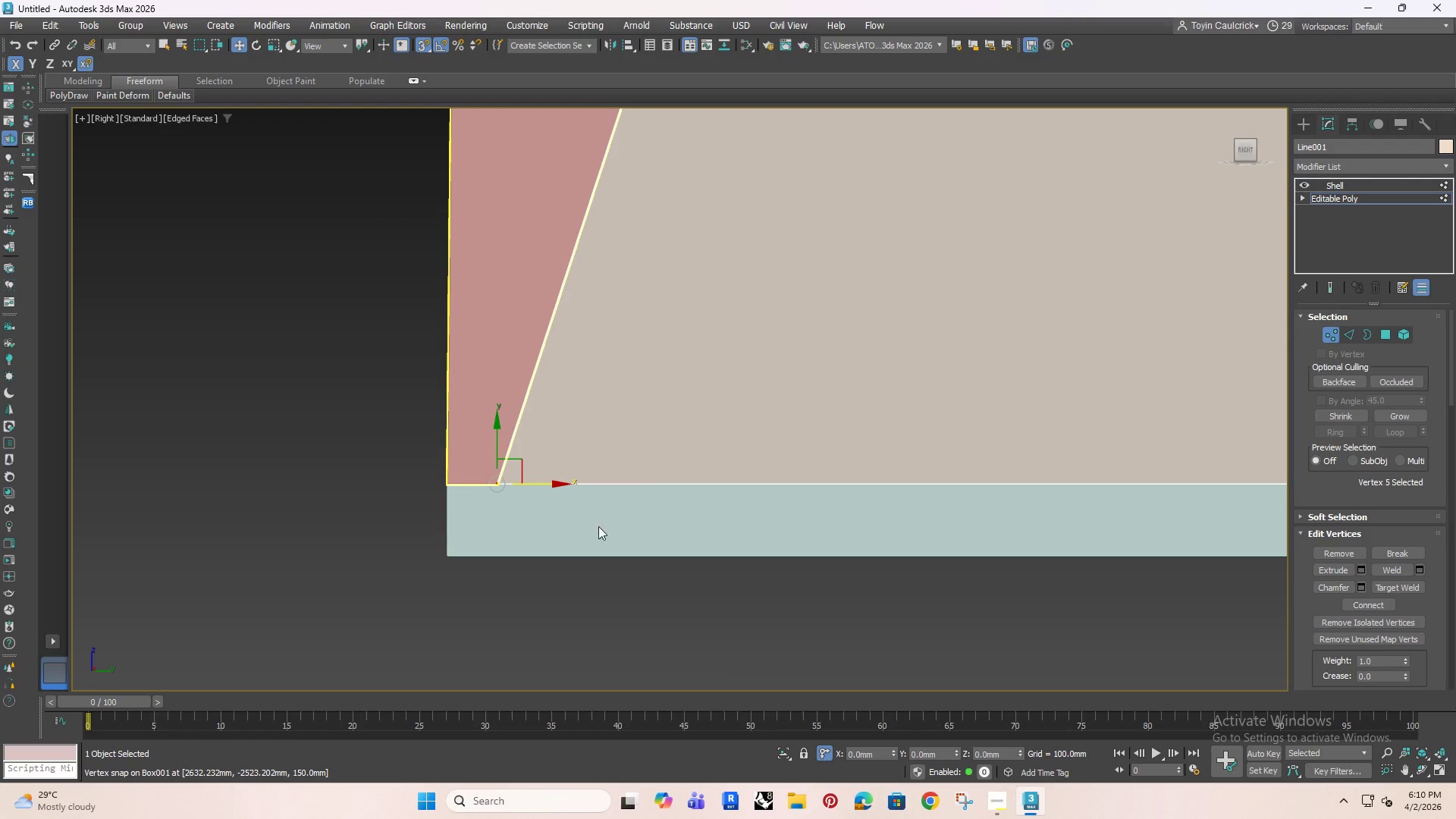 
scroll: coordinate [610, 520], scroll_direction: down, amount: 5.0
 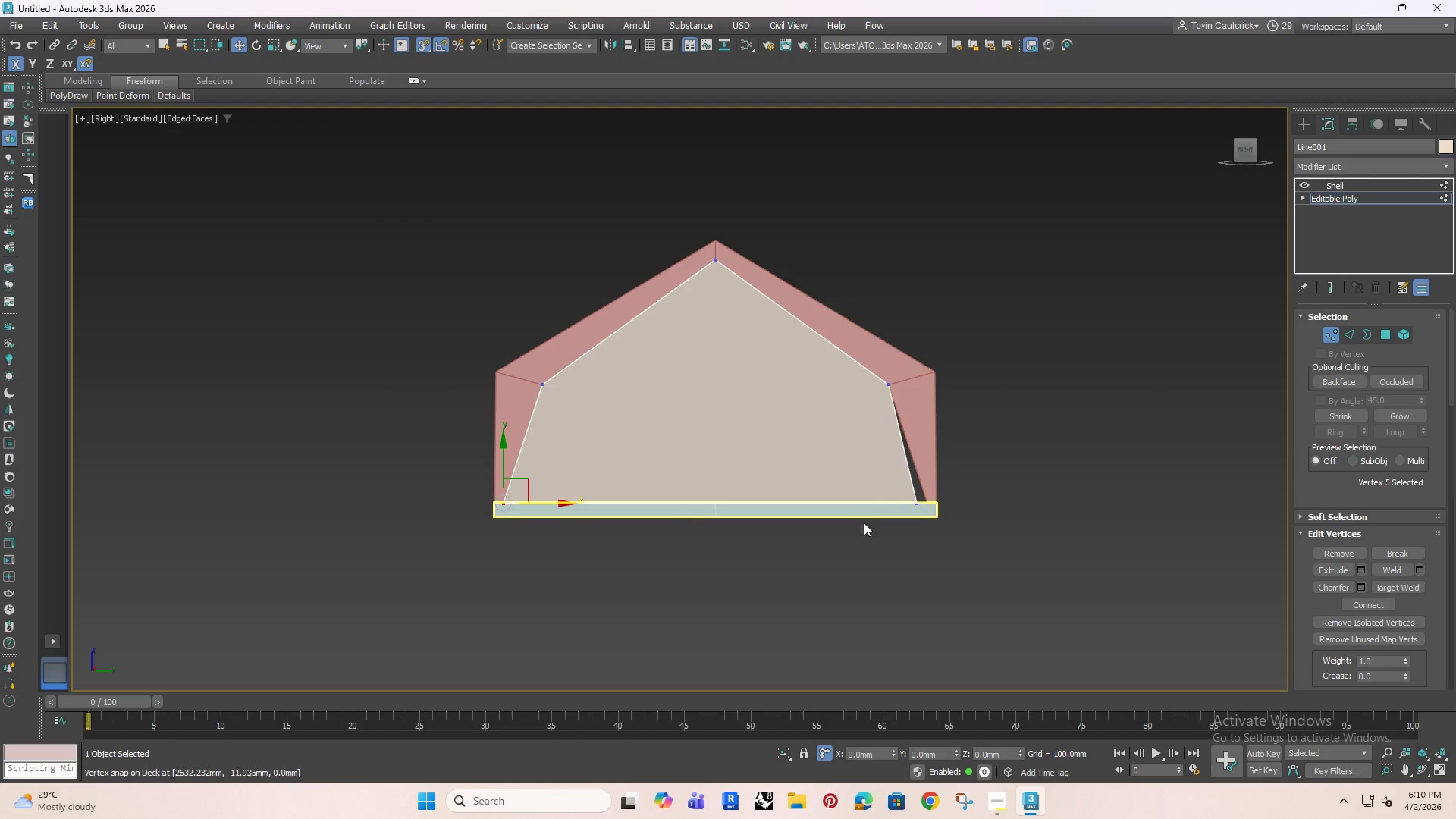 
left_click_drag(start_coordinate=[841, 413], to_coordinate=[974, 503])
 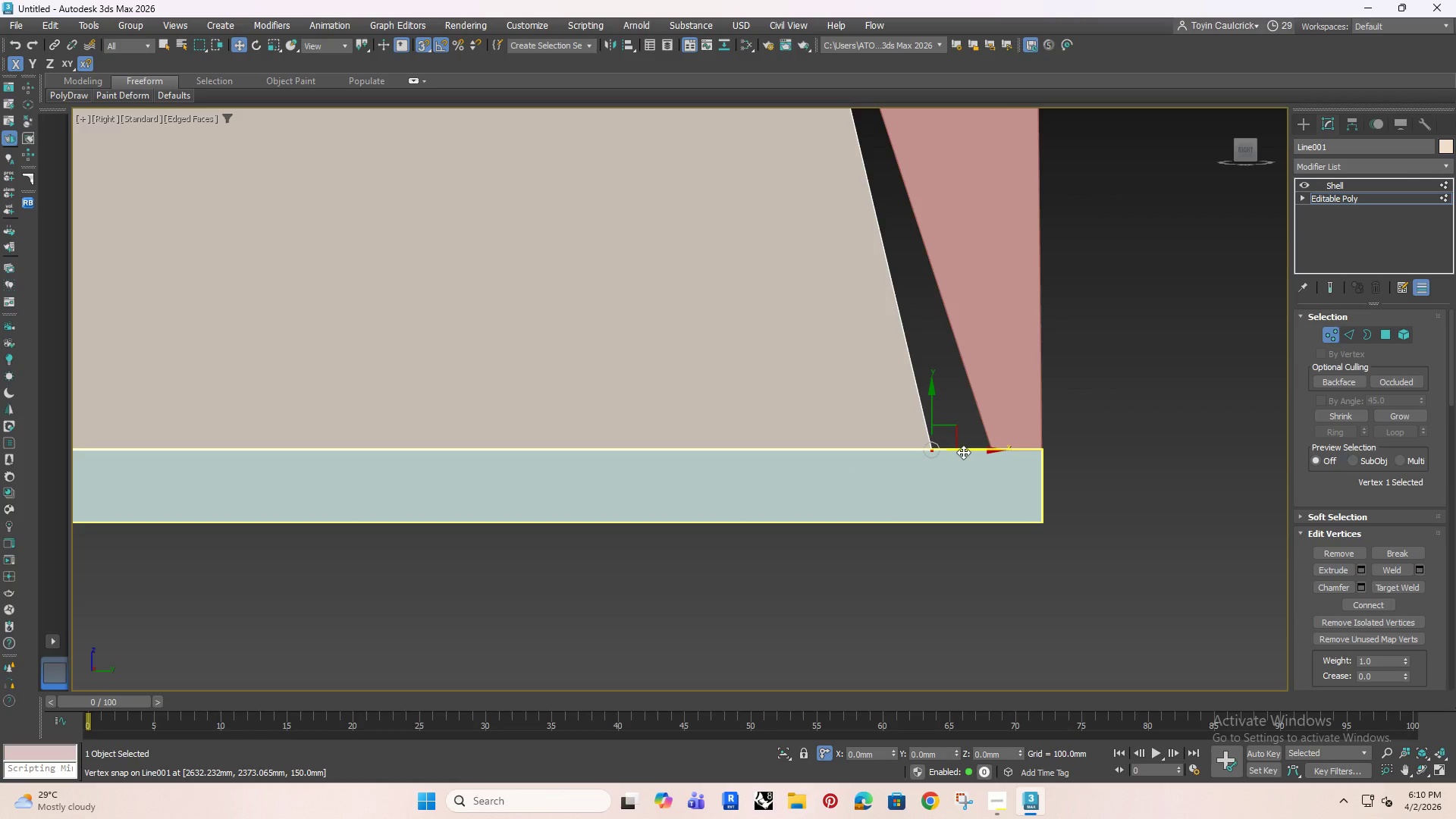 
scroll: coordinate [911, 513], scroll_direction: up, amount: 5.0
 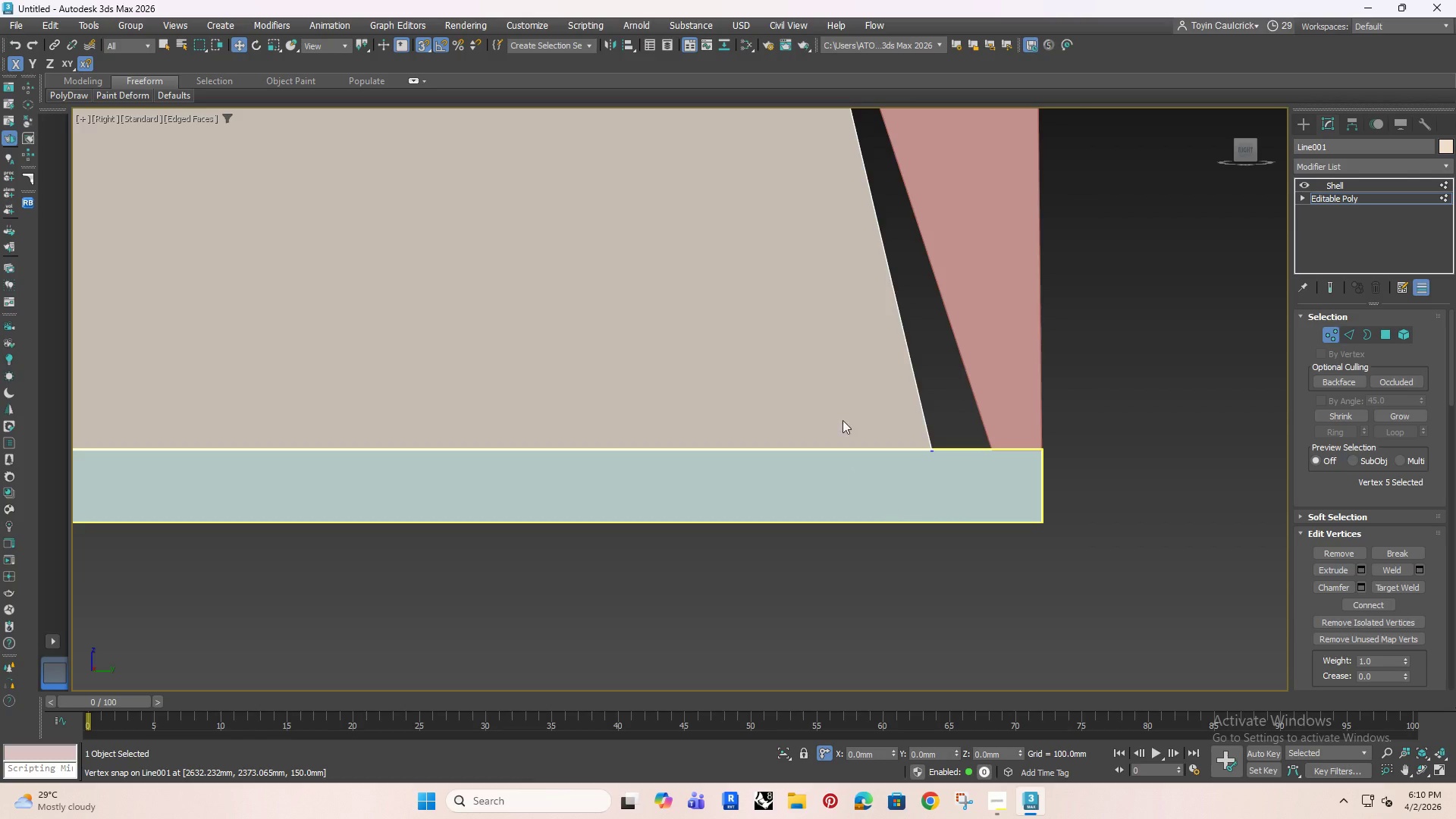 
left_click_drag(start_coordinate=[963, 452], to_coordinate=[998, 446])
 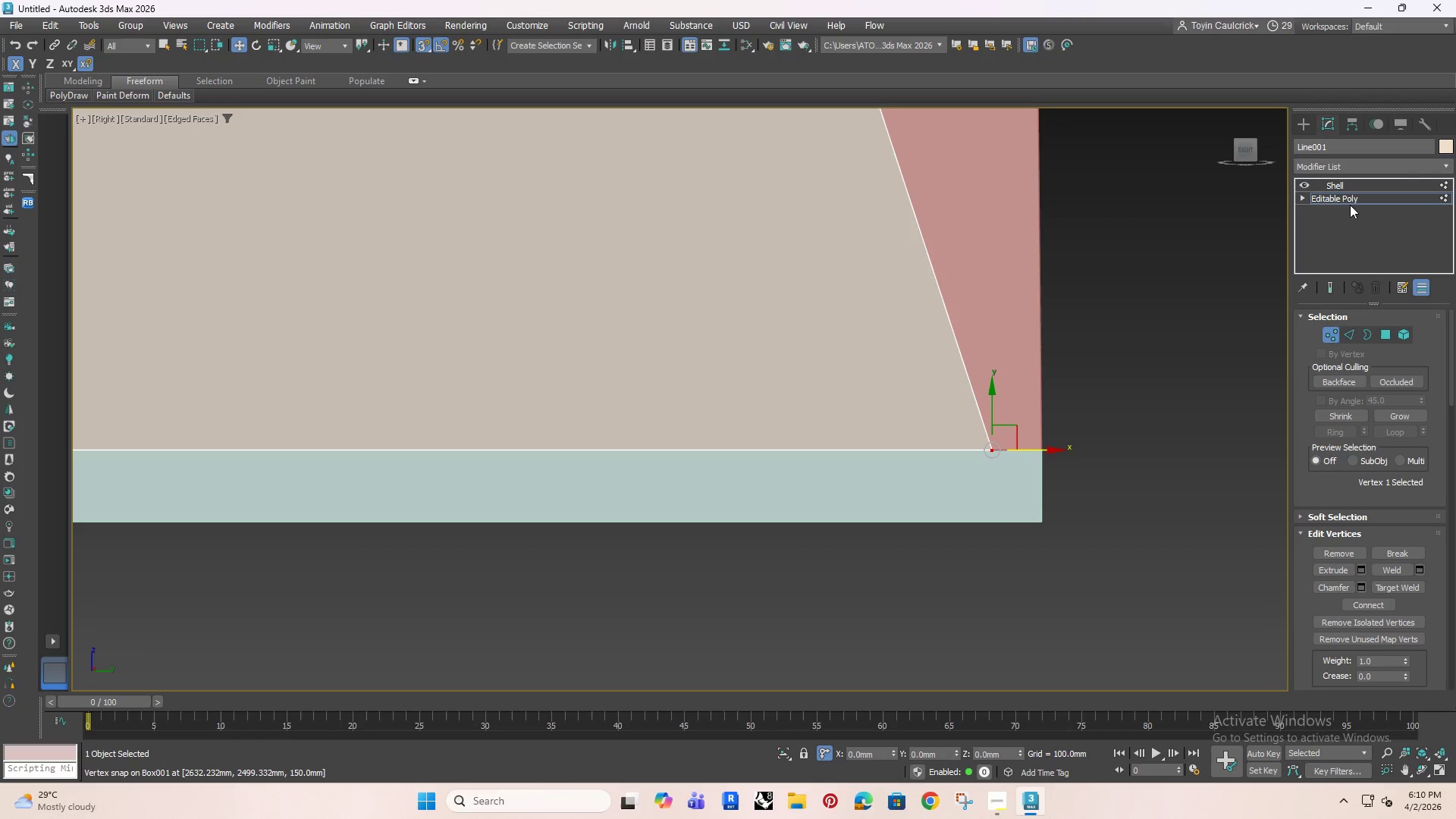 
left_click([1345, 193])
 